 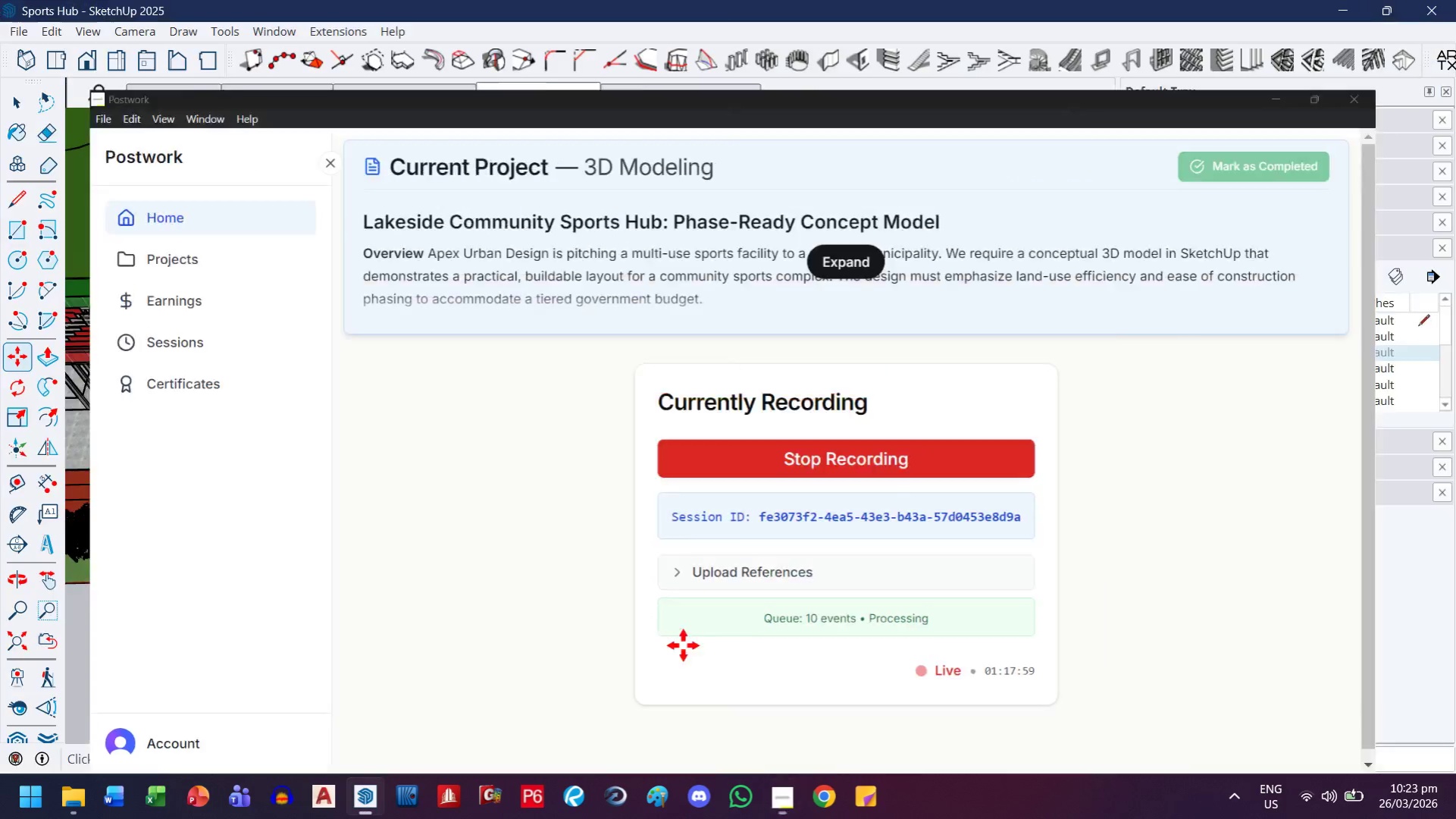 
scroll: coordinate [657, 590], scroll_direction: down, amount: 5.0
 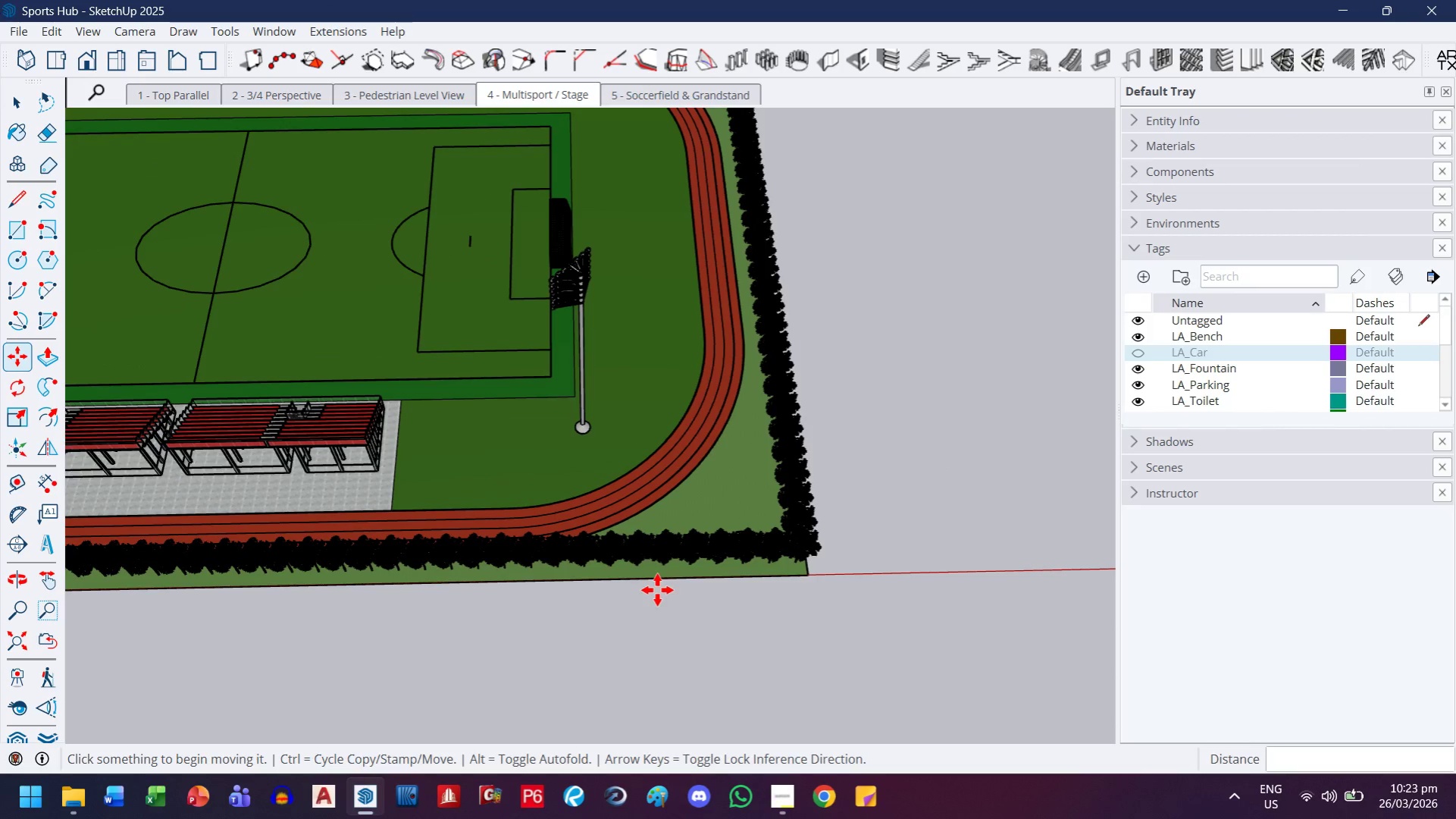 
left_click_drag(start_coordinate=[374, 610], to_coordinate=[897, 575])
 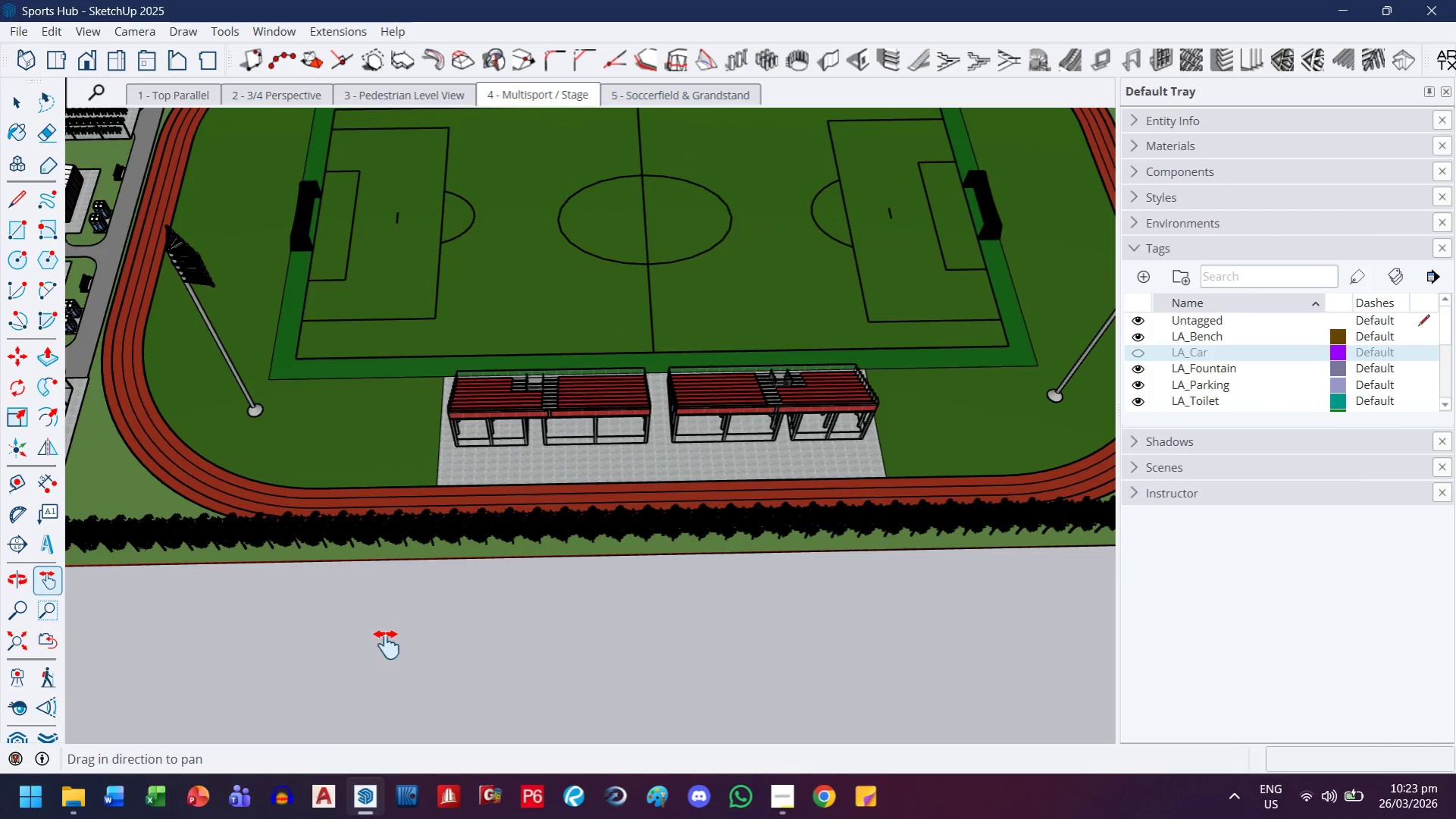 
left_click_drag(start_coordinate=[382, 645], to_coordinate=[792, 620])
 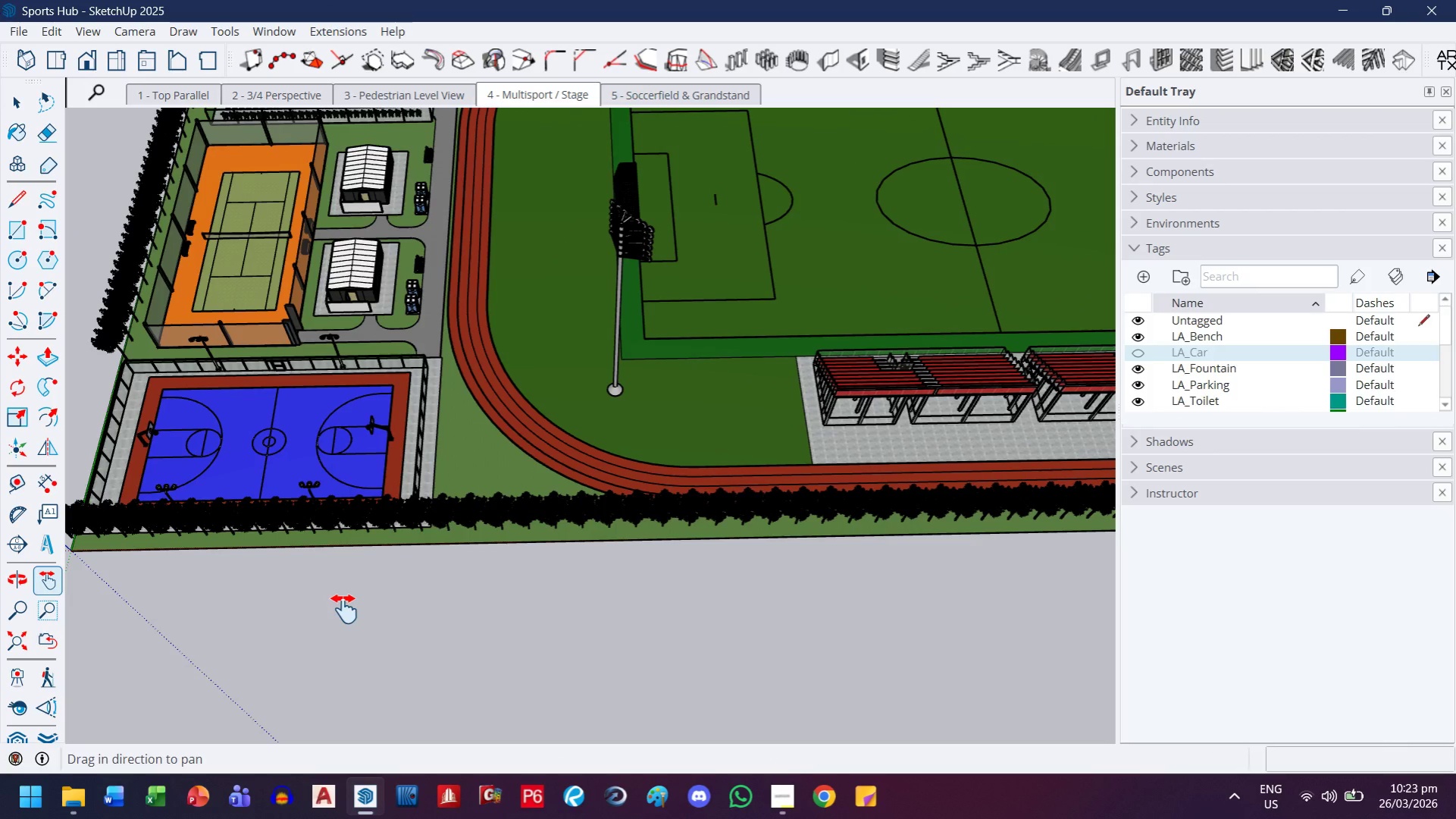 
left_click_drag(start_coordinate=[344, 609], to_coordinate=[669, 607])
 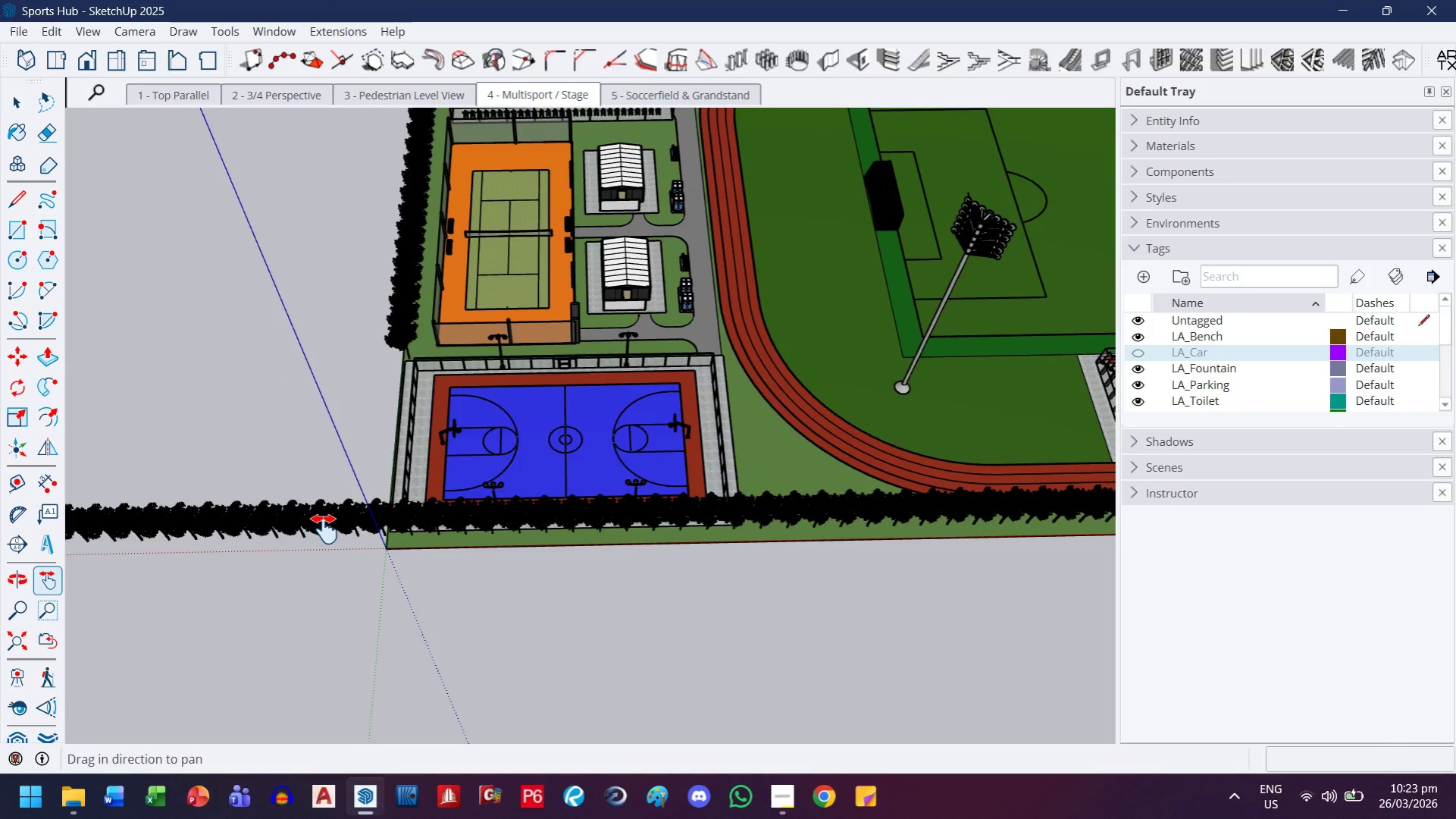 
scroll: coordinate [494, 532], scroll_direction: up, amount: 17.0
 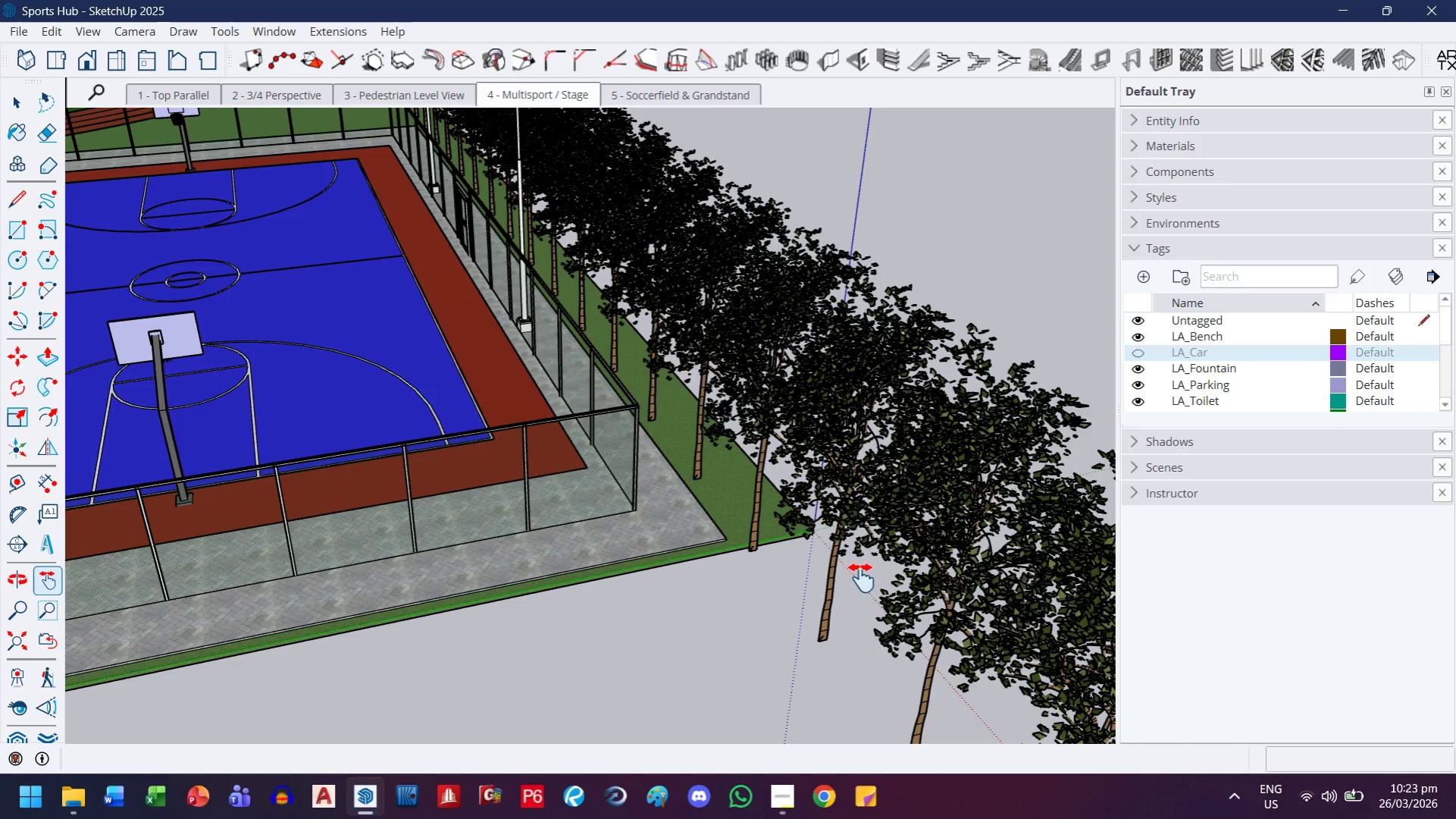 
key(E)
 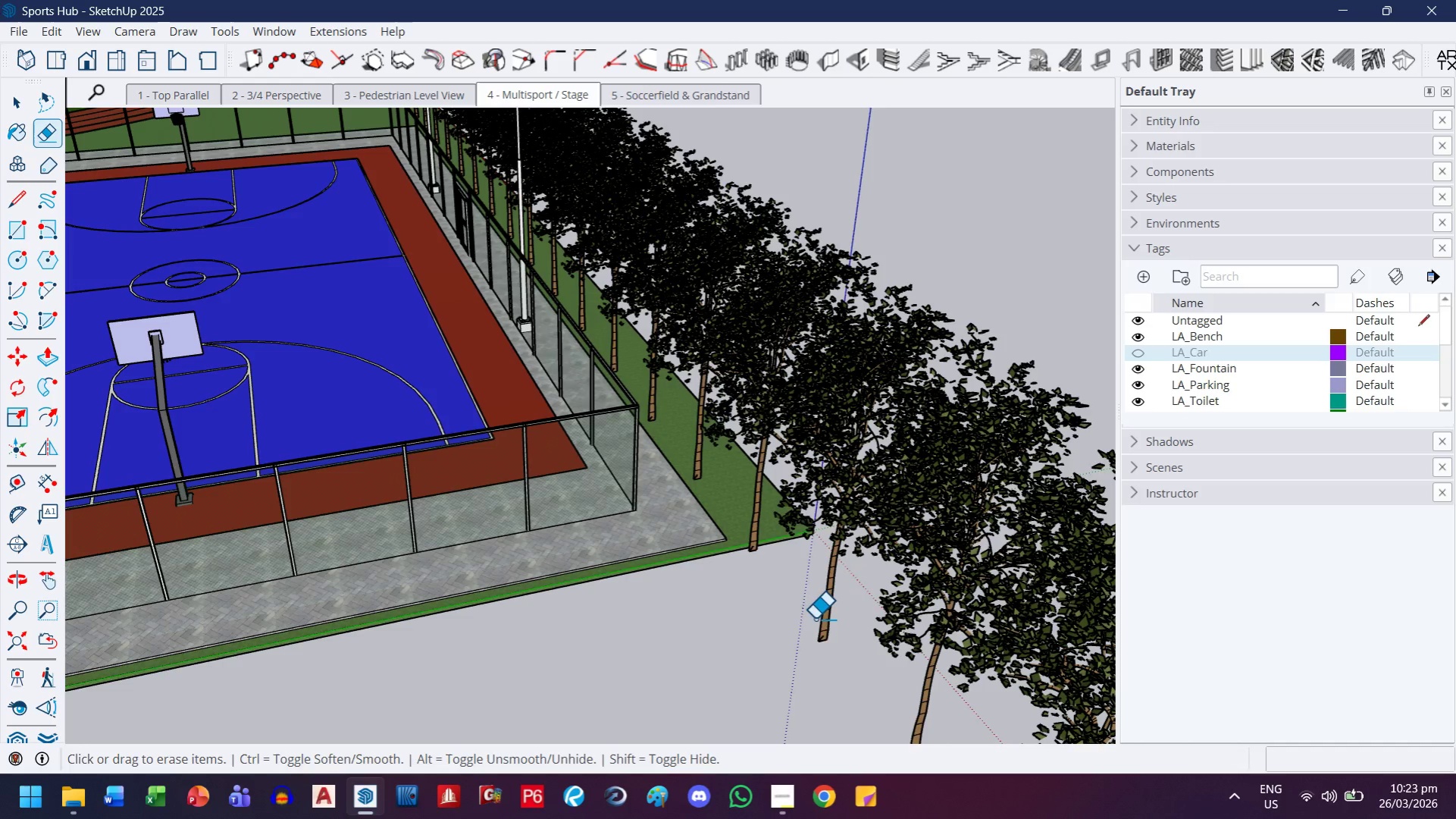 
left_click_drag(start_coordinate=[815, 617], to_coordinate=[832, 620])
 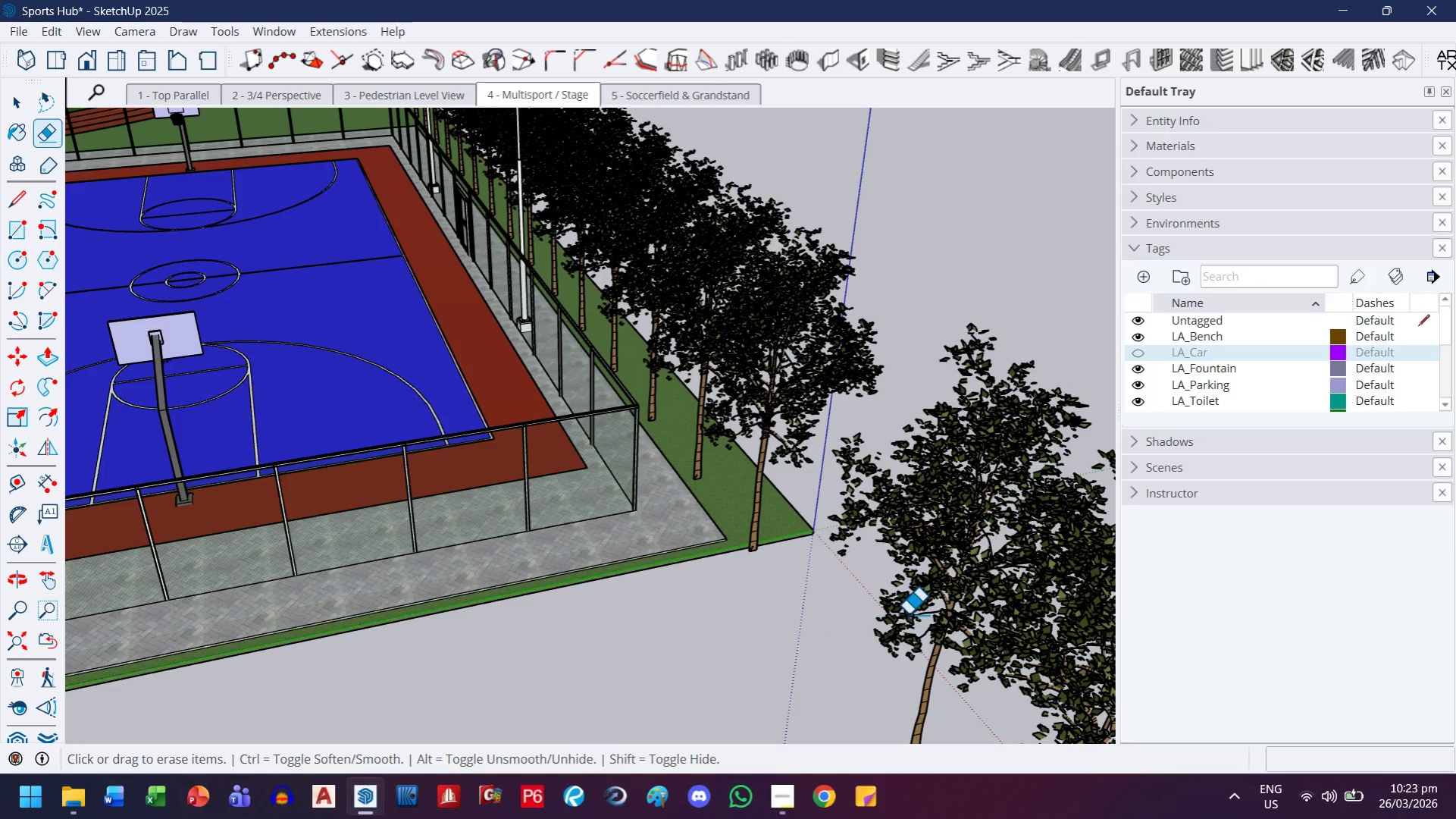 
scroll: coordinate [908, 613], scroll_direction: down, amount: 1.0
 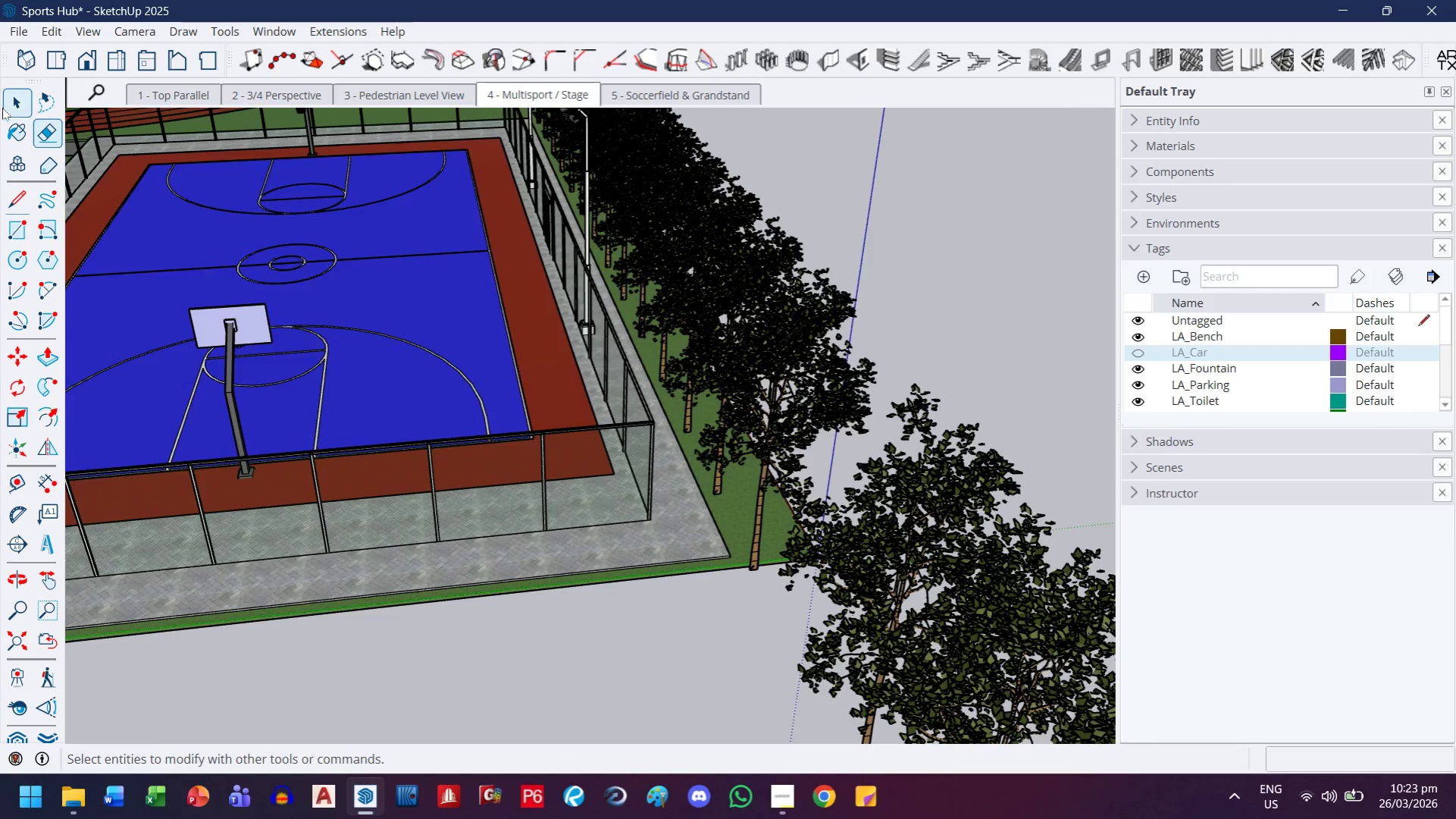 
left_click([7, 105])
 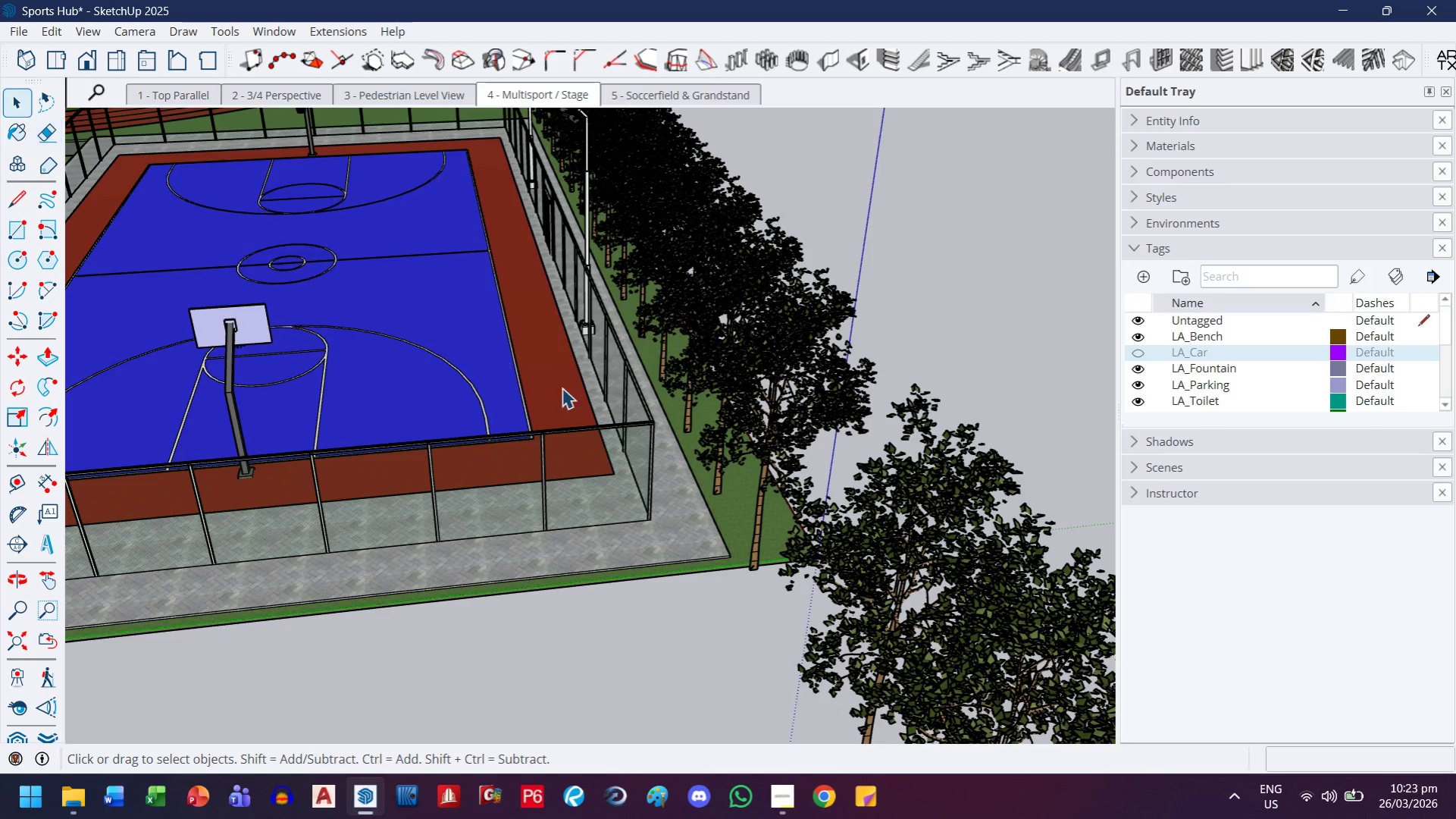 
scroll: coordinate [569, 406], scroll_direction: up, amount: 3.0
 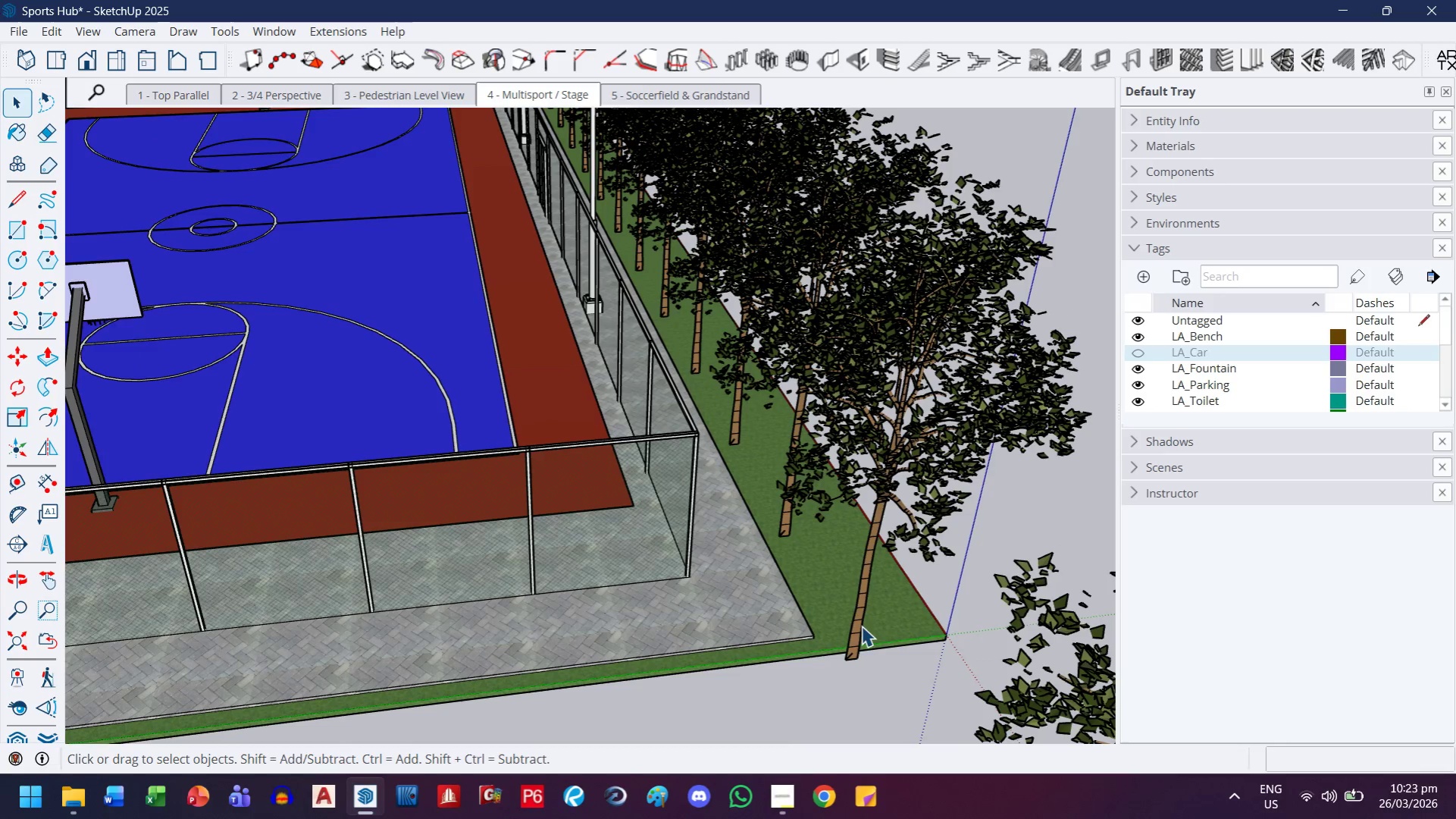 
left_click([858, 628])
 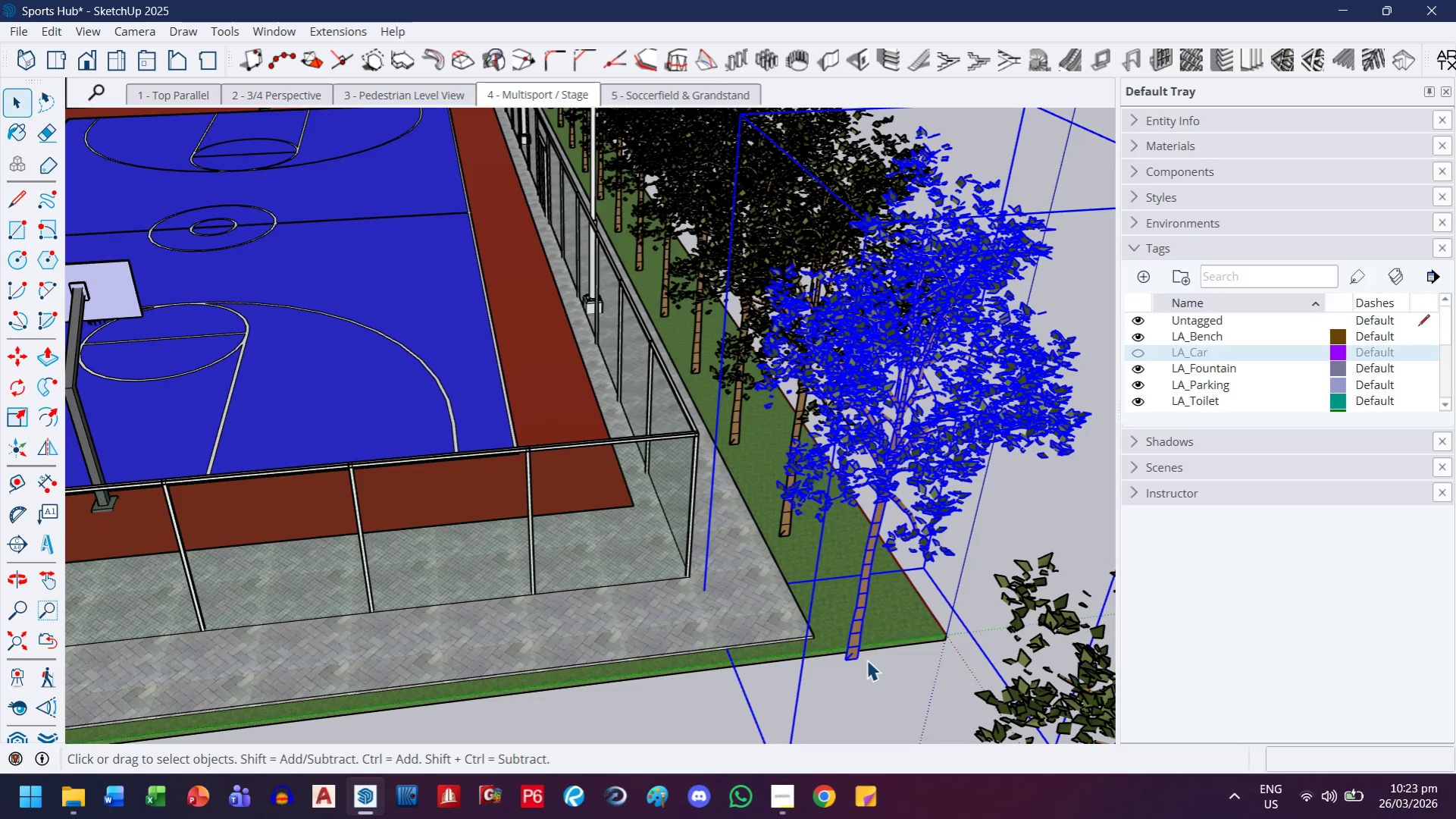 
key(M)
 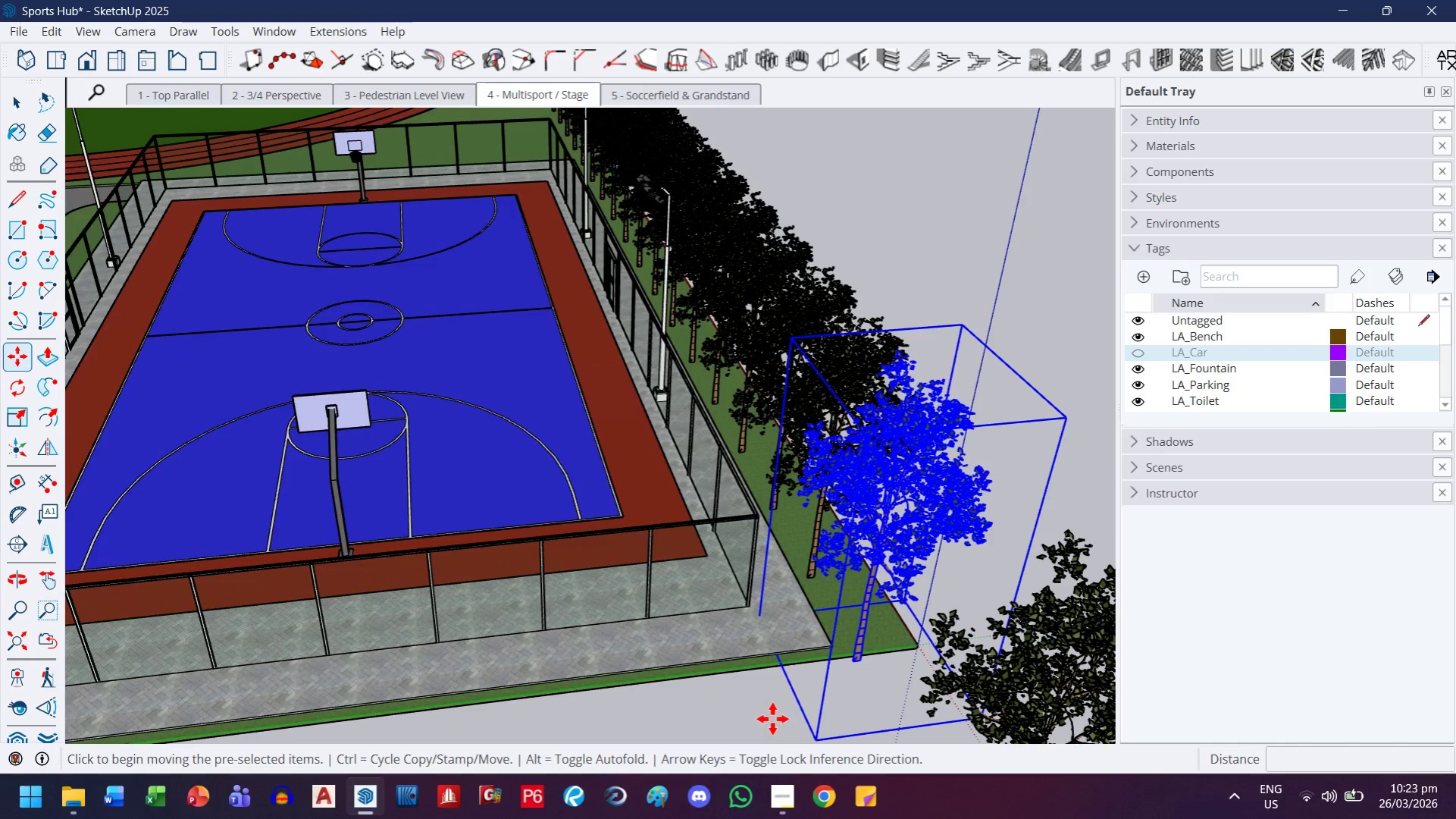 
scroll: coordinate [861, 668], scroll_direction: down, amount: 5.0
 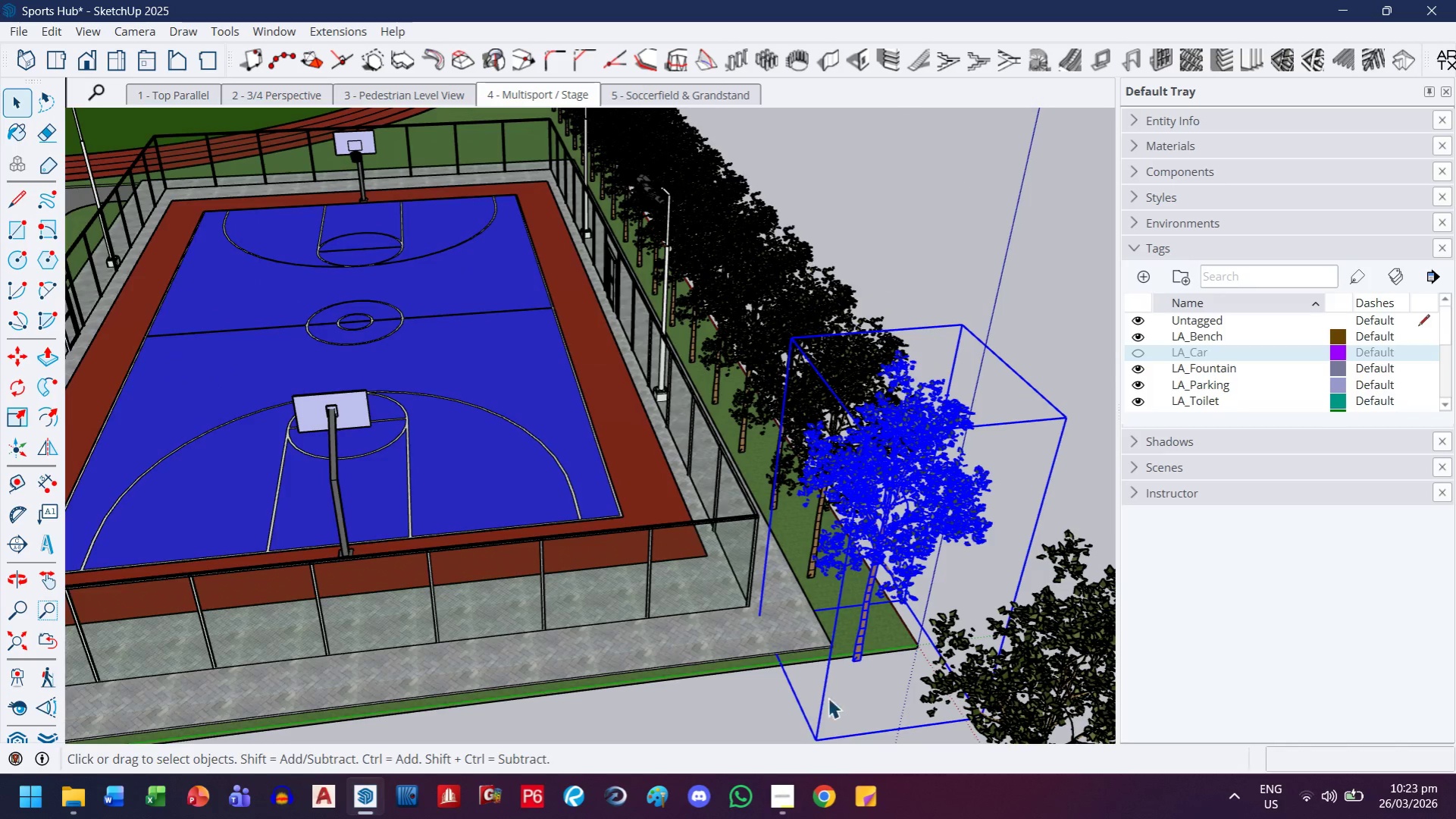 
left_click([772, 719])
 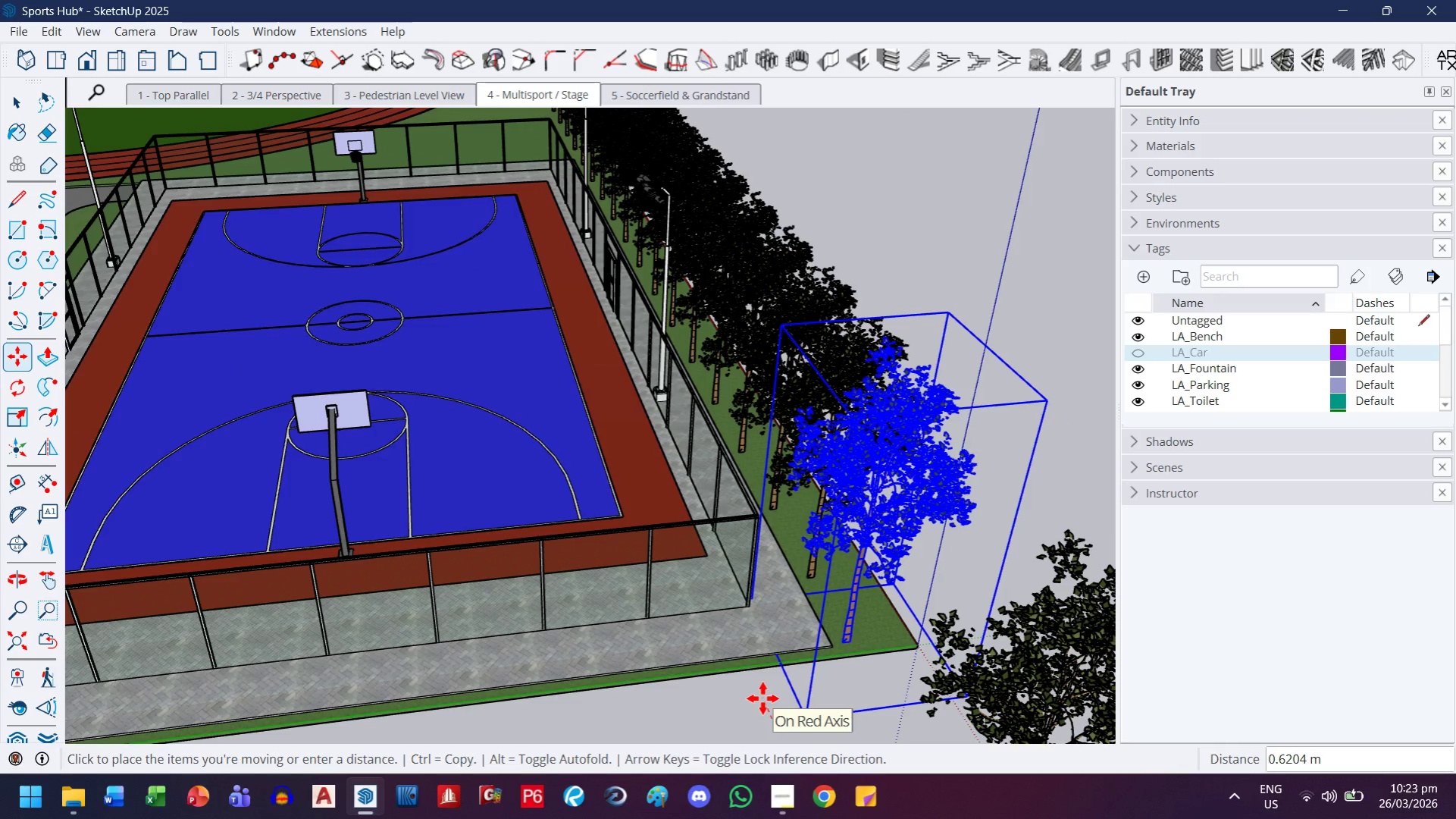 
key(1)
 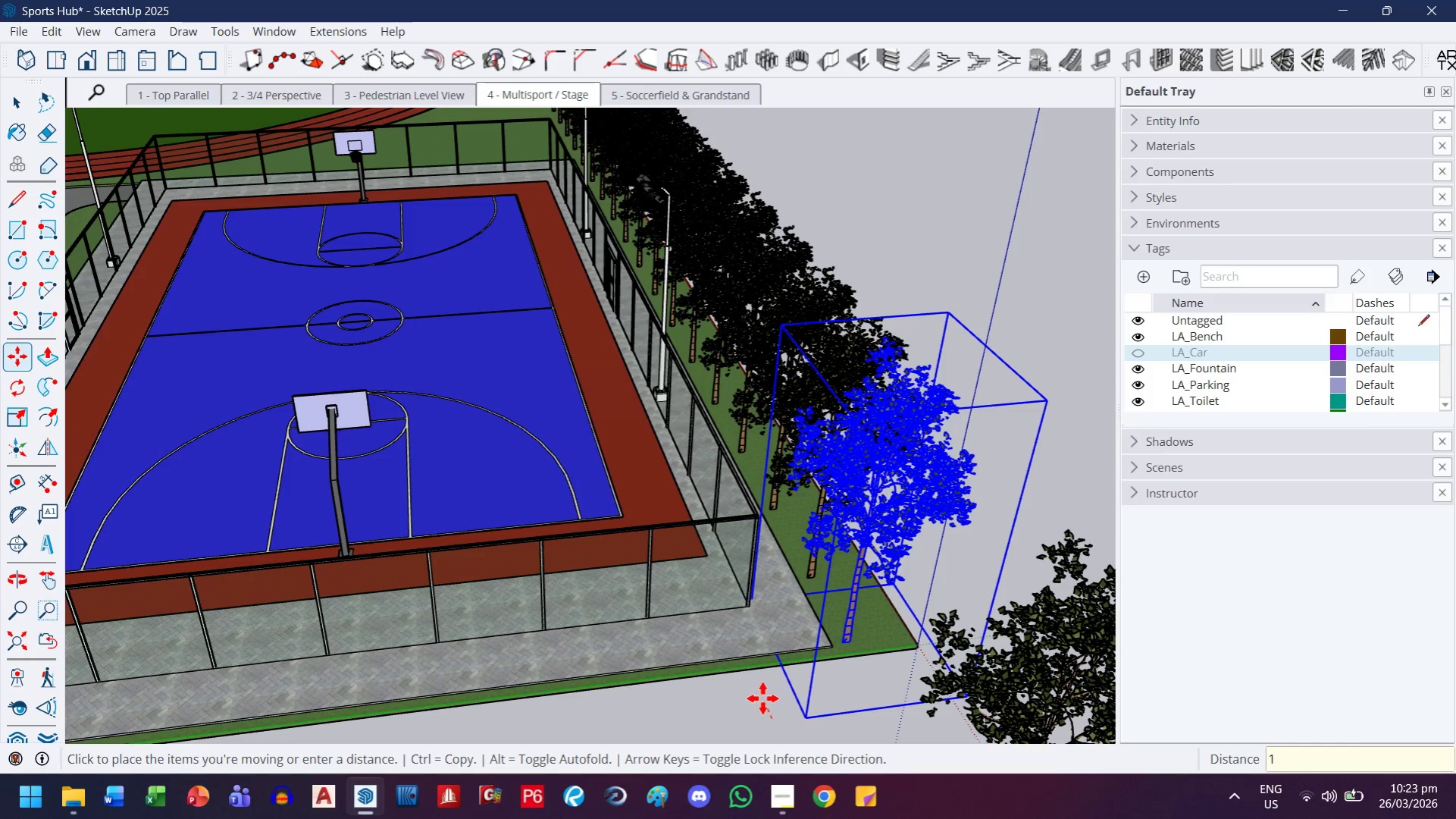 
key(Enter)
 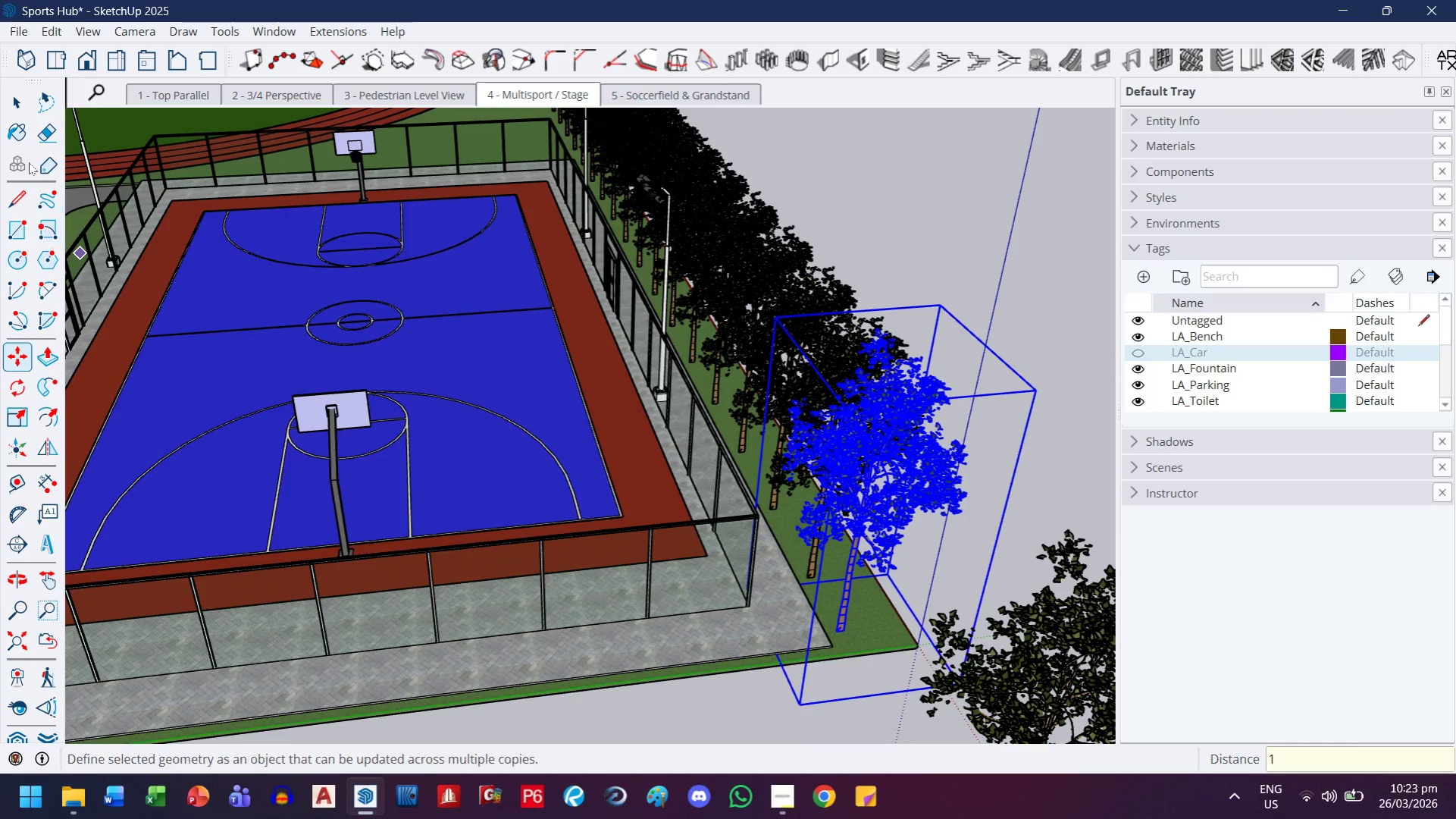 
left_click([6, 113])
 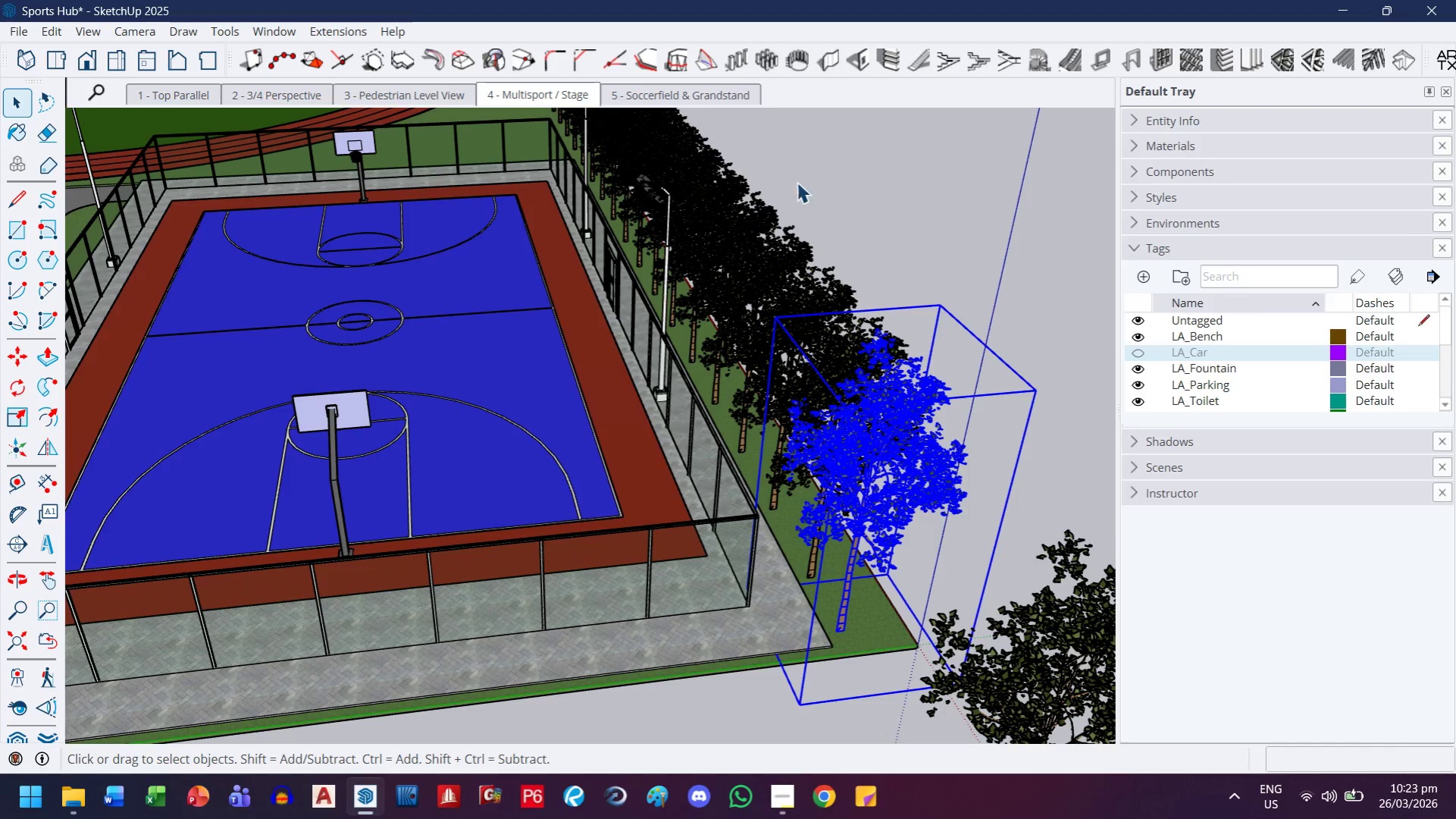 
left_click([842, 170])
 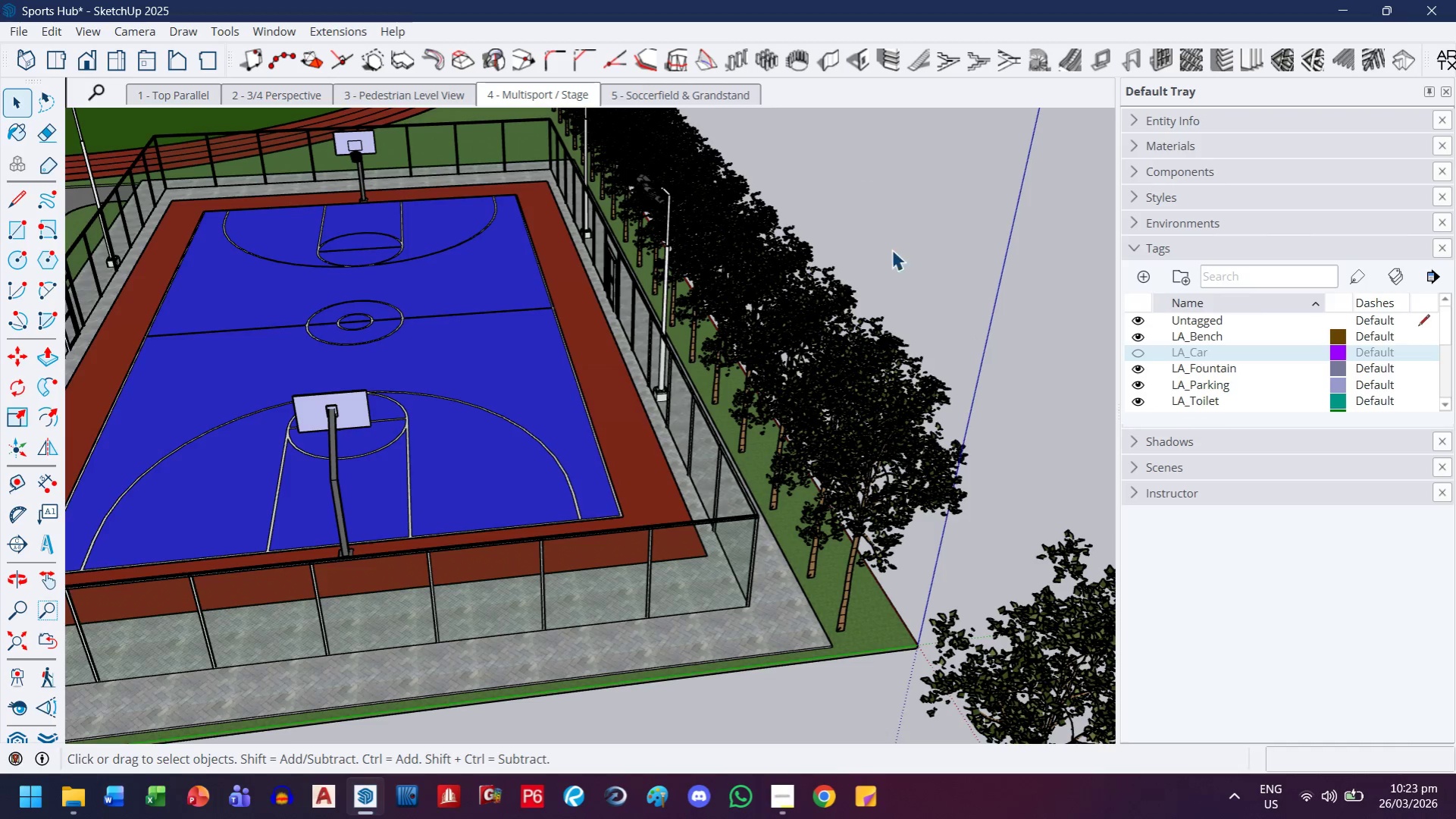 
scroll: coordinate [923, 318], scroll_direction: down, amount: 5.0
 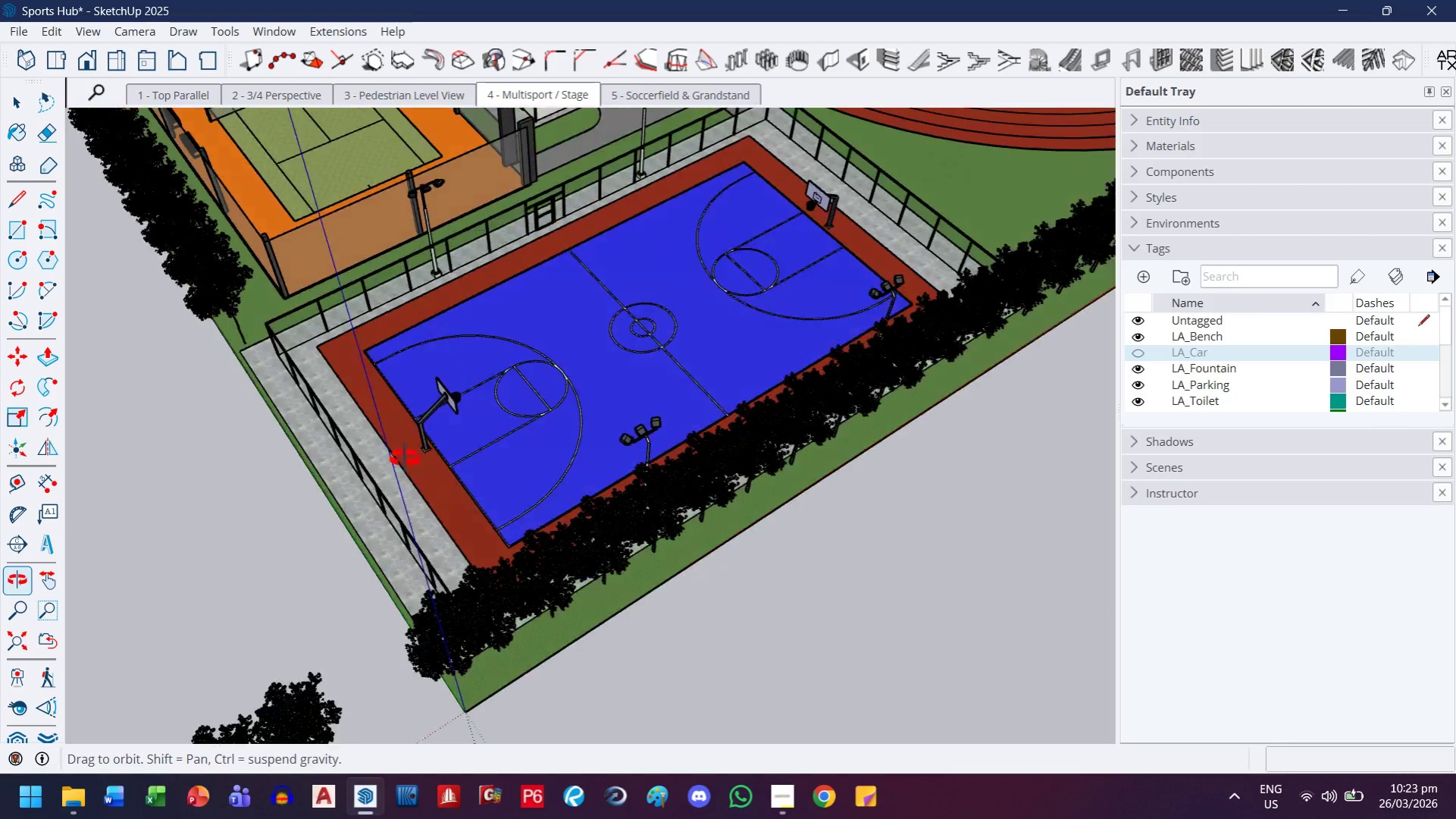 
key(H)
 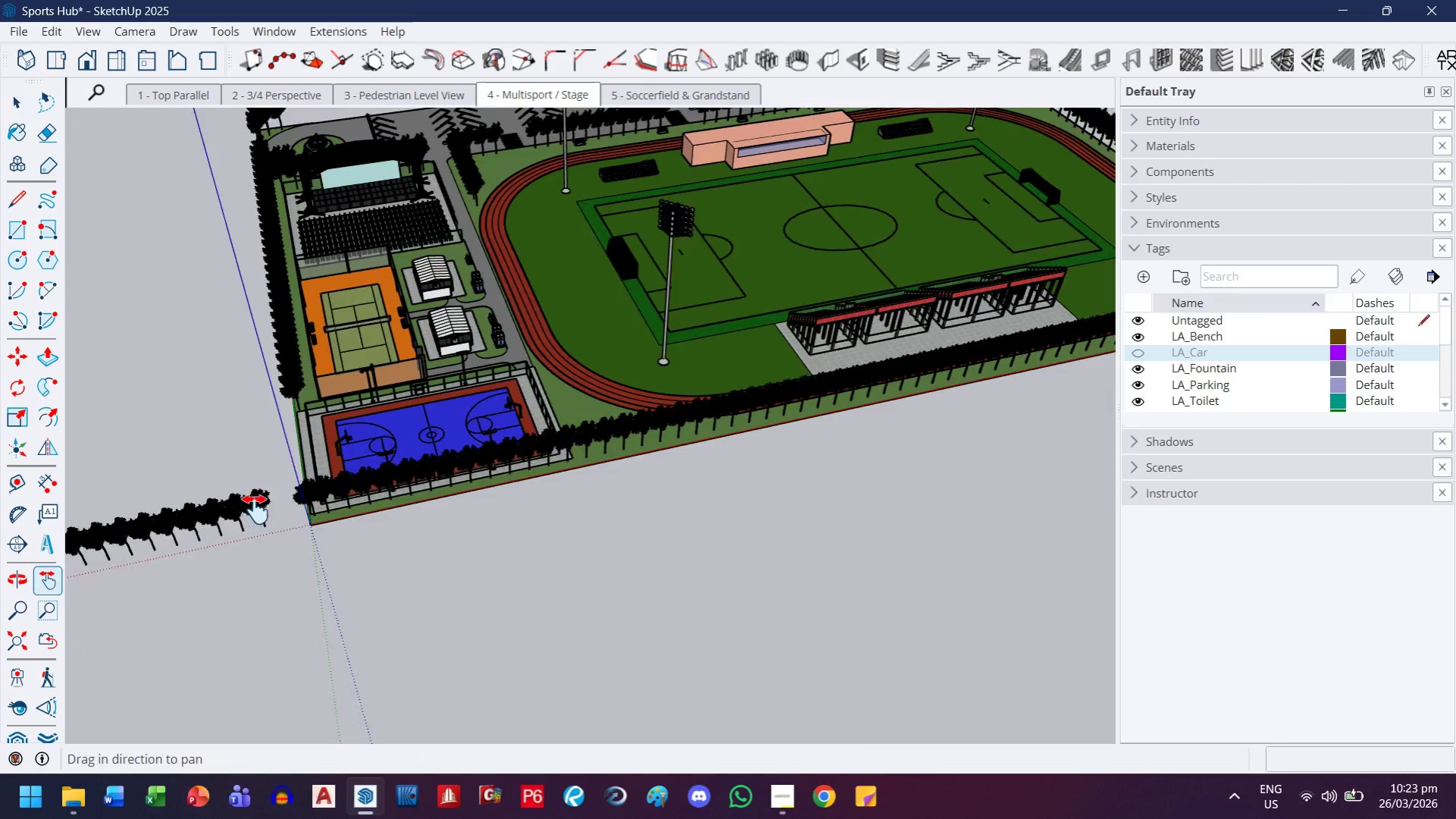 
left_click_drag(start_coordinate=[251, 514], to_coordinate=[657, 430])
 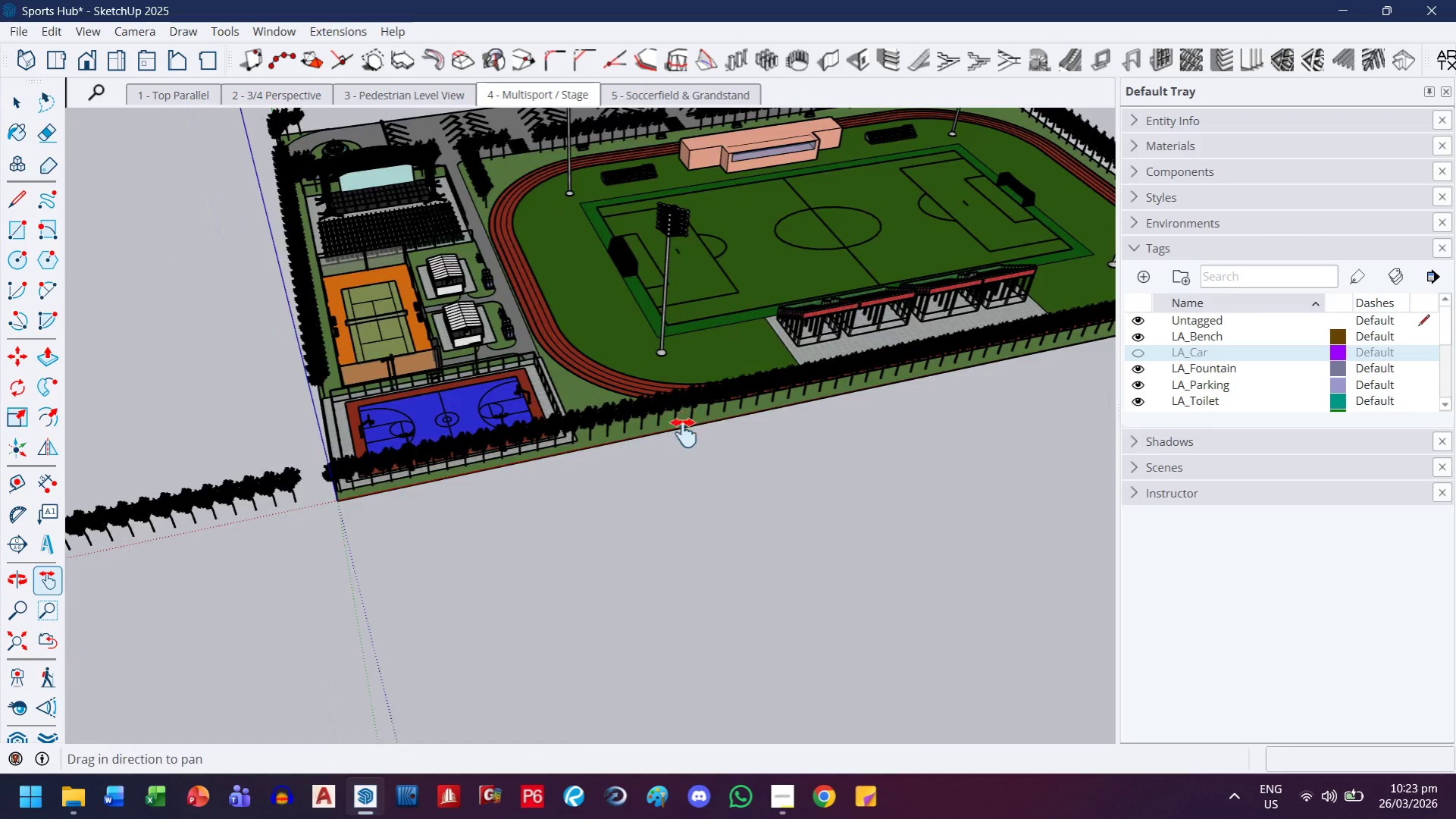 
scroll: coordinate [673, 442], scroll_direction: down, amount: 22.0
 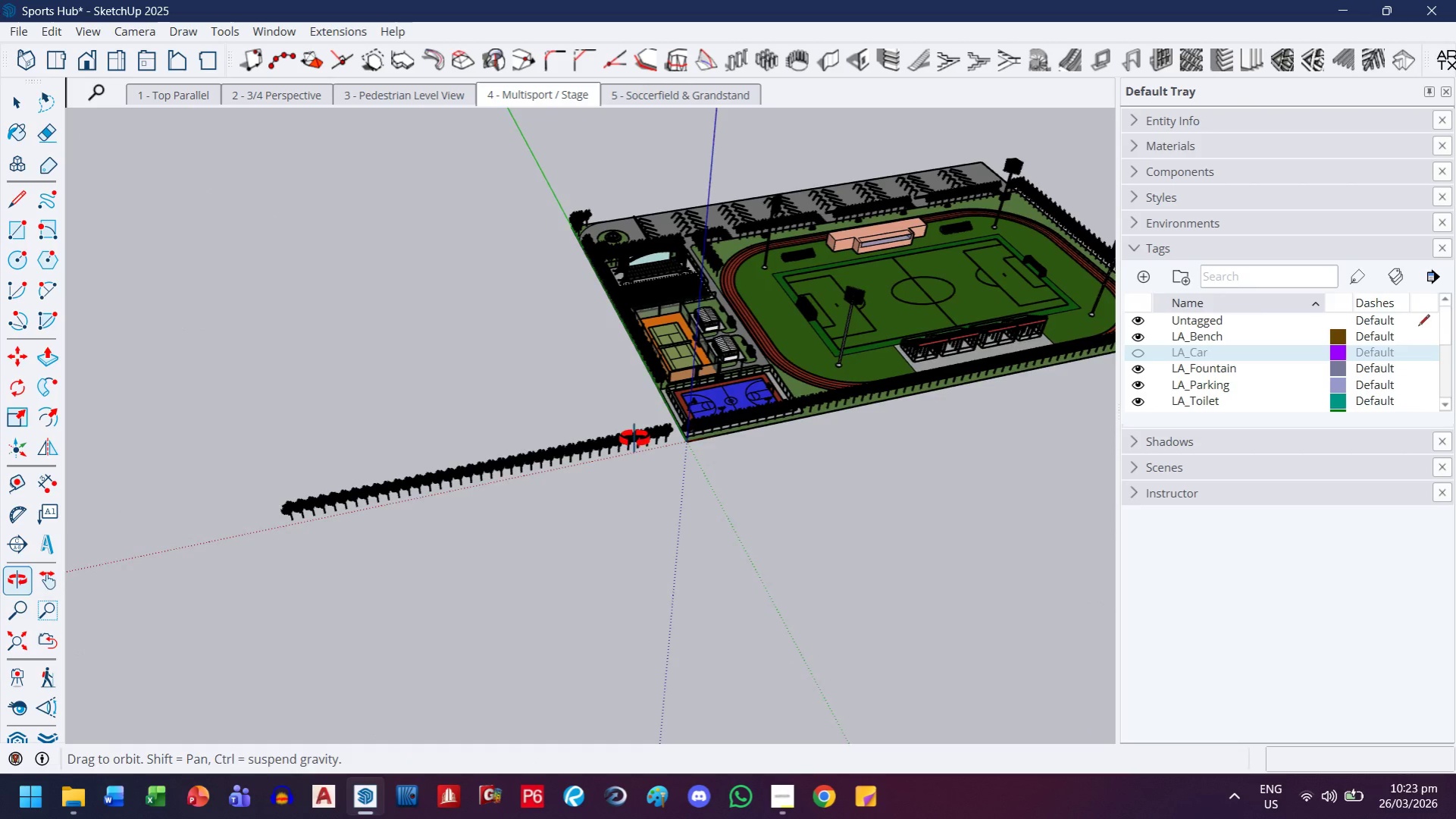 
key(E)
 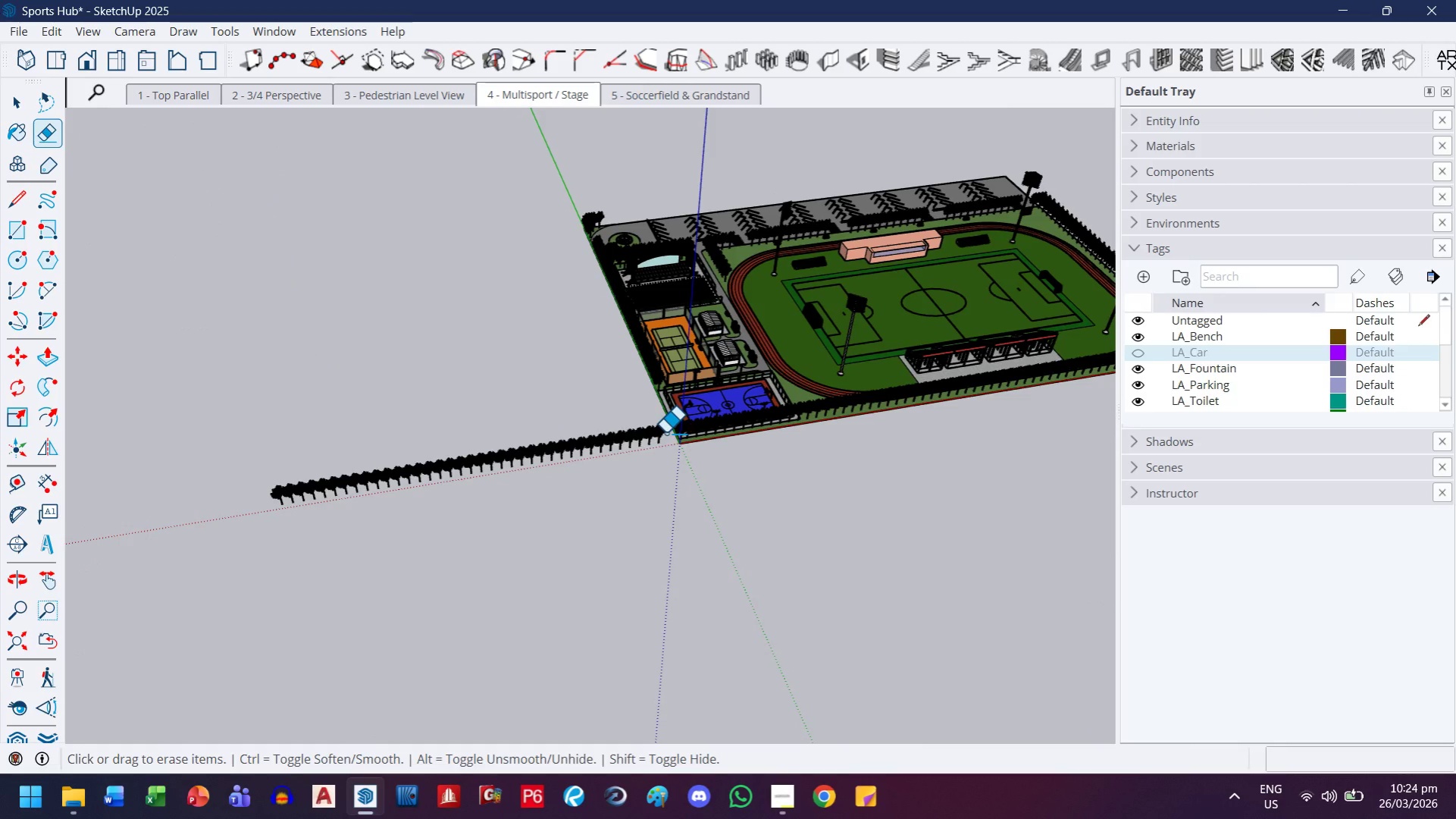 
left_click_drag(start_coordinate=[665, 432], to_coordinate=[270, 485])
 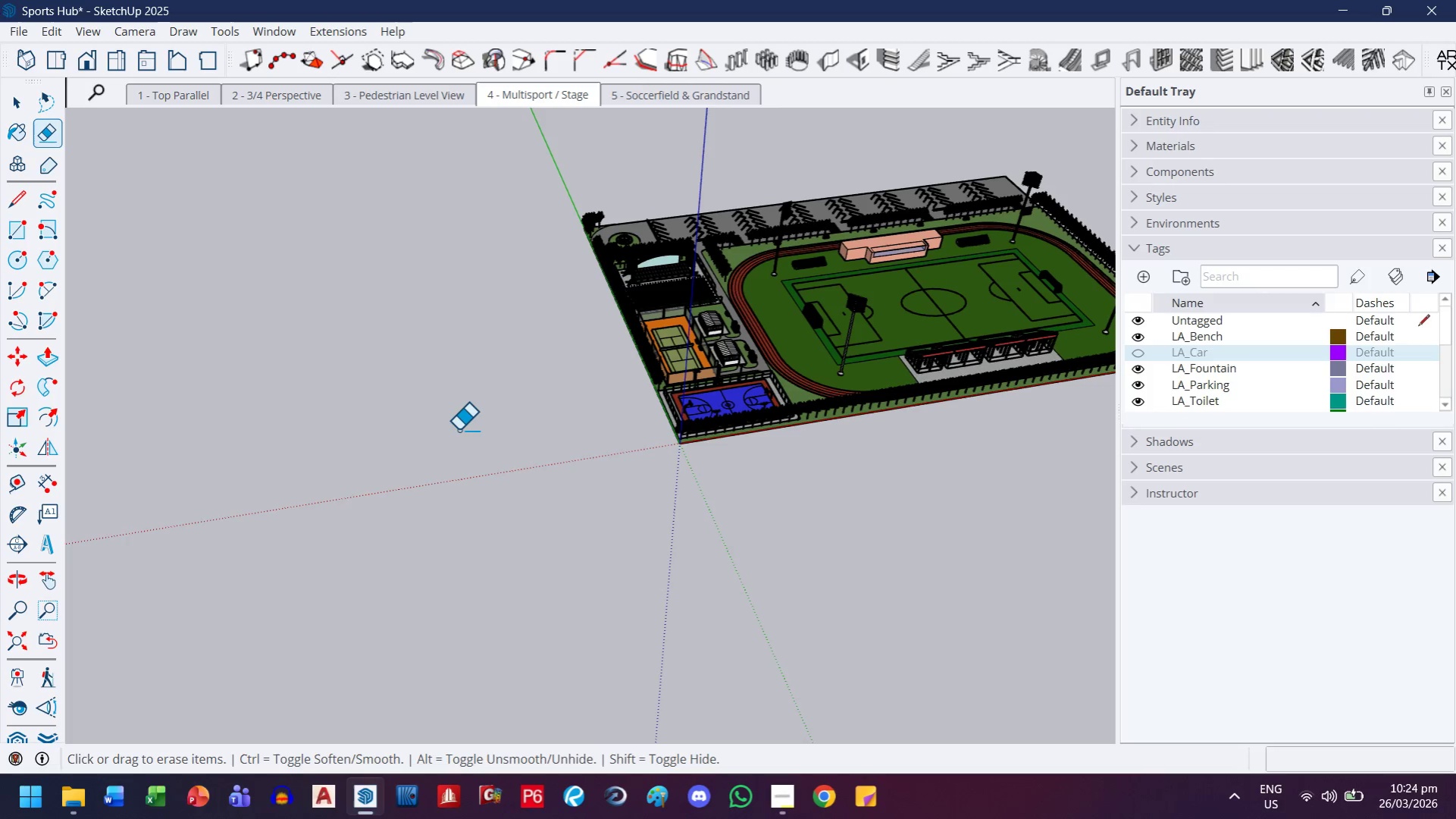 
key(Control+ControlLeft)
 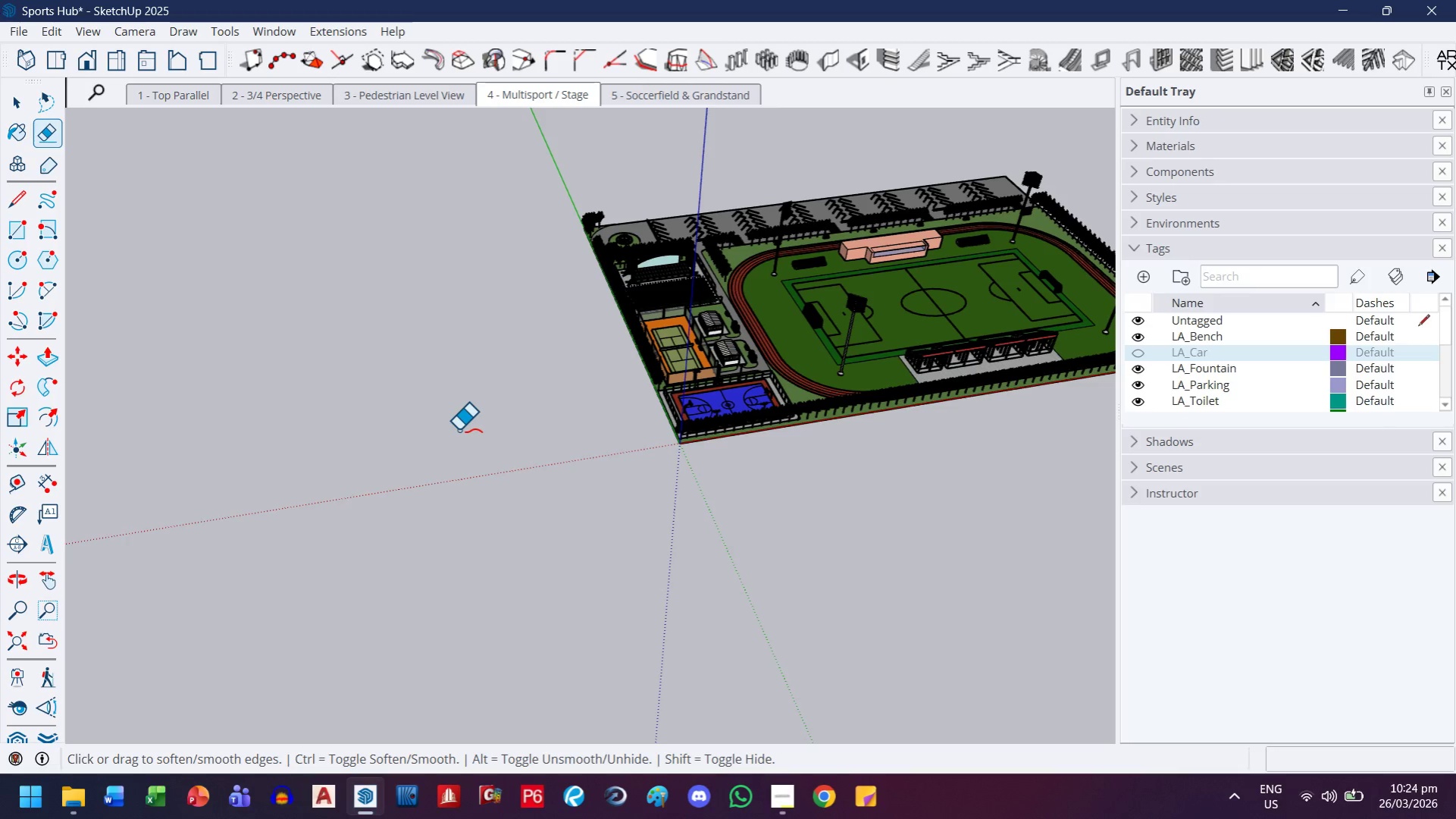 
key(Control+S)
 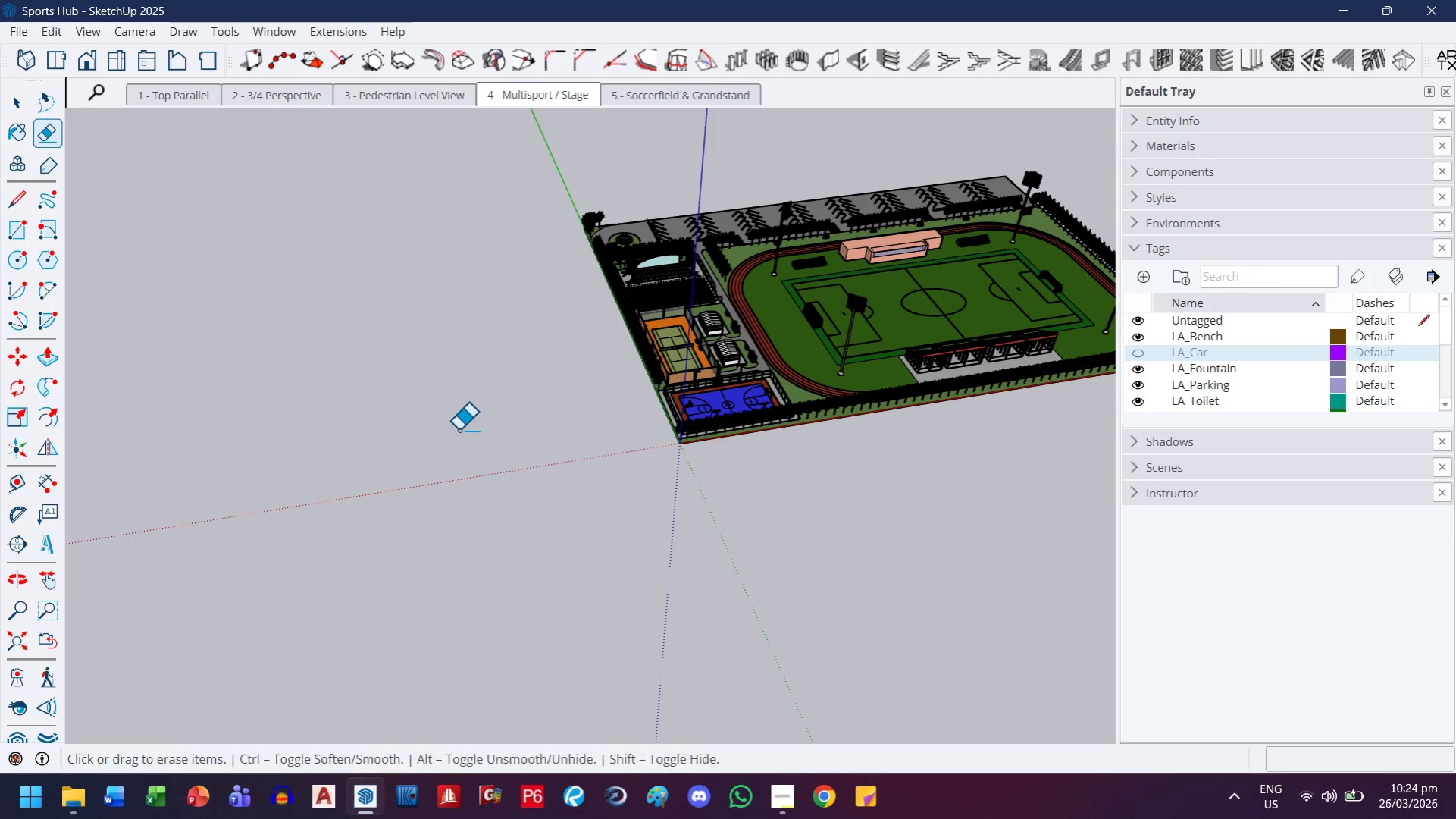 
key(Escape)
 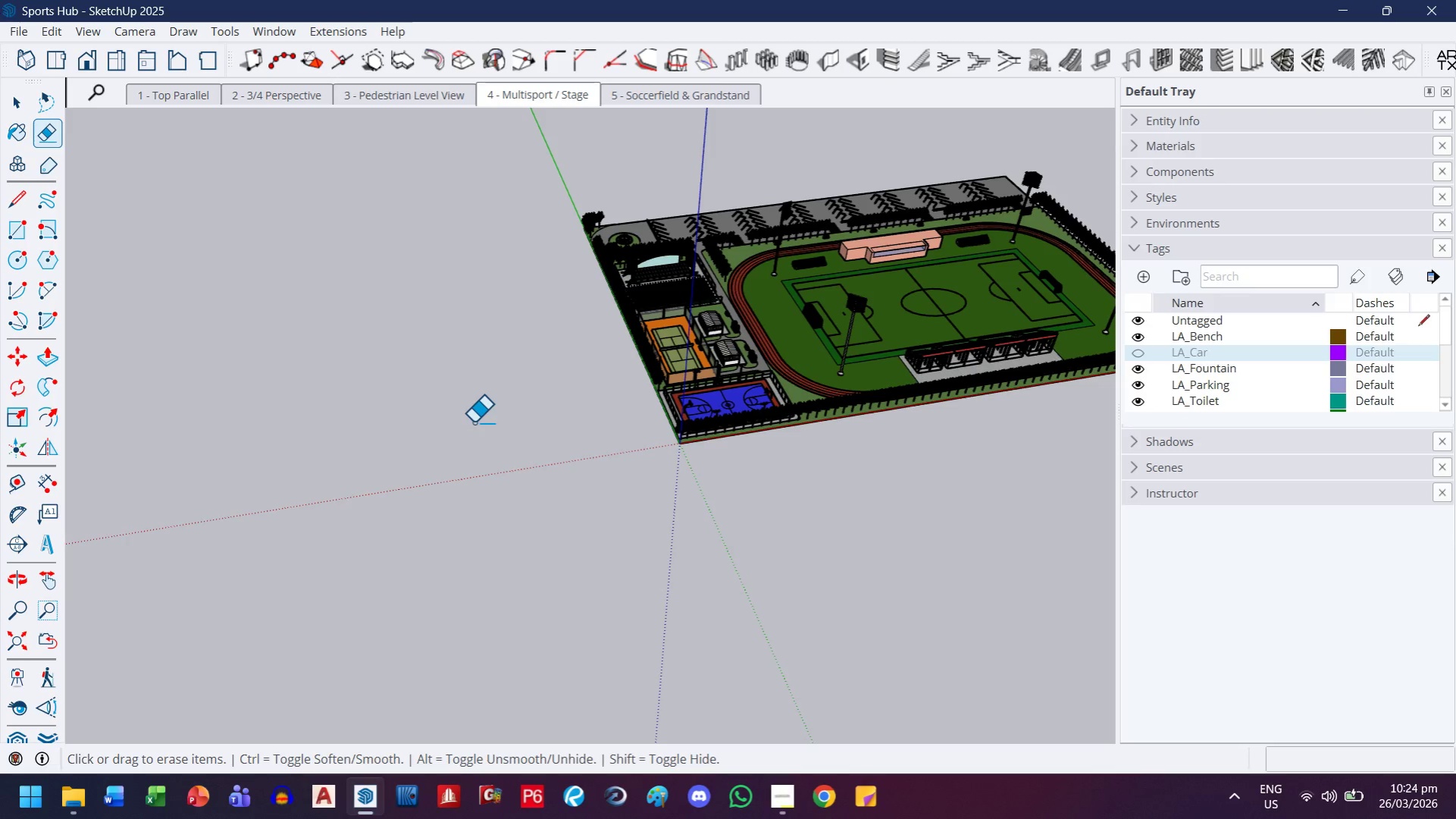 
key(H)
 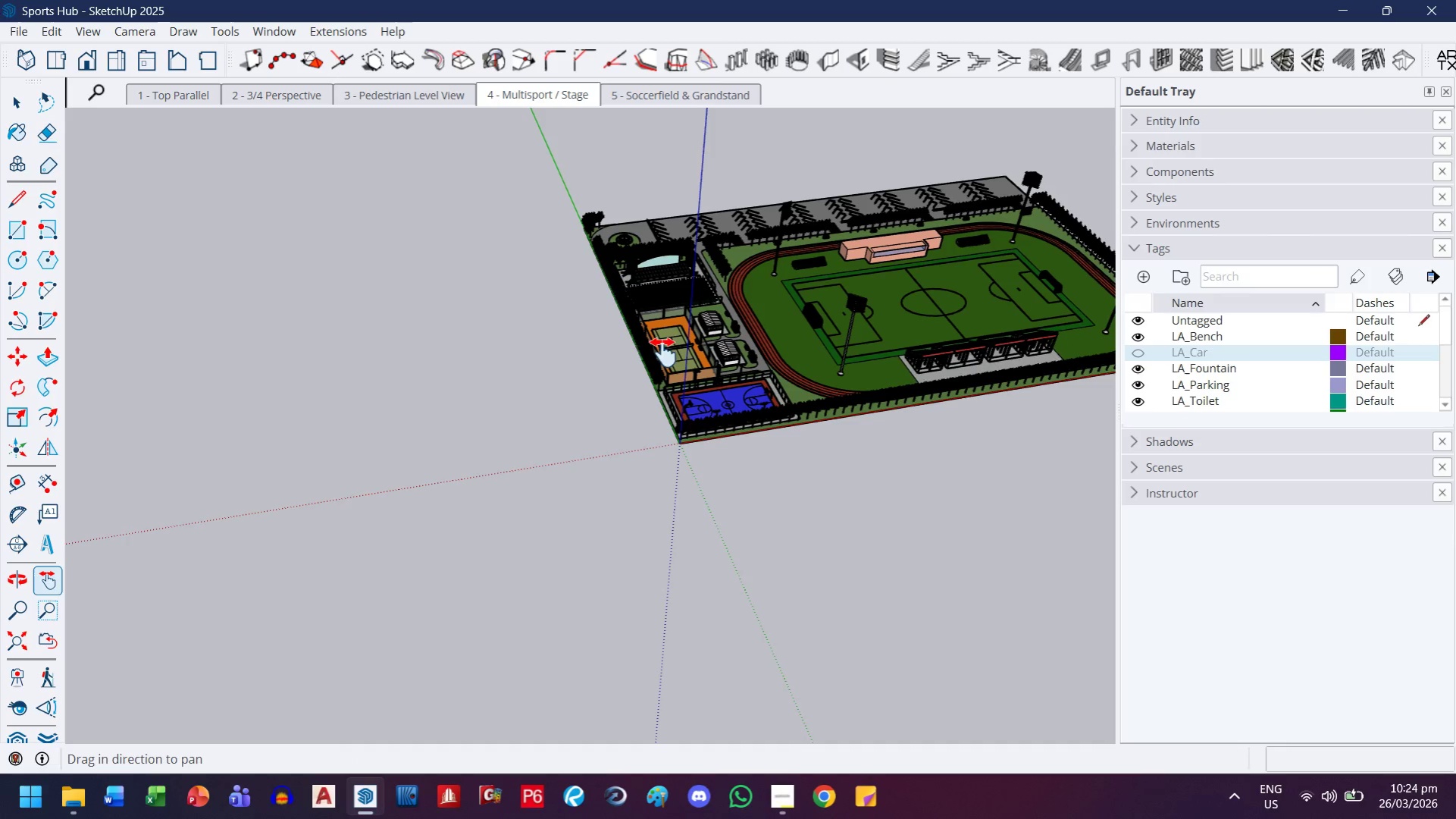 
left_click_drag(start_coordinate=[672, 353], to_coordinate=[423, 424])
 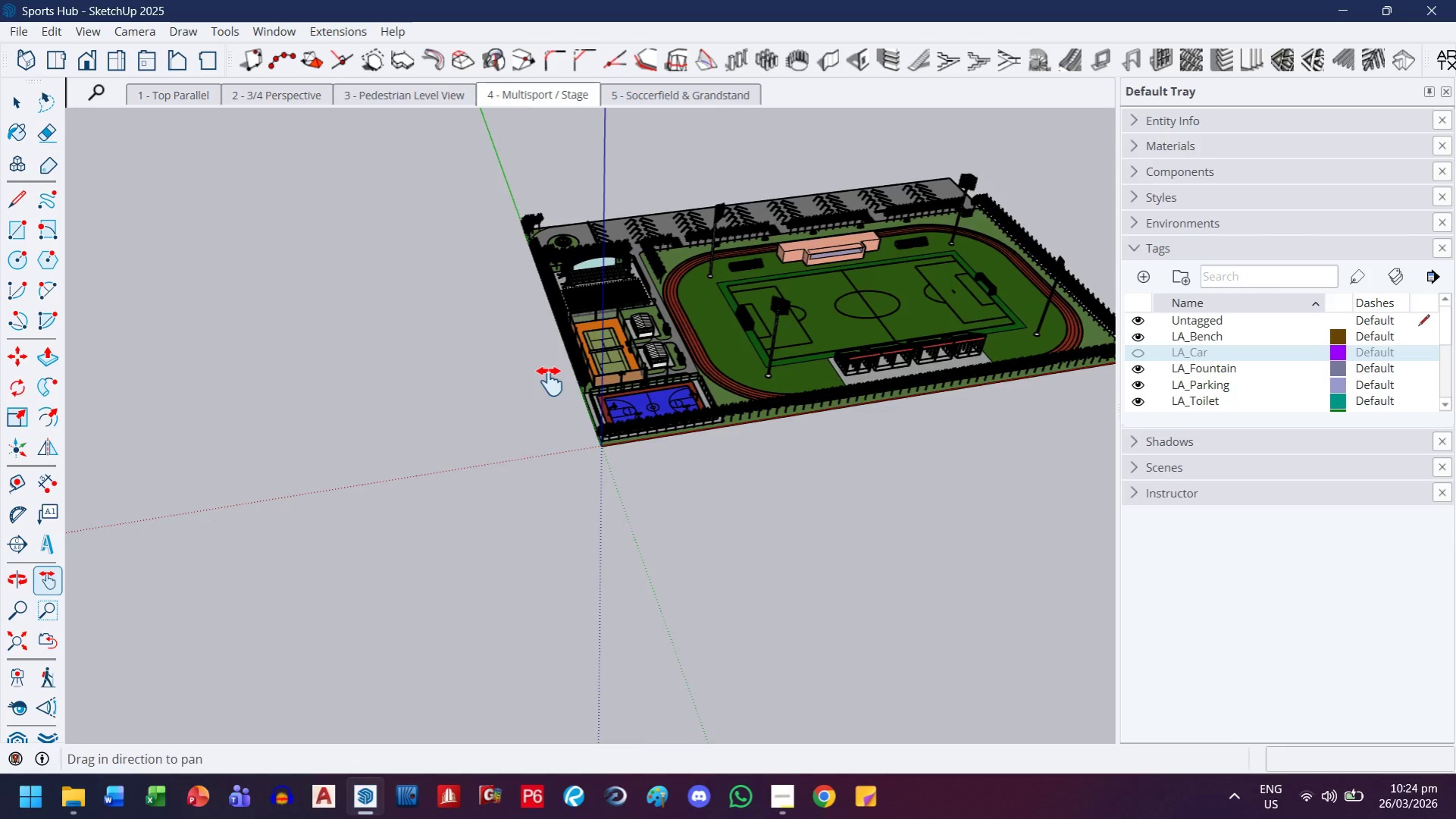 
scroll: coordinate [422, 479], scroll_direction: up, amount: 25.0
 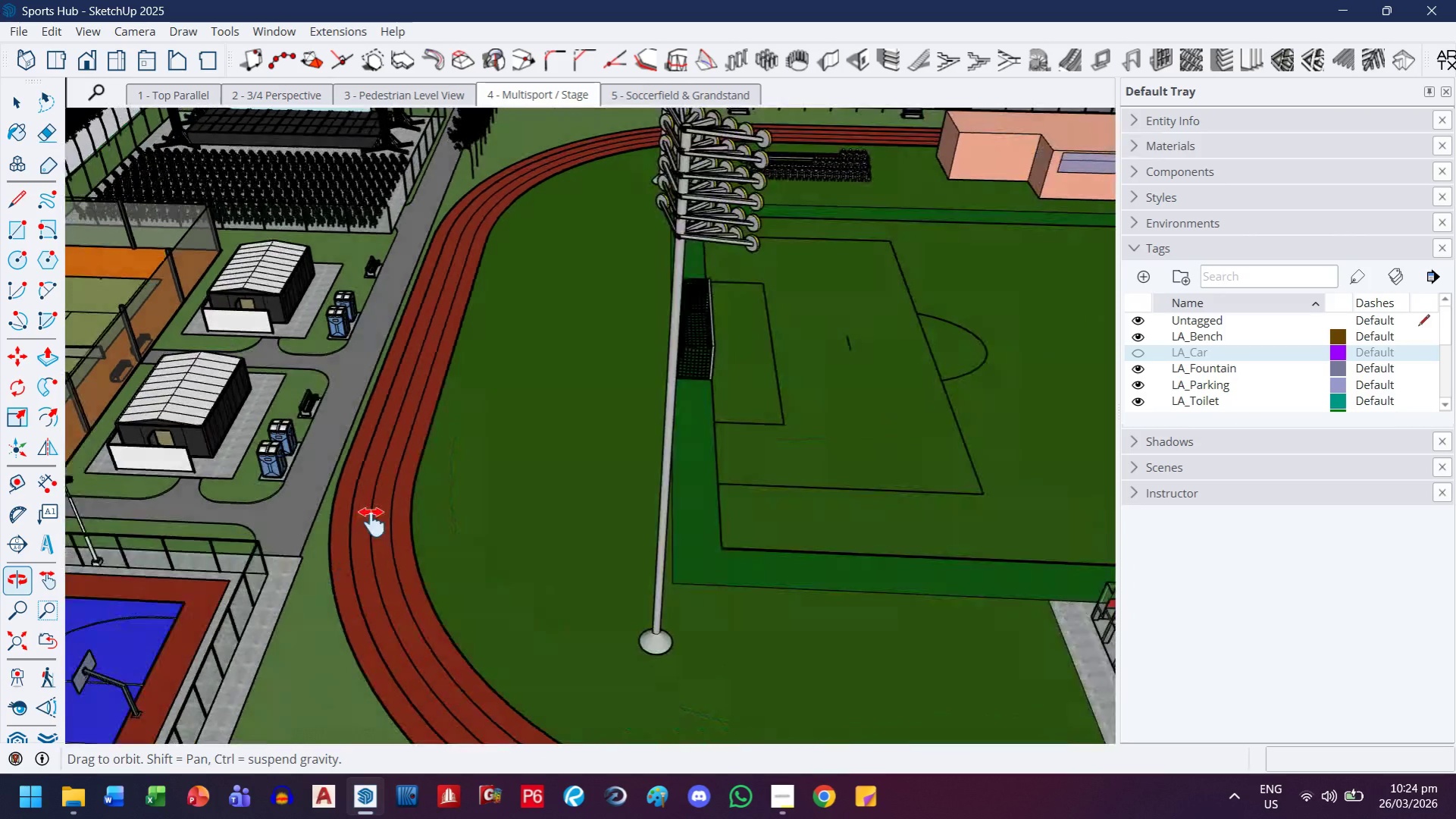 
scroll: coordinate [372, 522], scroll_direction: down, amount: 3.0
 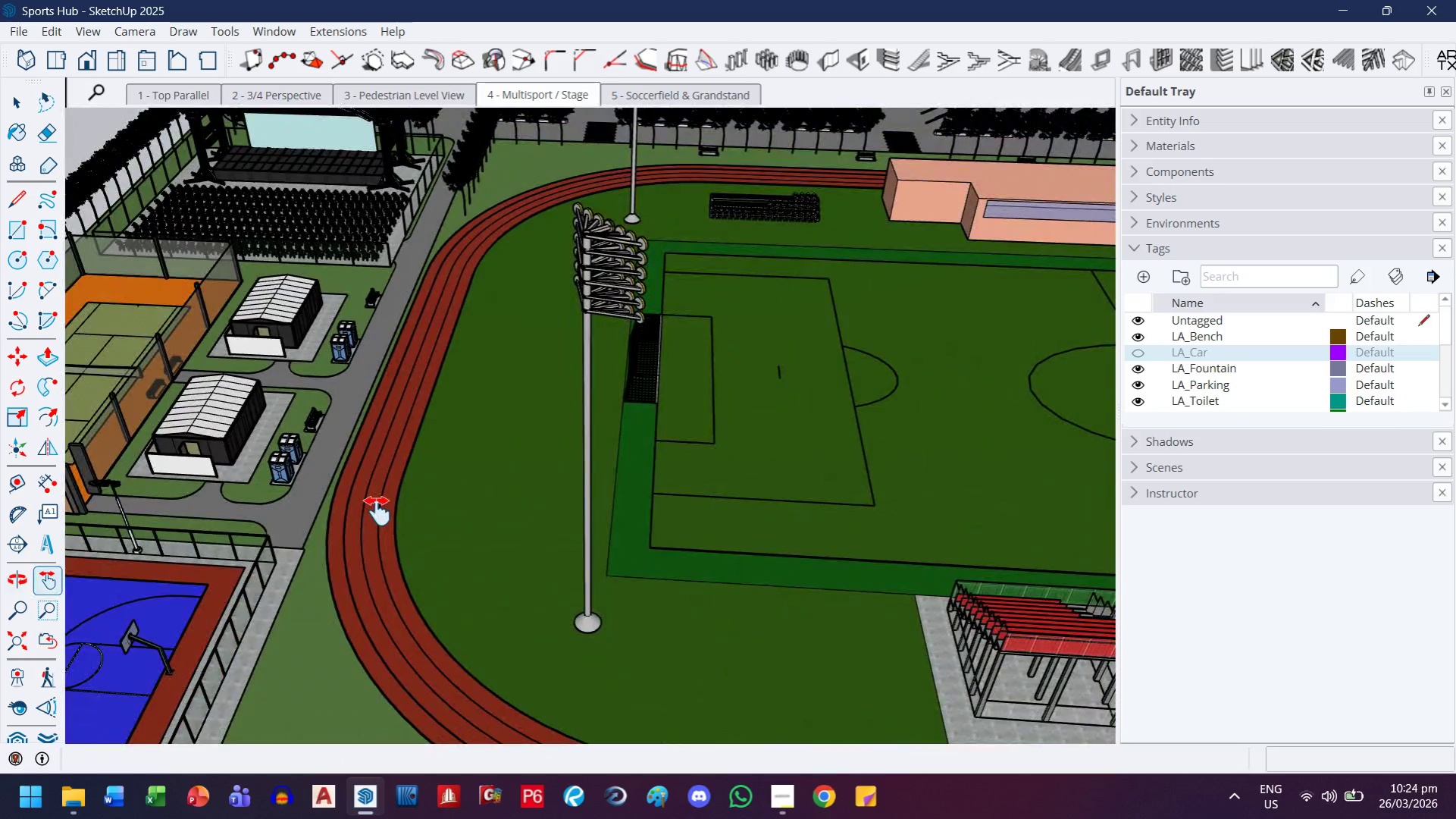 
key(H)
 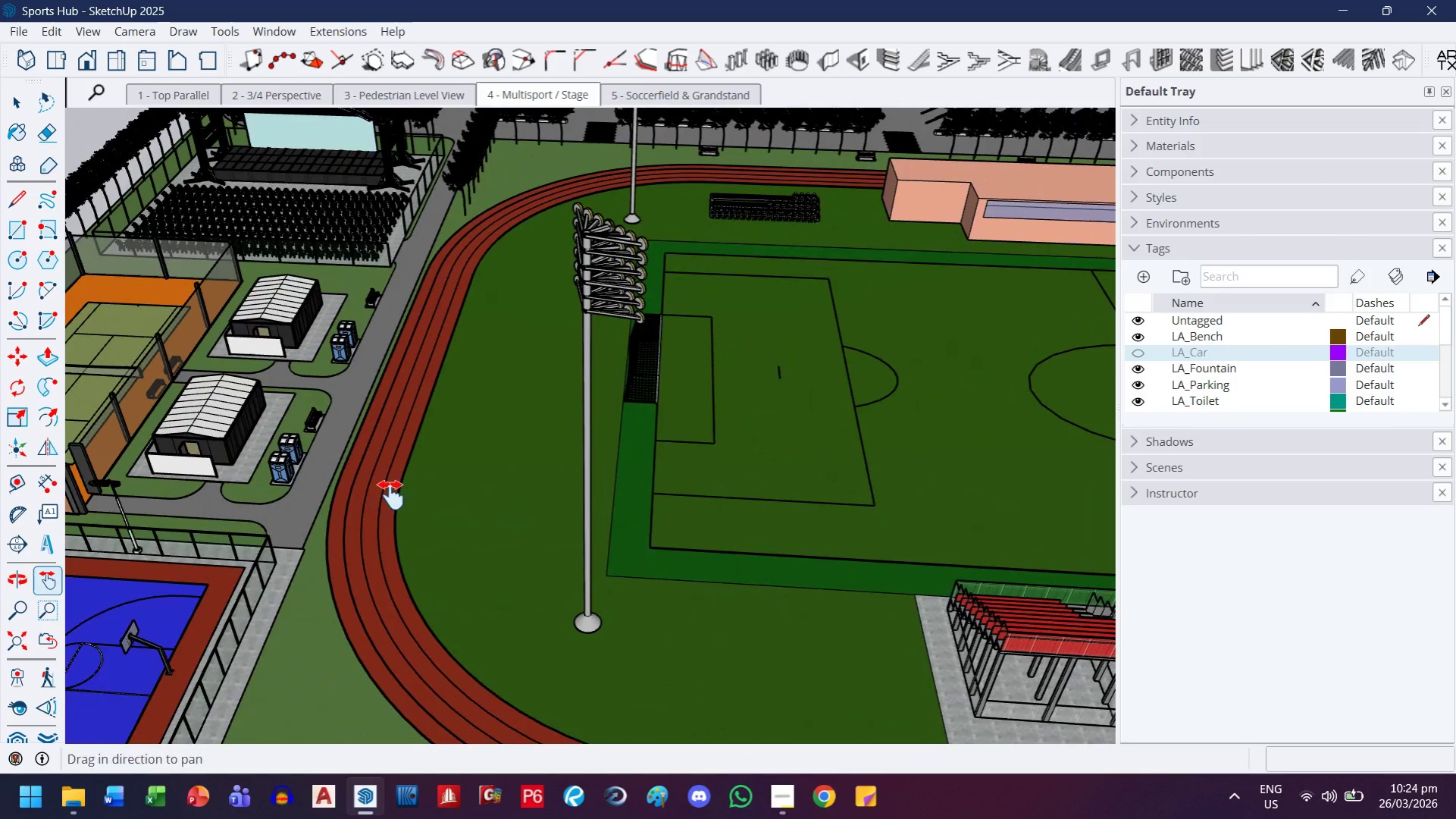 
left_click_drag(start_coordinate=[377, 510], to_coordinate=[630, 388])
 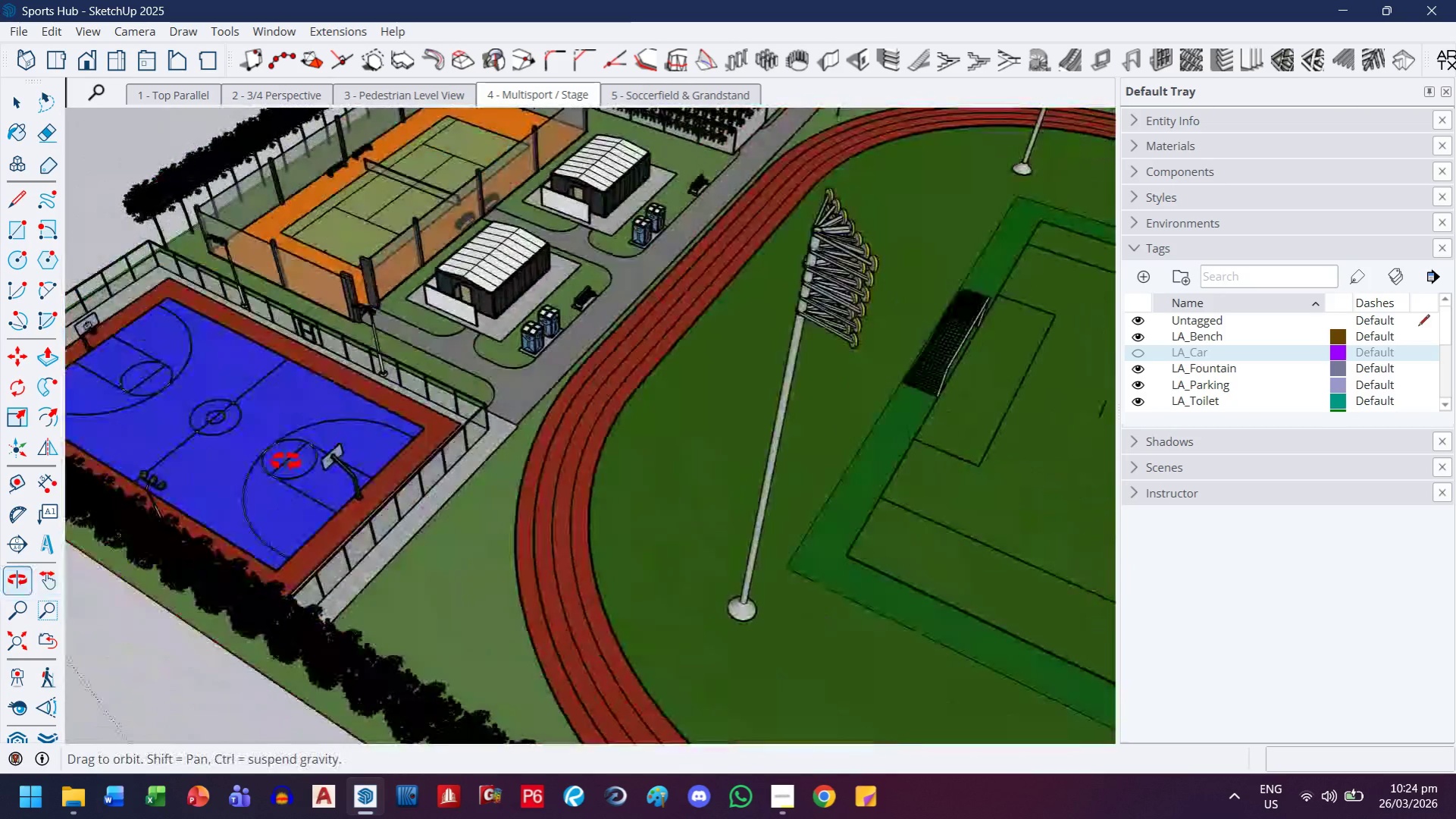 
left_click_drag(start_coordinate=[286, 460], to_coordinate=[527, 425])
 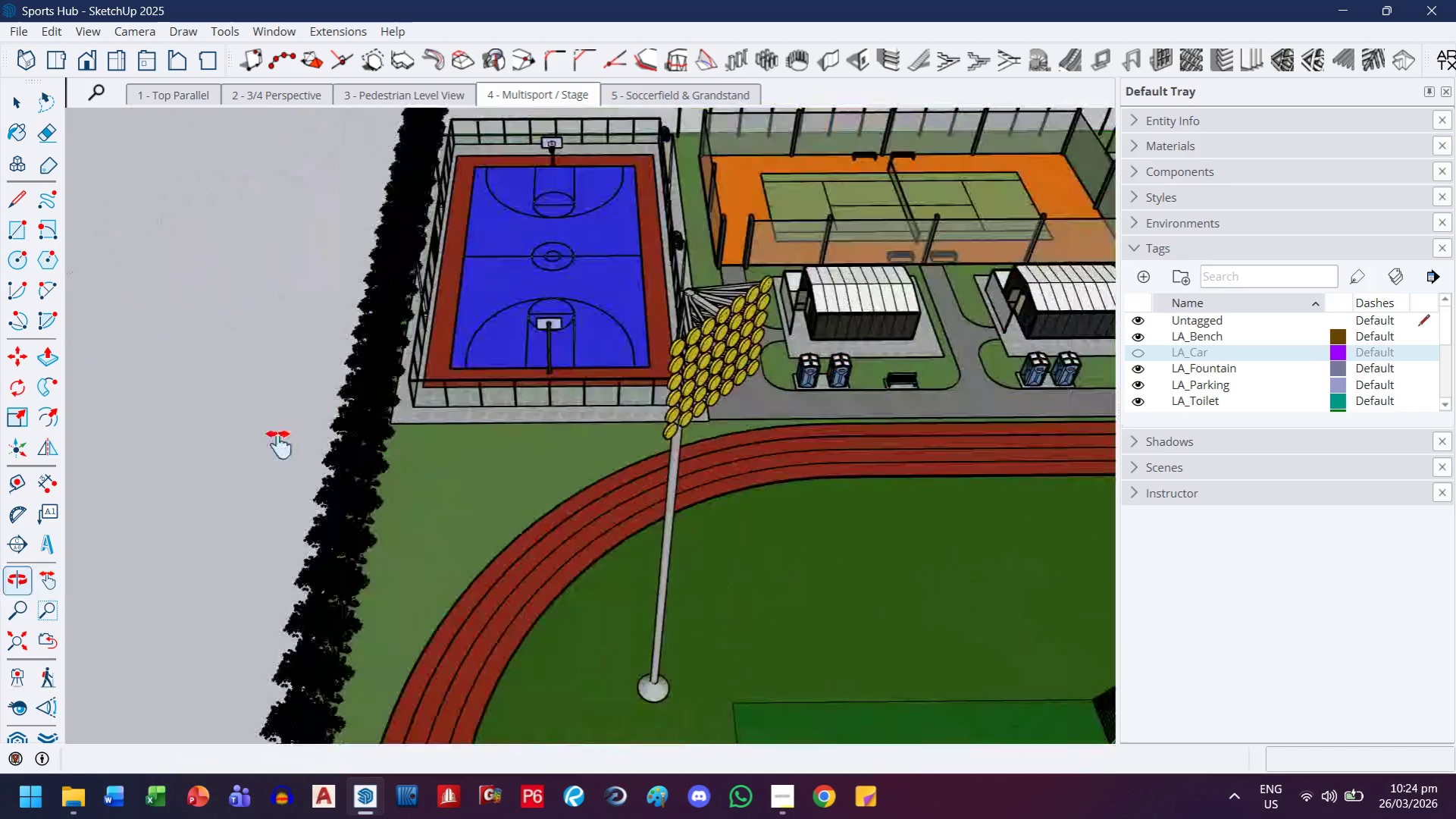 
scroll: coordinate [466, 435], scroll_direction: up, amount: 5.0
 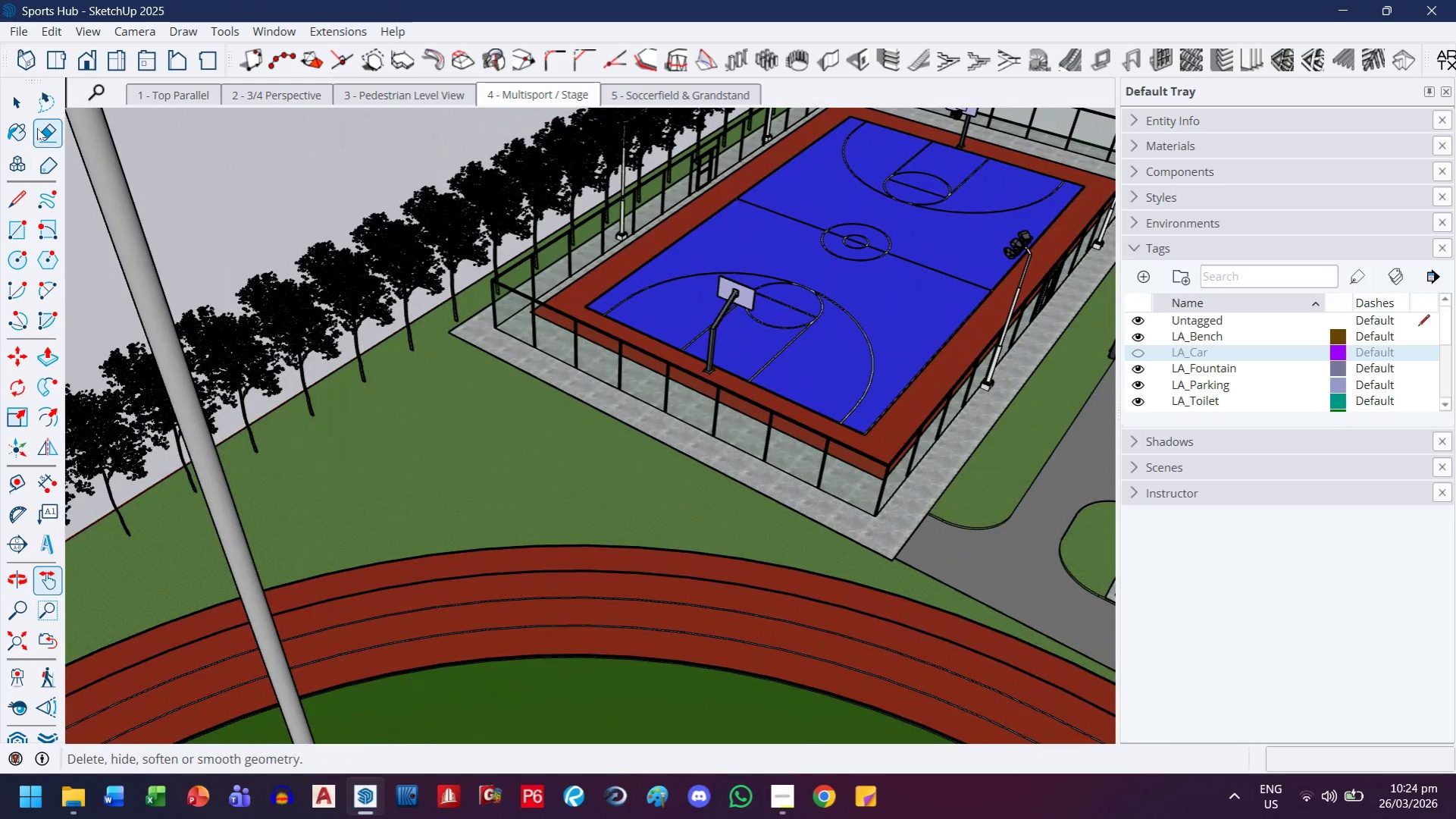 
left_click([16, 107])
 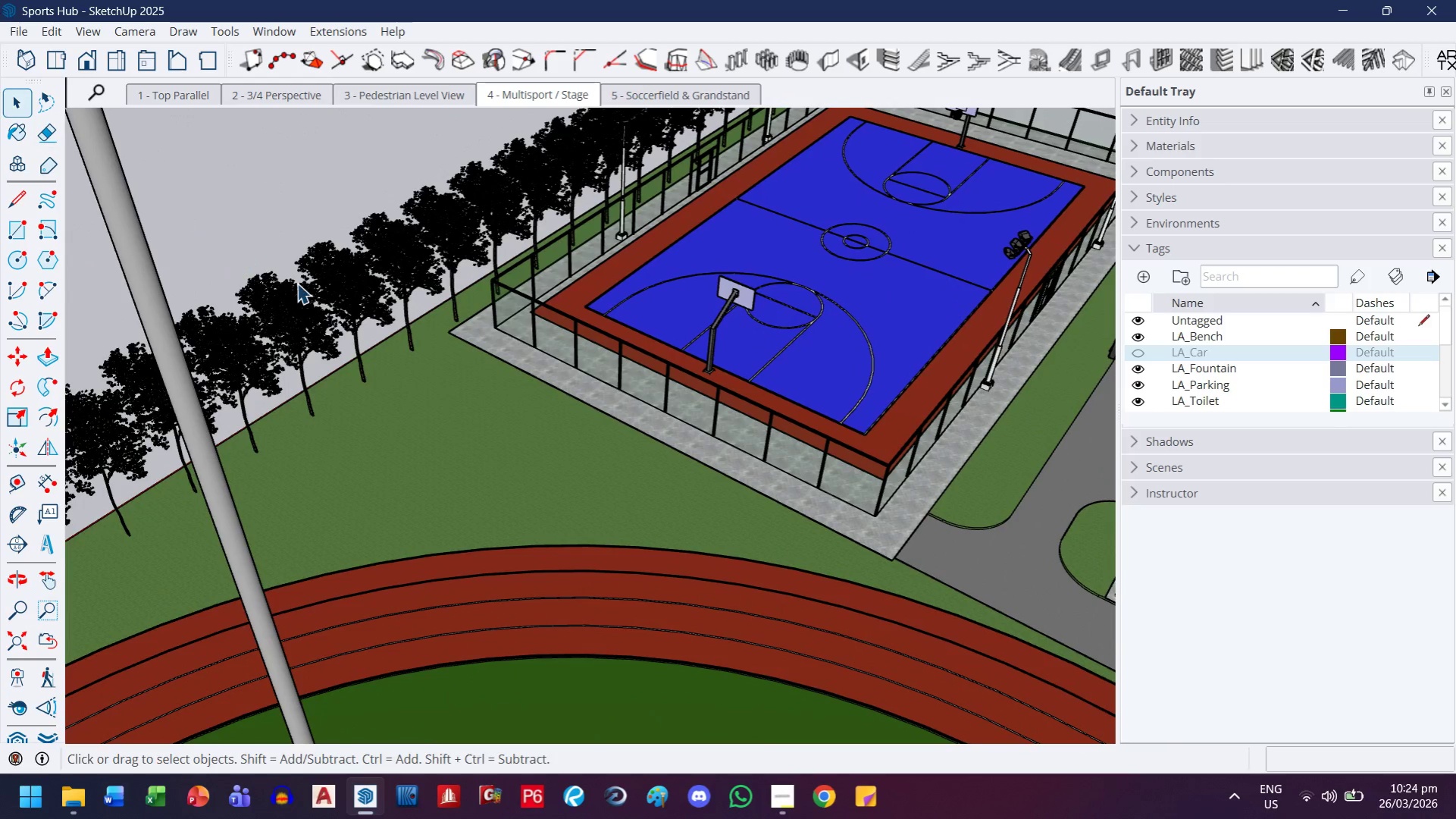 
scroll: coordinate [308, 292], scroll_direction: up, amount: 2.0
 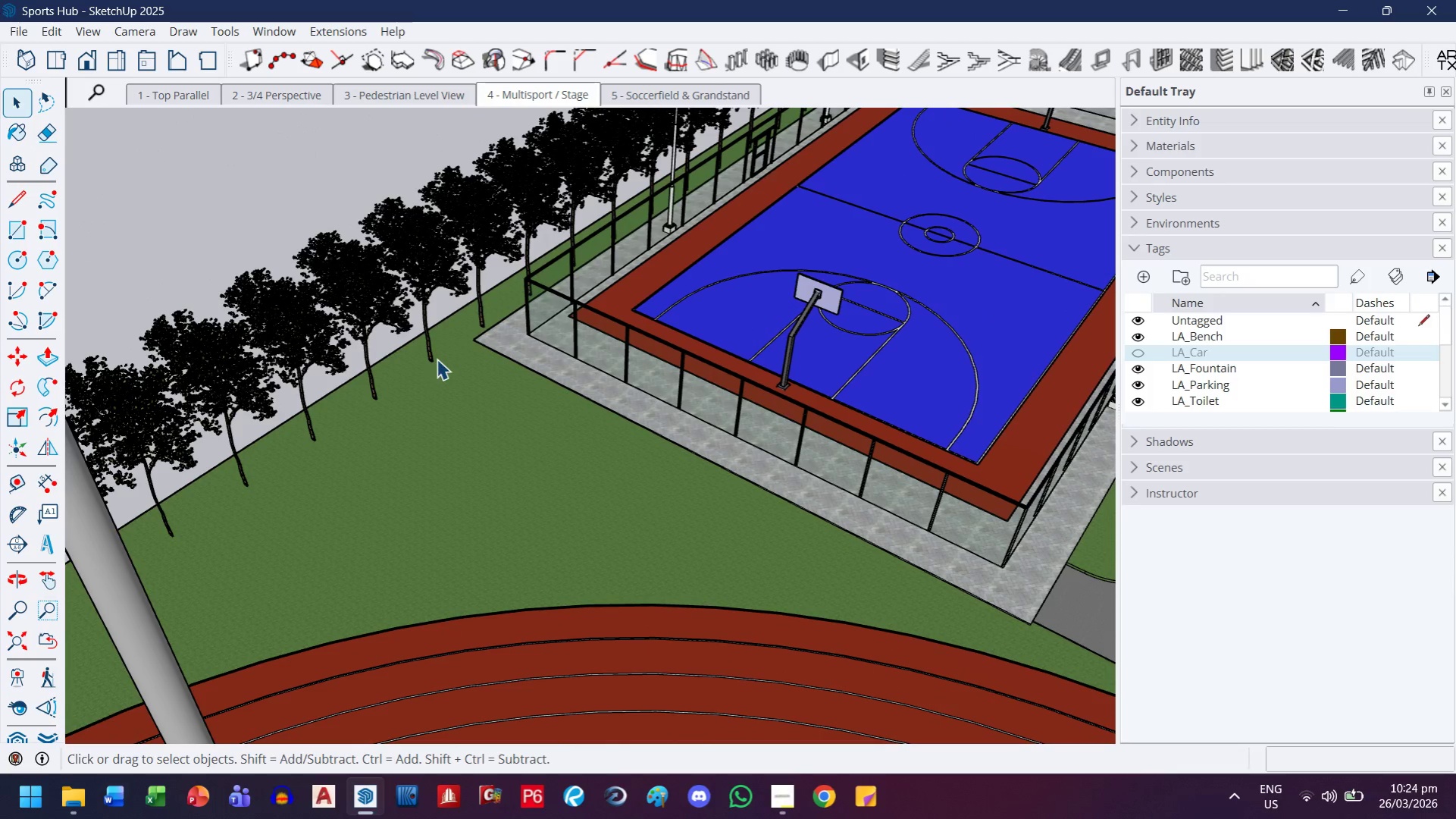 
left_click([437, 356])
 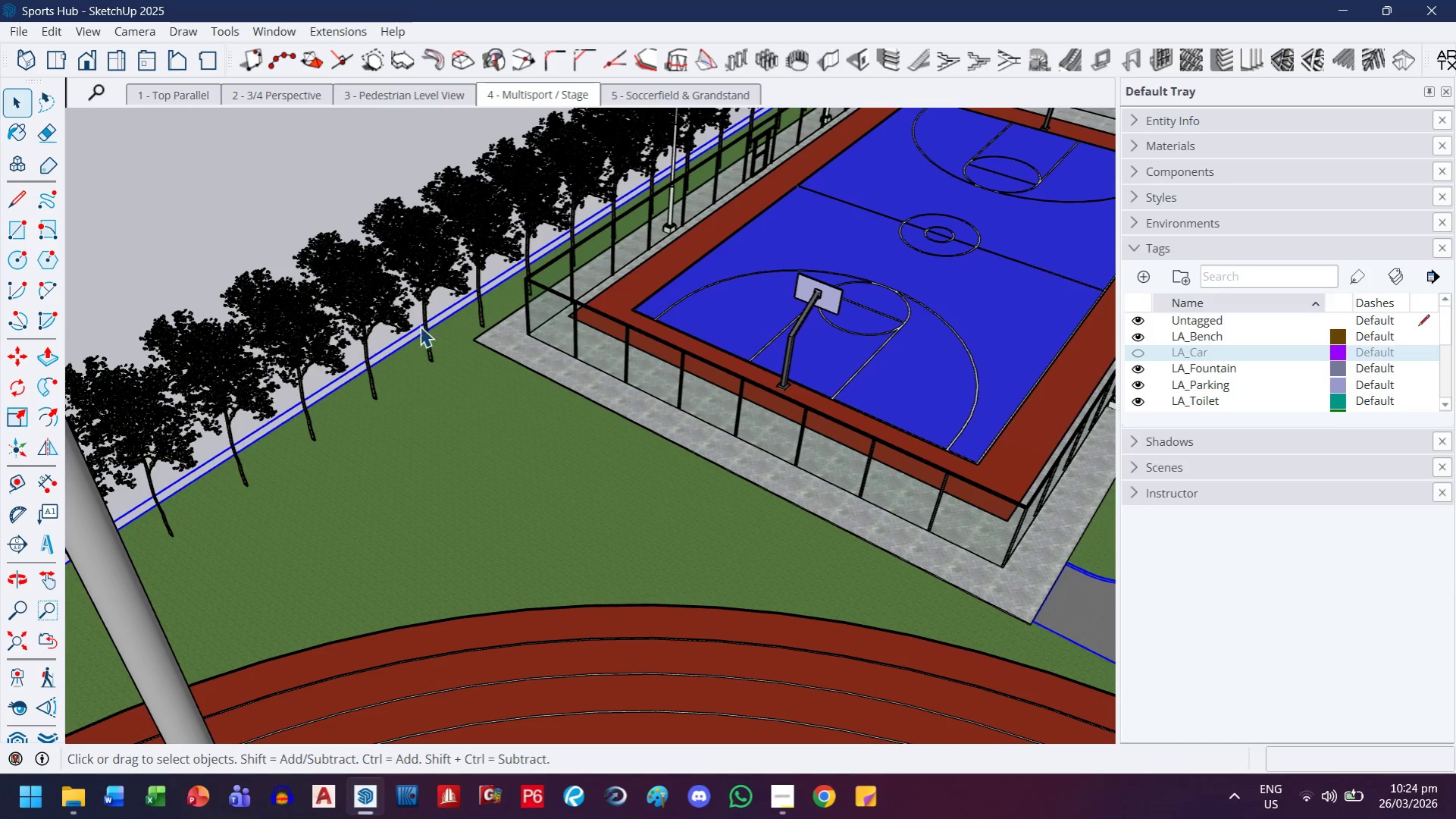 
left_click([425, 287])
 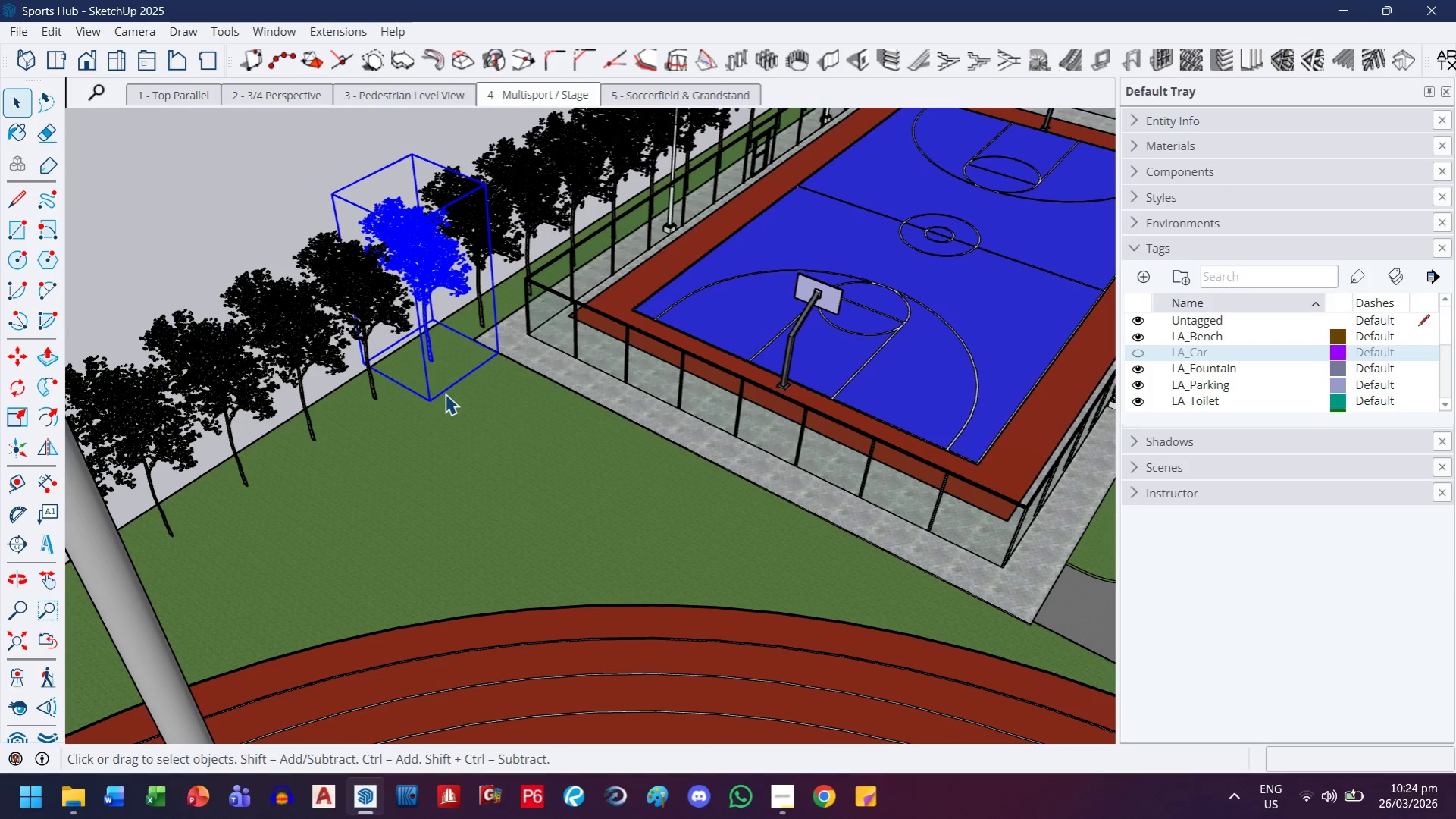 
key(M)
 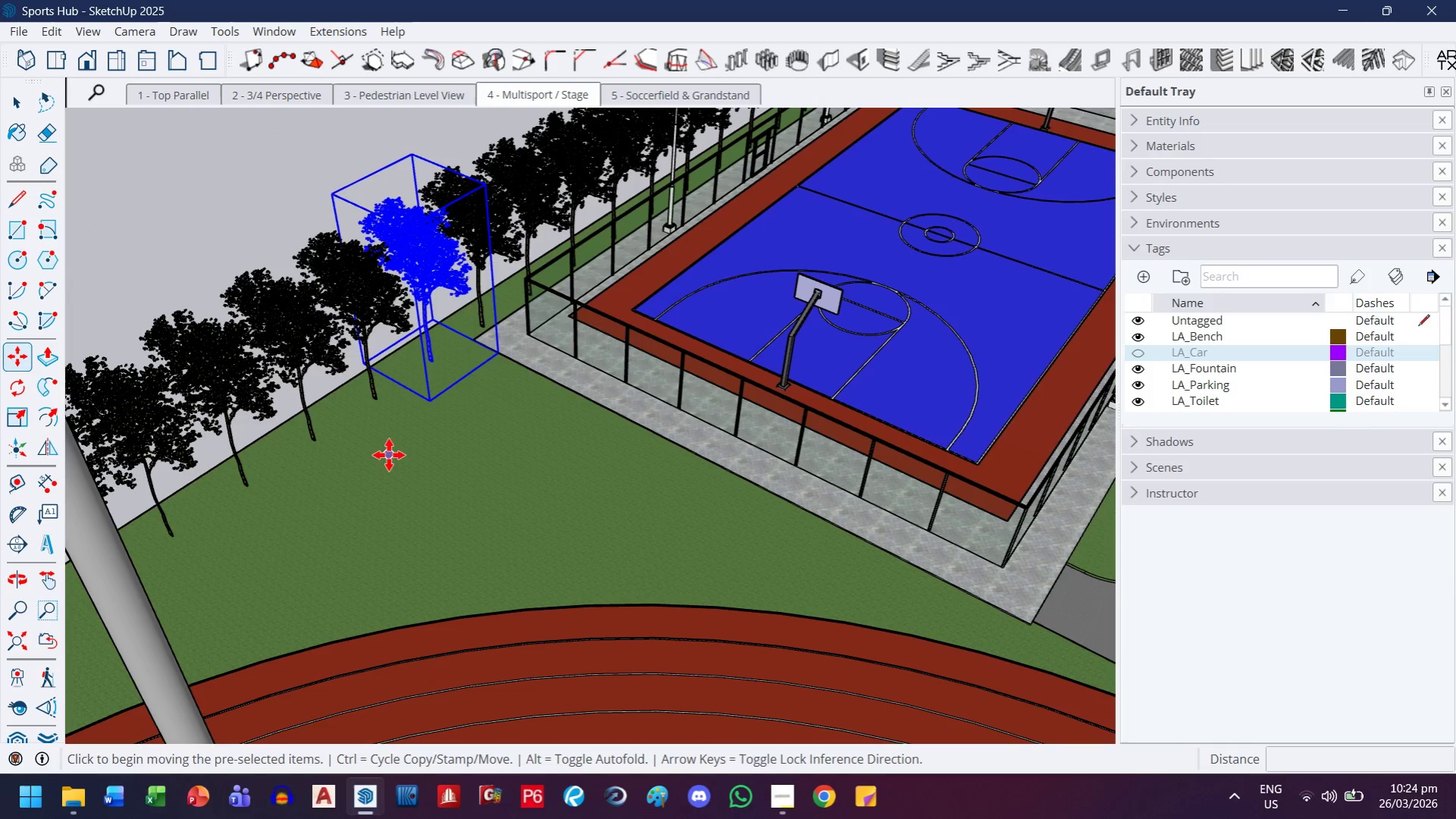 
key(Control+ControlLeft)
 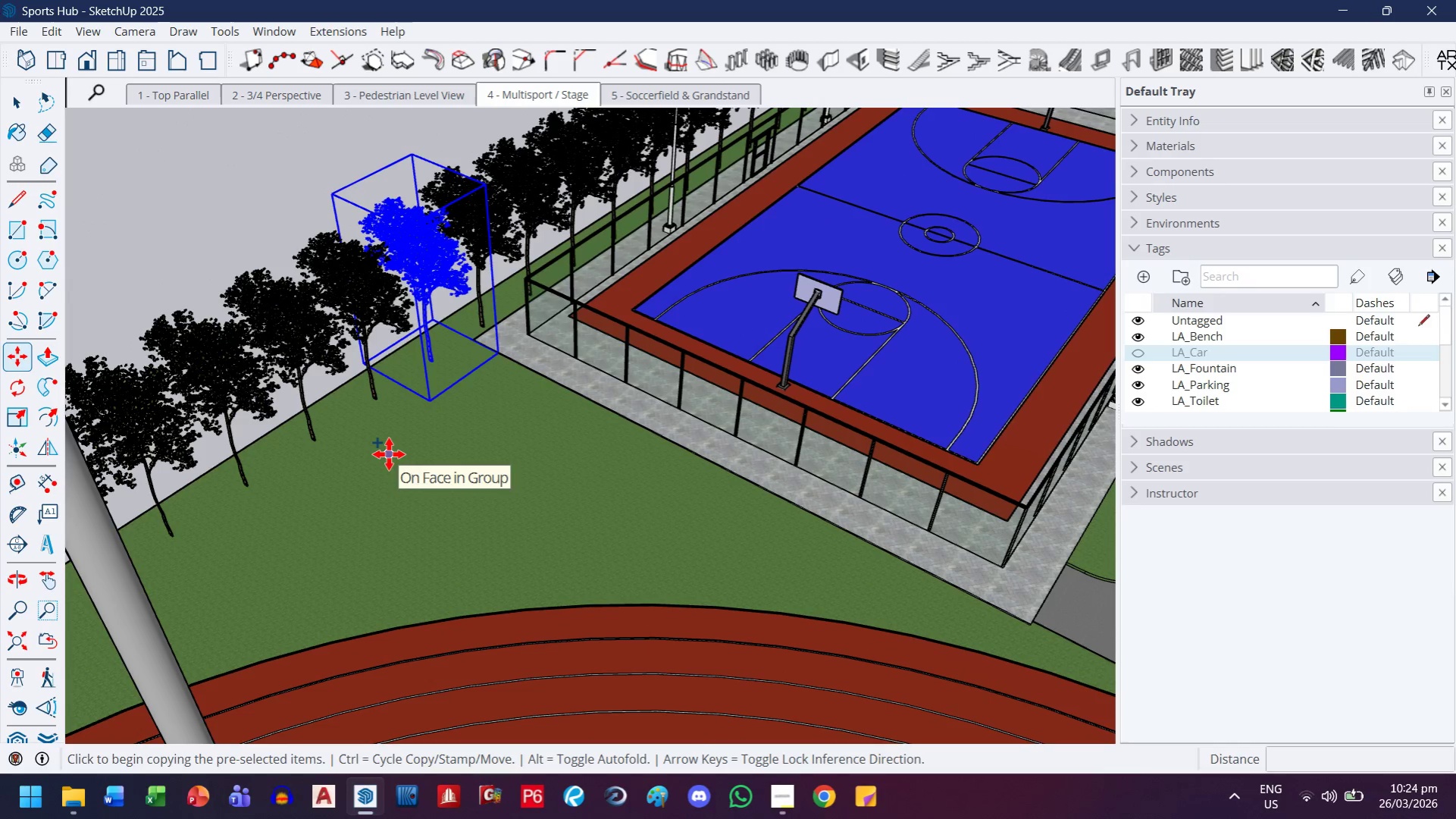 
left_click([389, 454])
 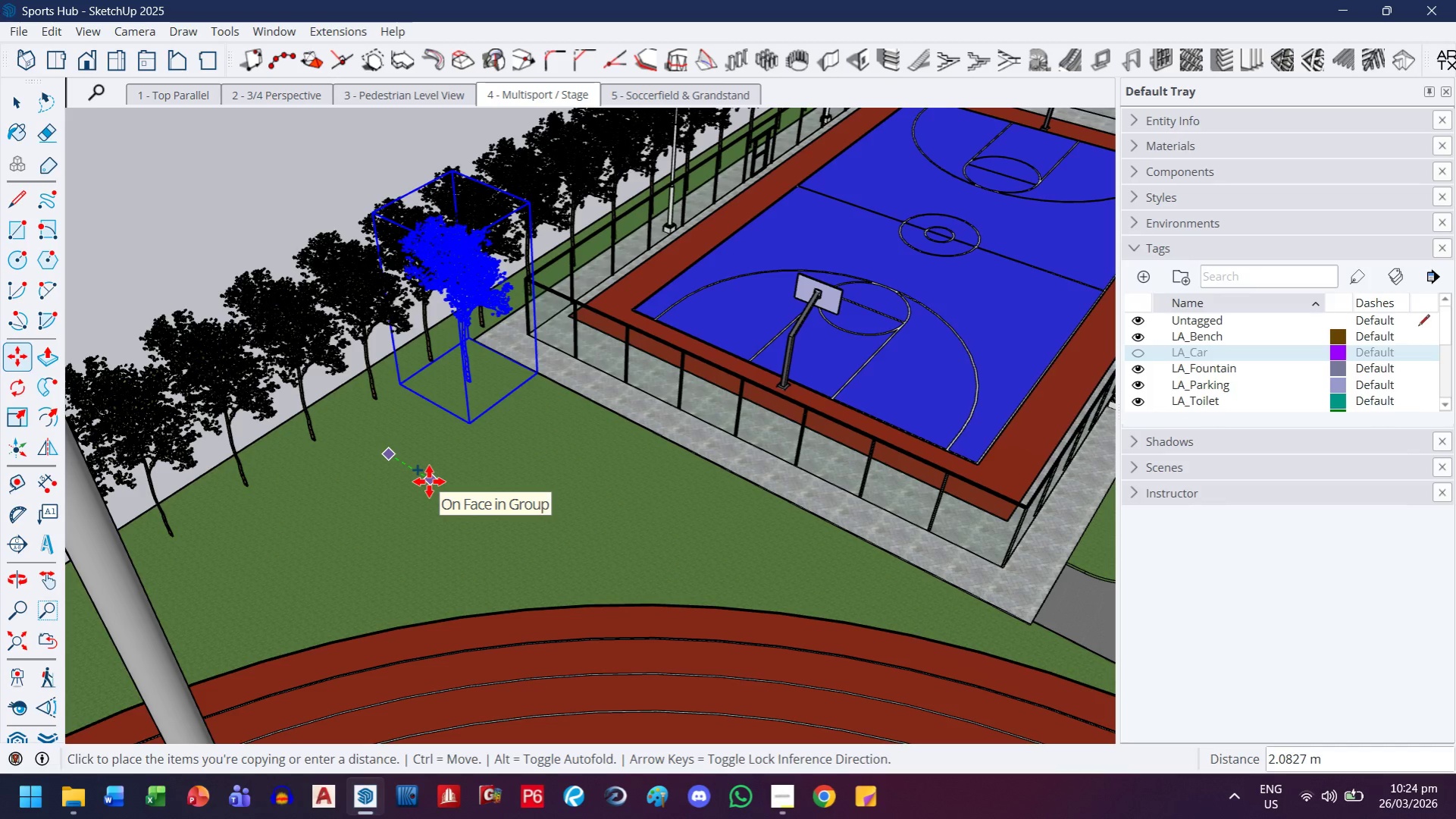 
key(3)
 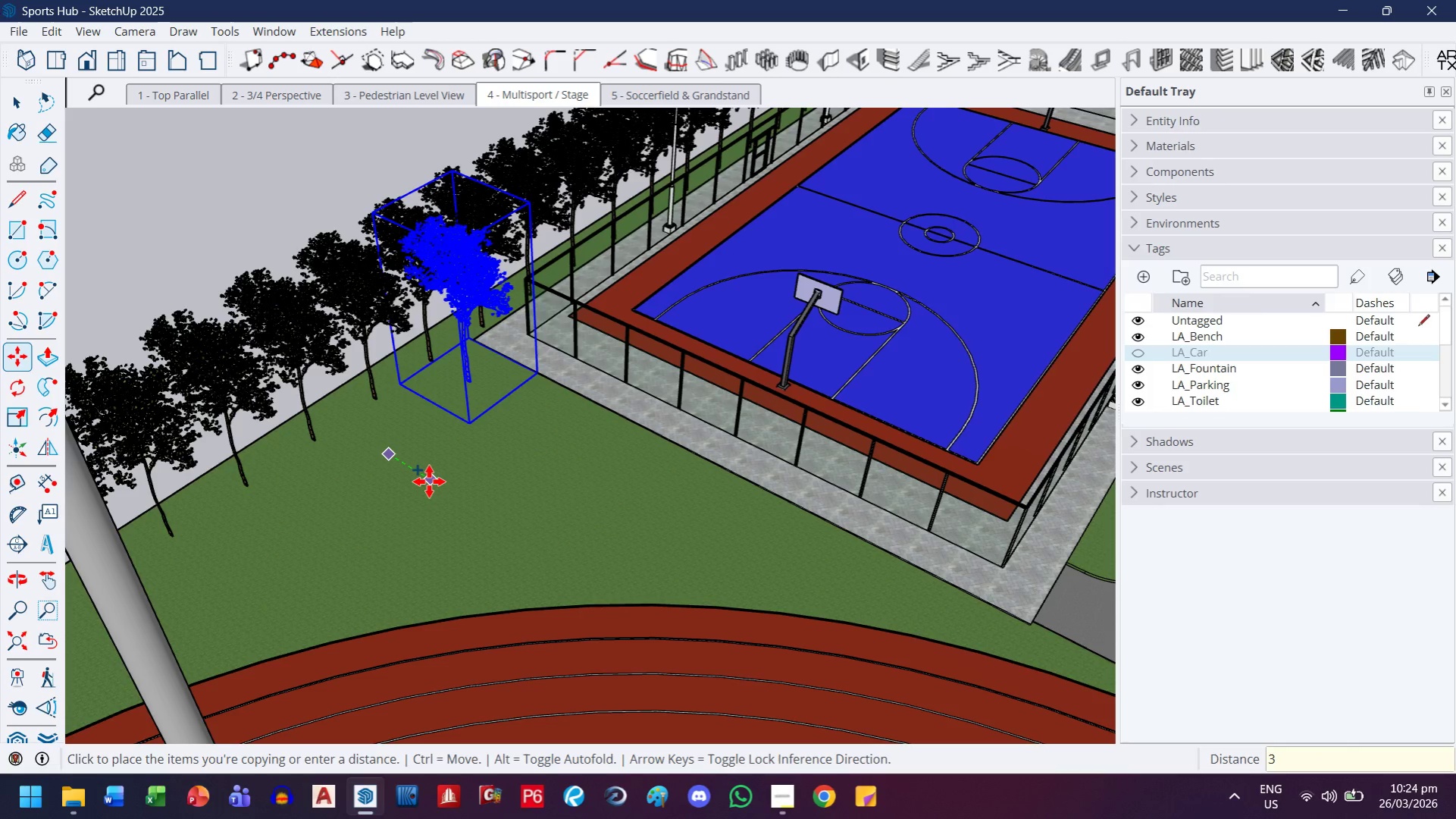 
key(Enter)
 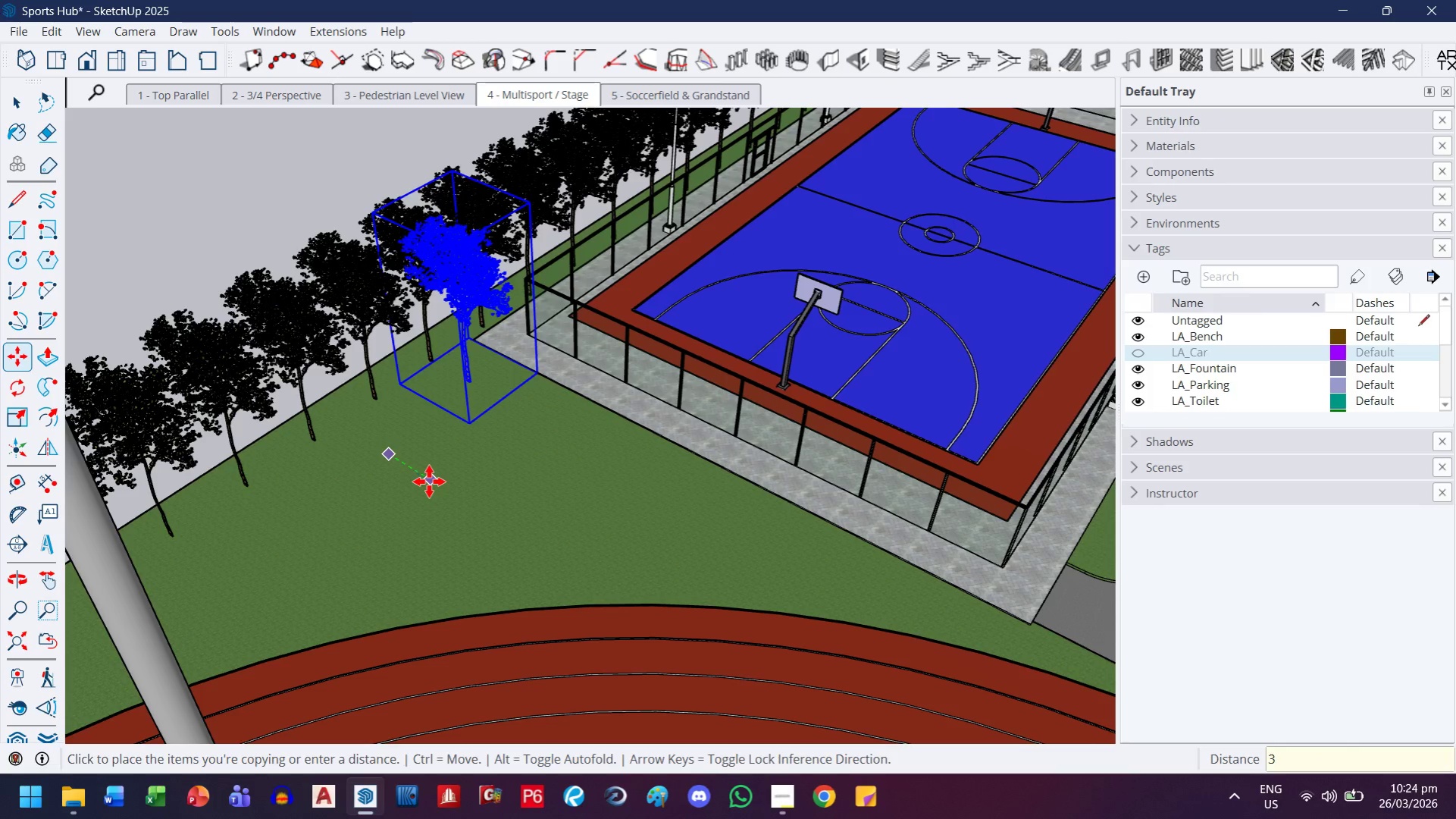 
type(x10)
 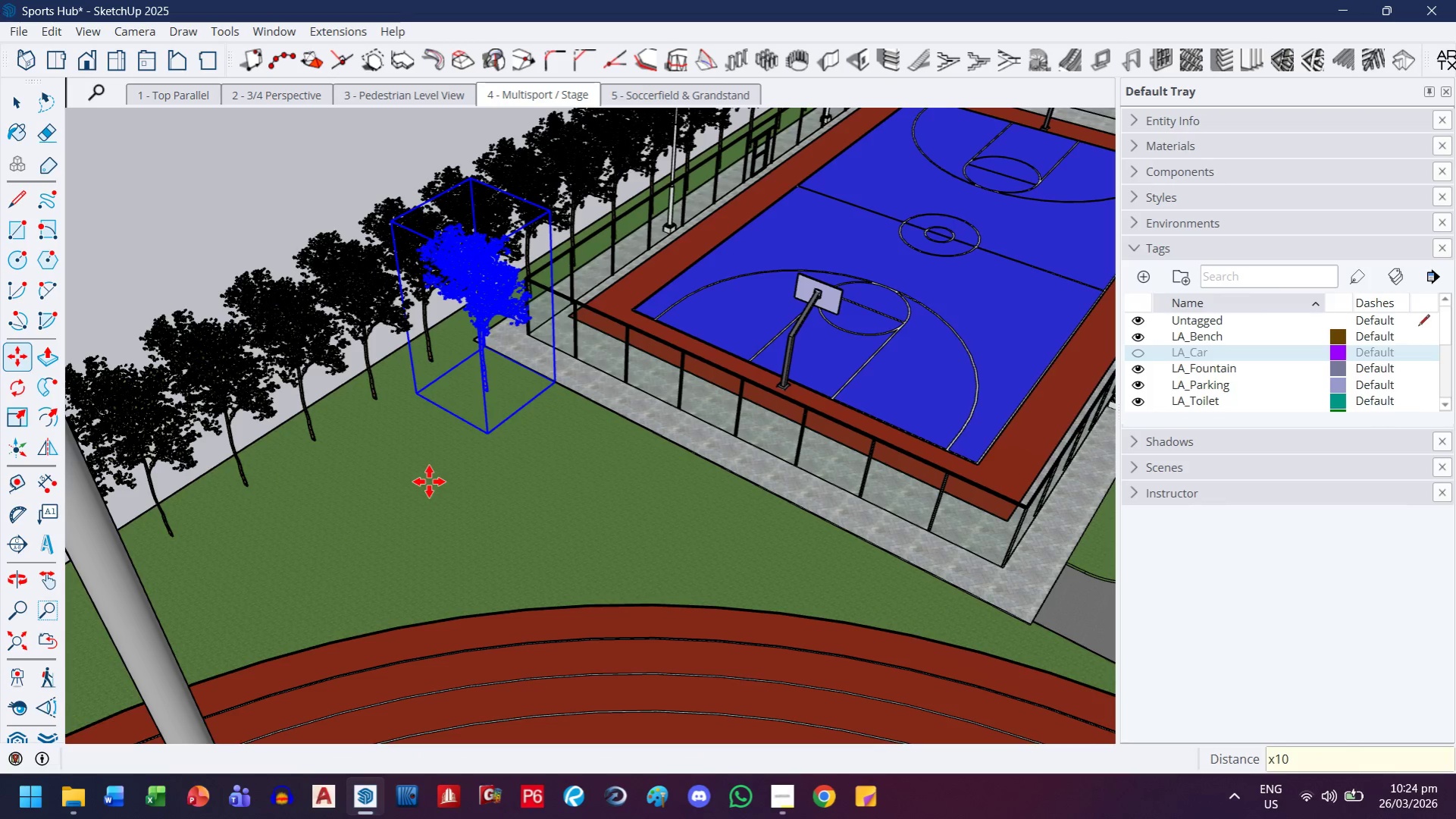 
key(Enter)
 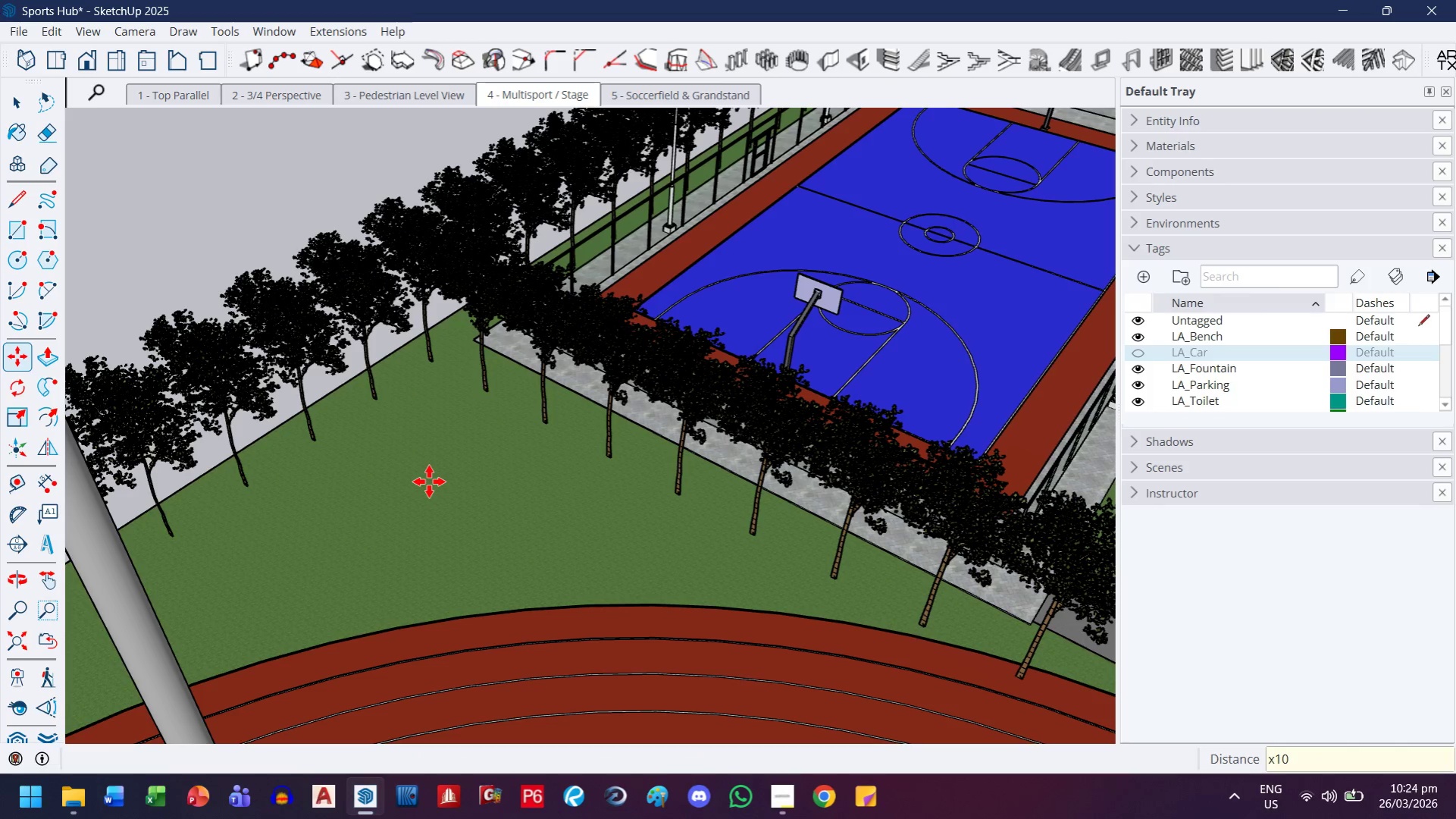 
key(H)
 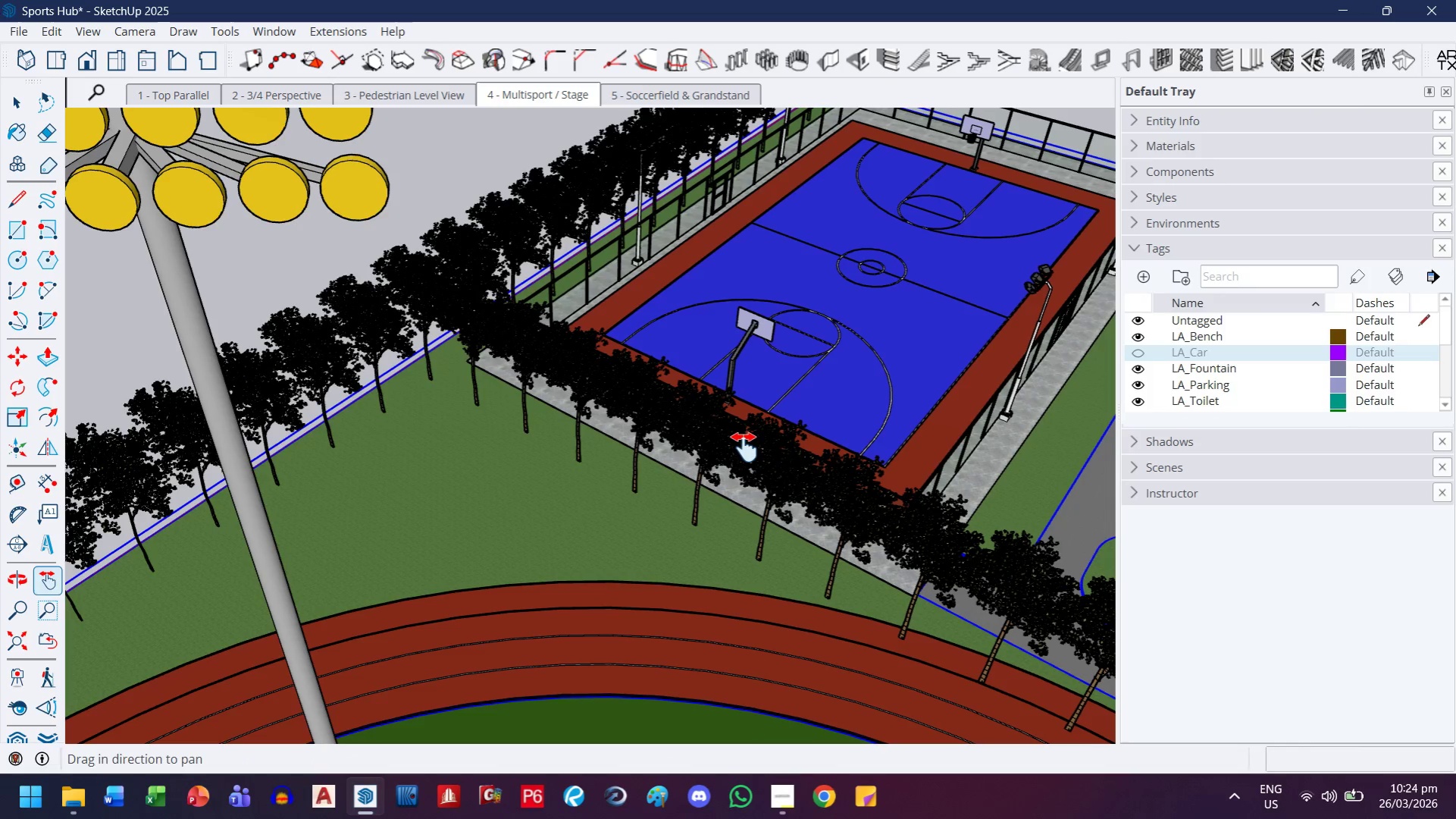 
scroll: coordinate [429, 482], scroll_direction: down, amount: 2.0
 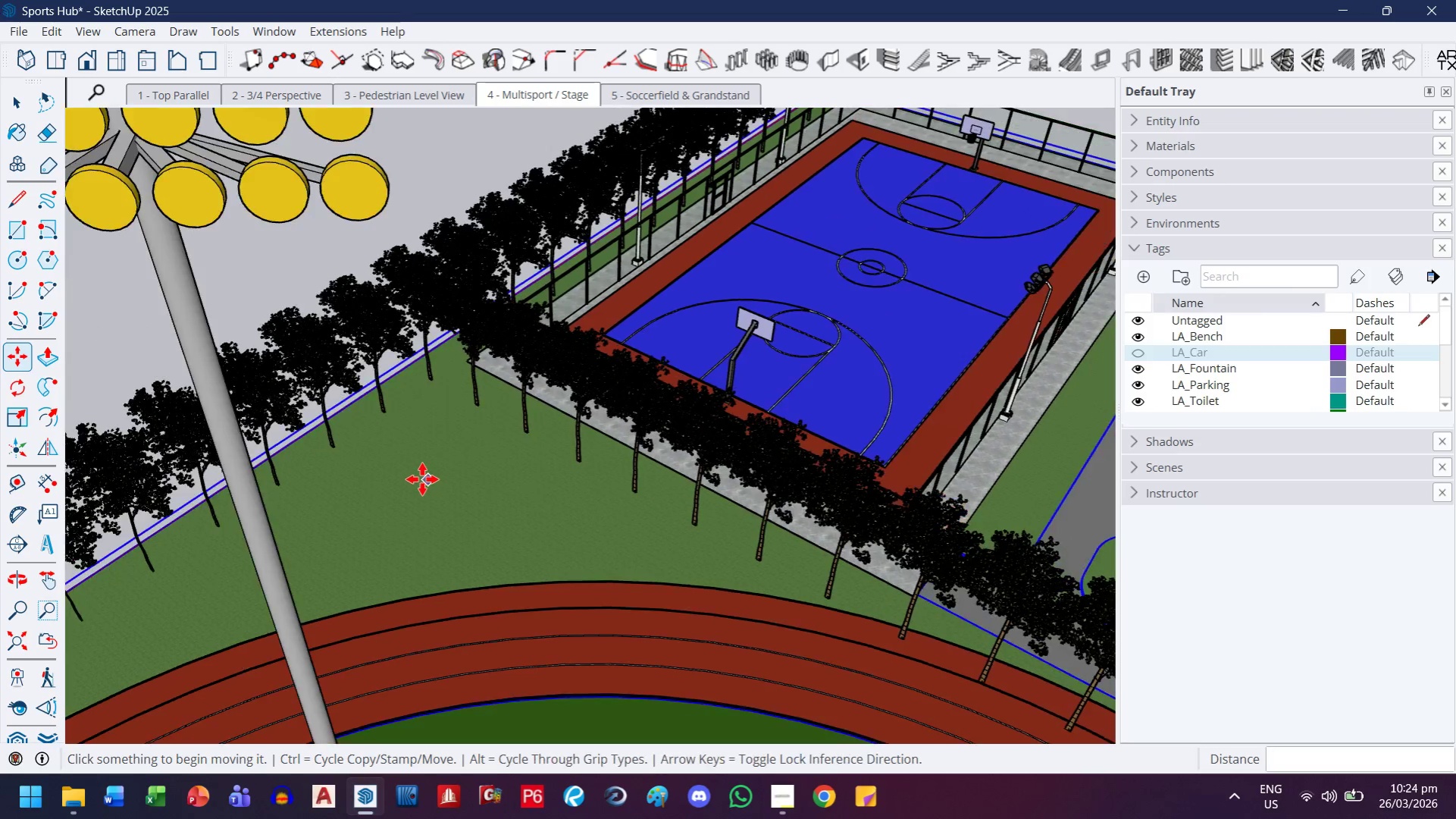 
left_click_drag(start_coordinate=[745, 447], to_coordinate=[466, 309])
 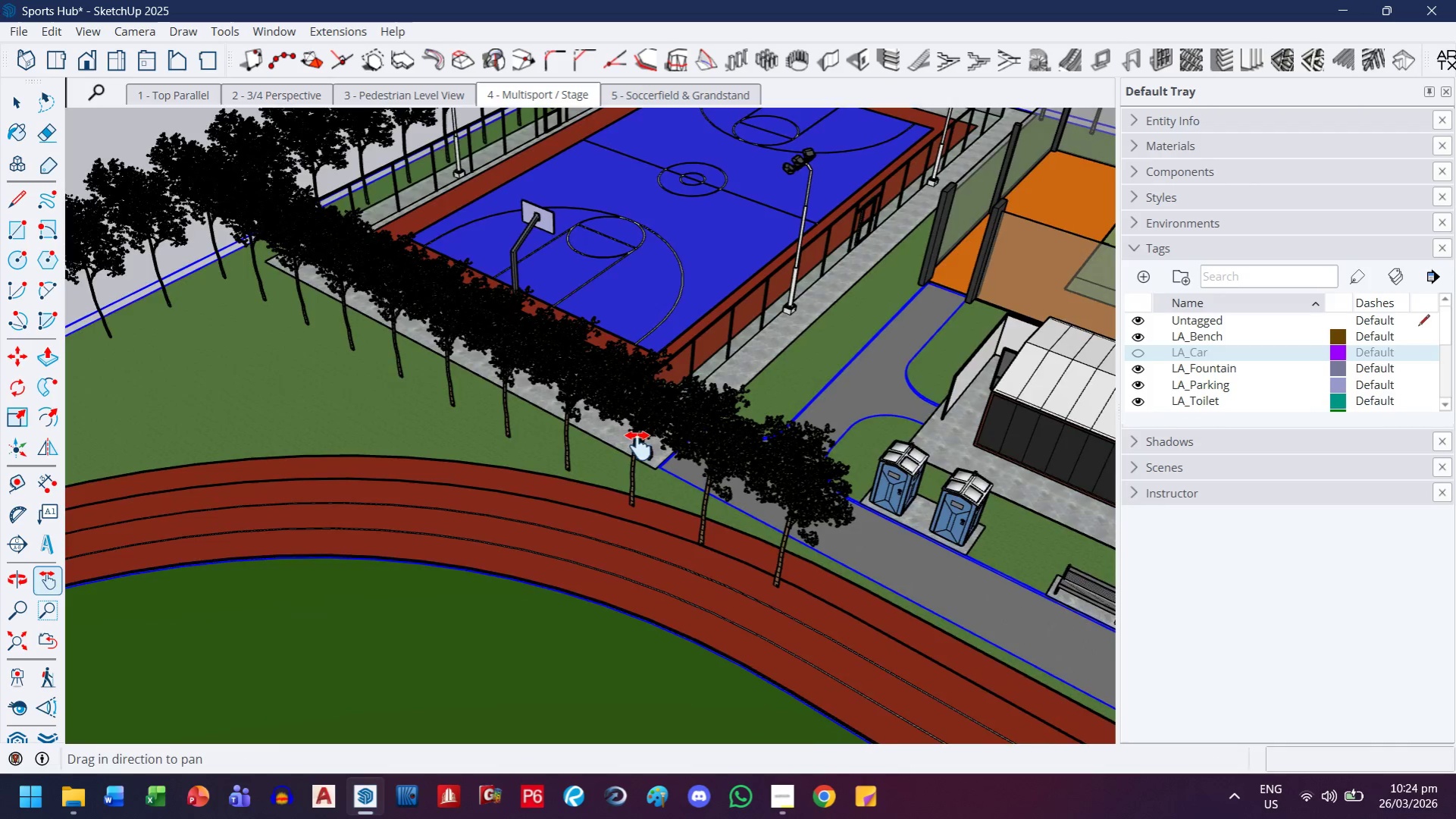 
key(E)
 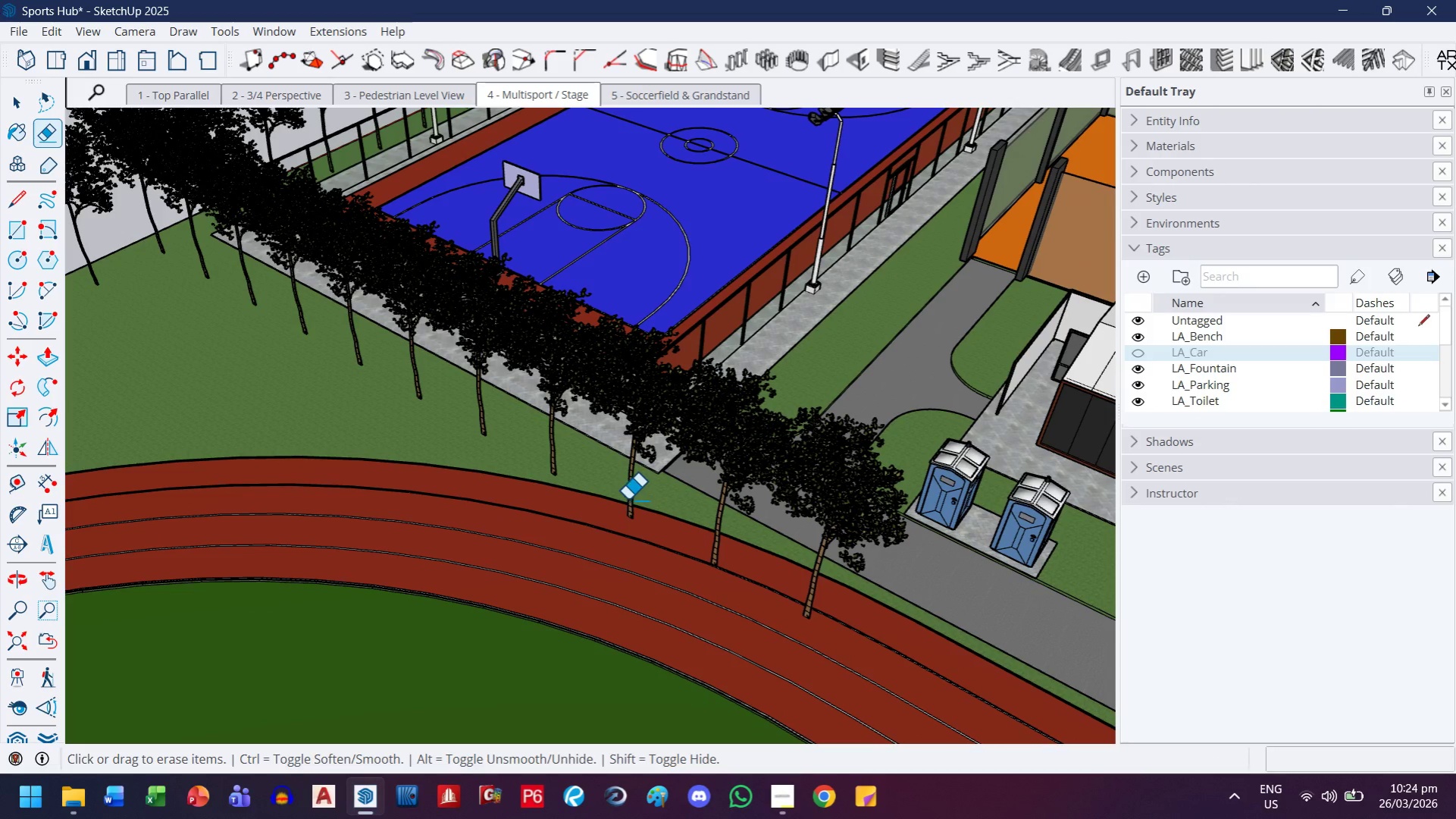 
scroll: coordinate [641, 451], scroll_direction: up, amount: 2.0
 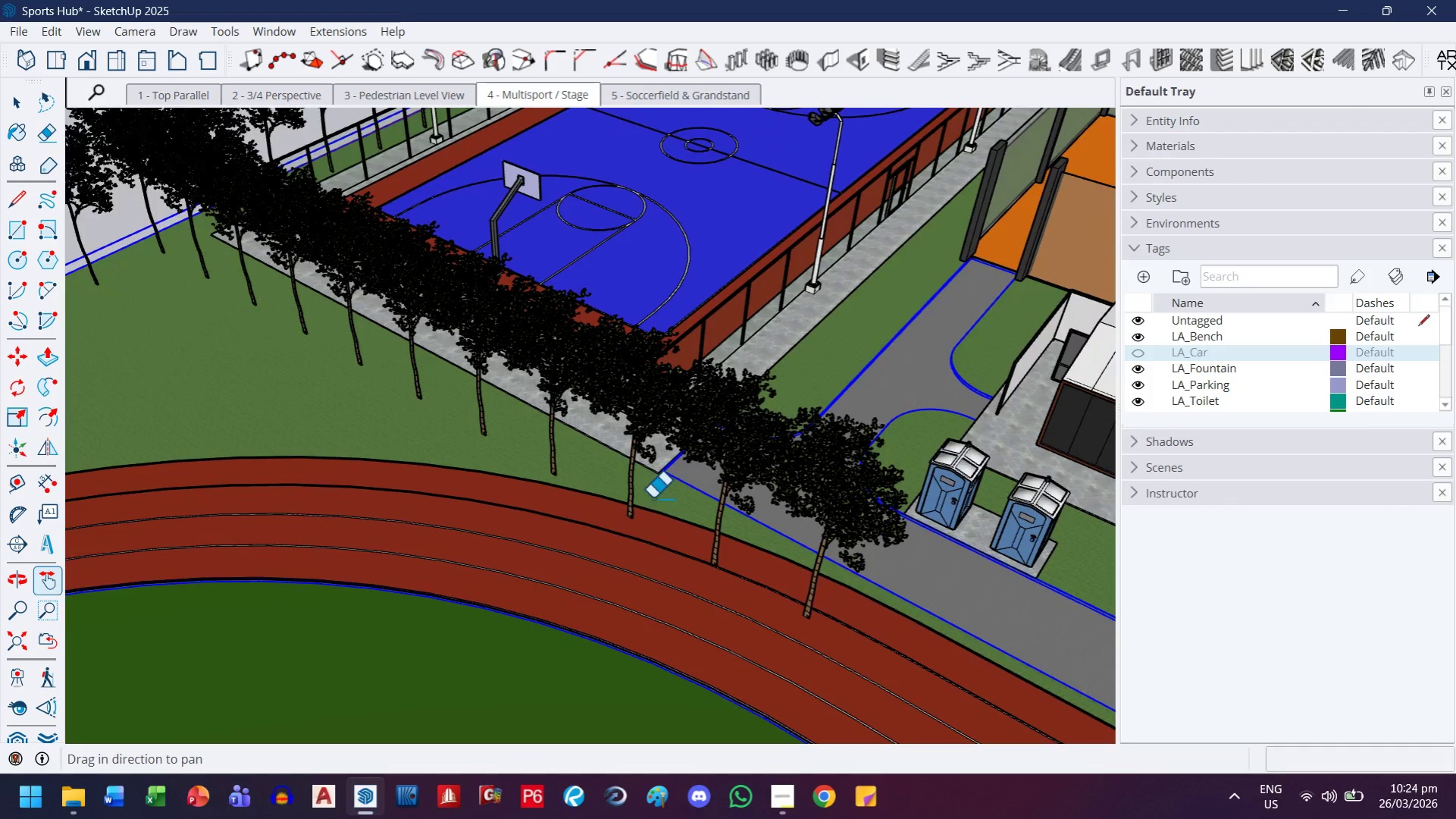 
left_click_drag(start_coordinate=[628, 498], to_coordinate=[634, 492])
 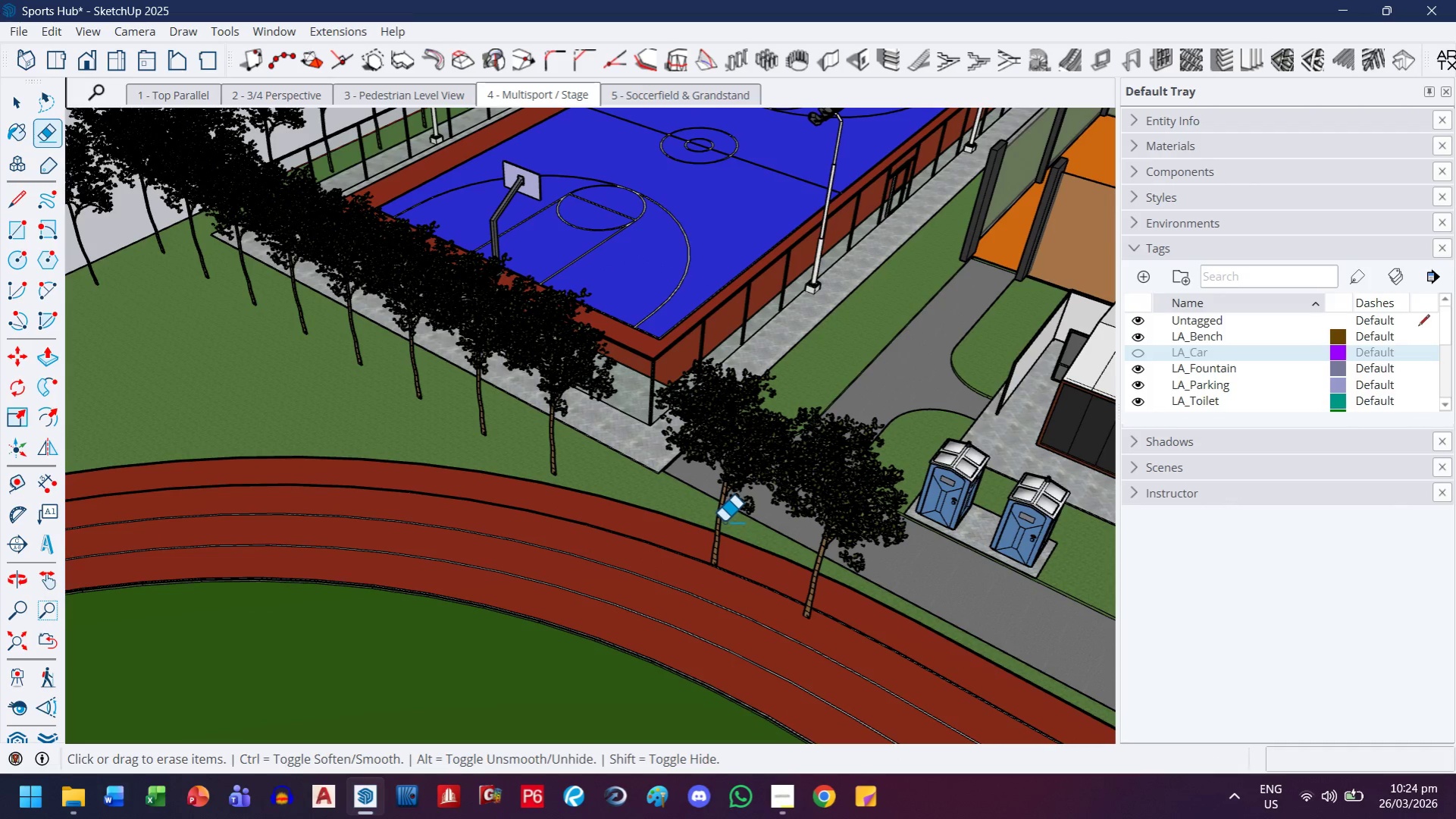 
left_click([723, 524])
 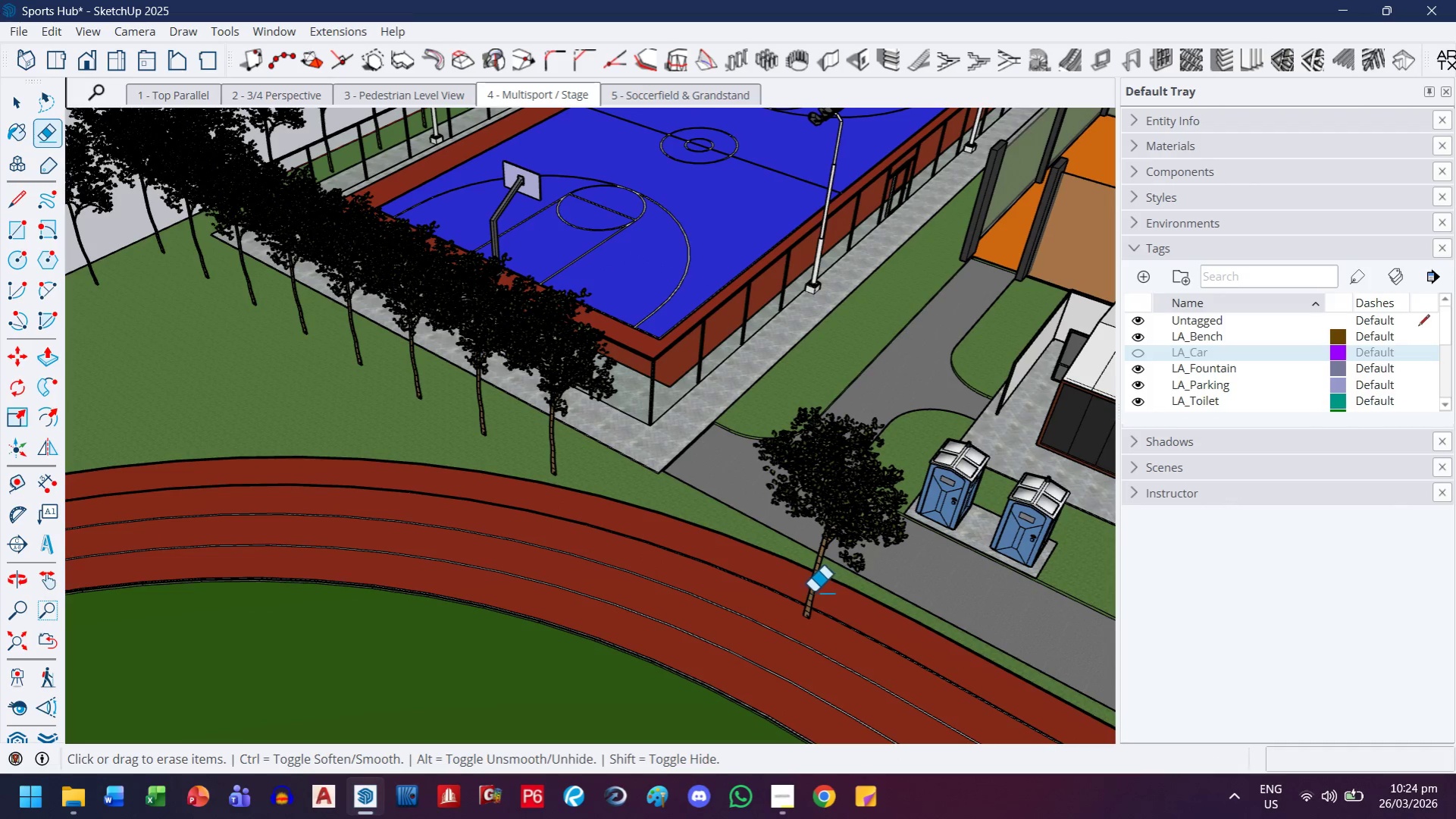 
left_click([813, 590])
 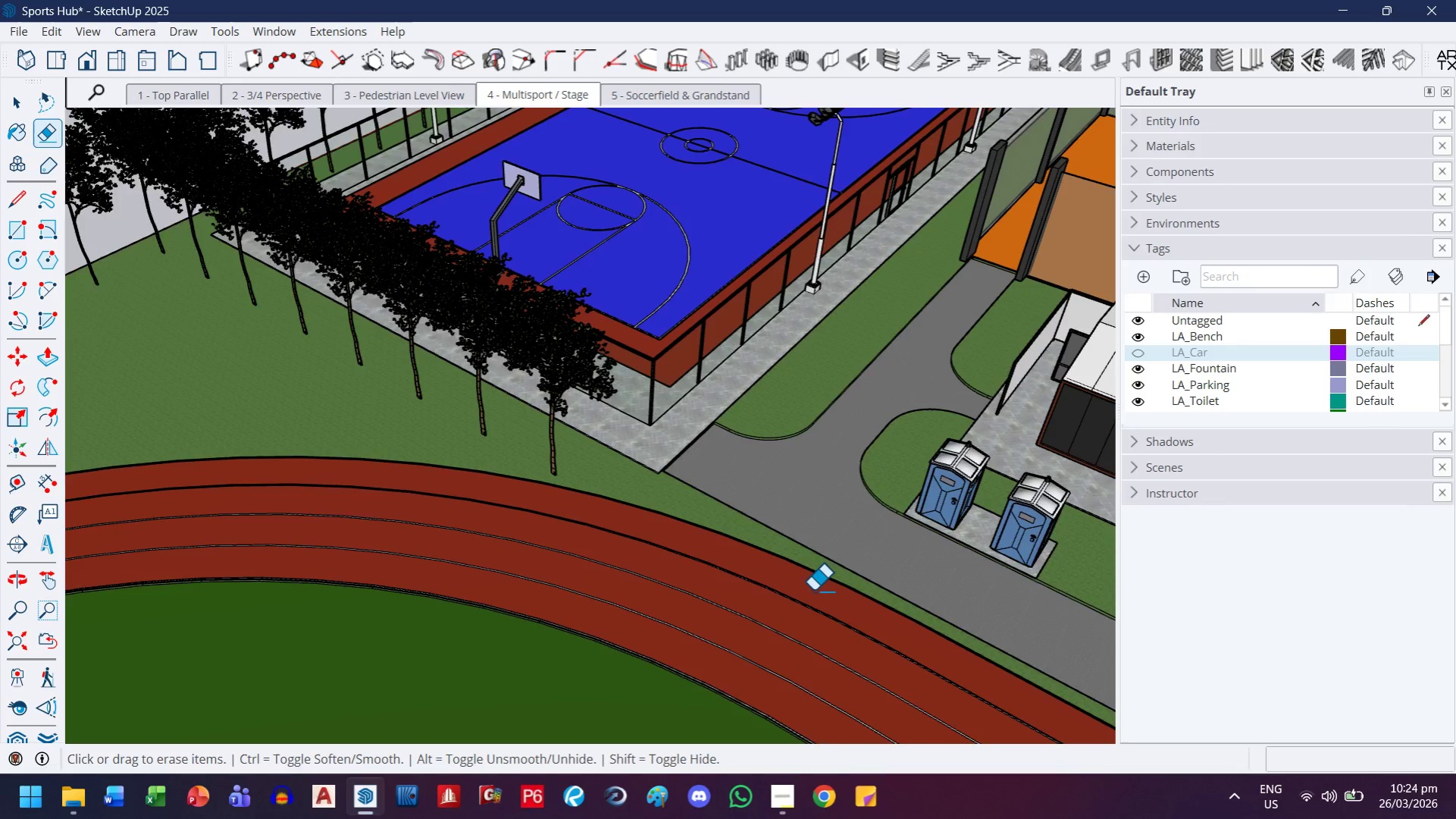 
scroll: coordinate [809, 590], scroll_direction: down, amount: 3.0
 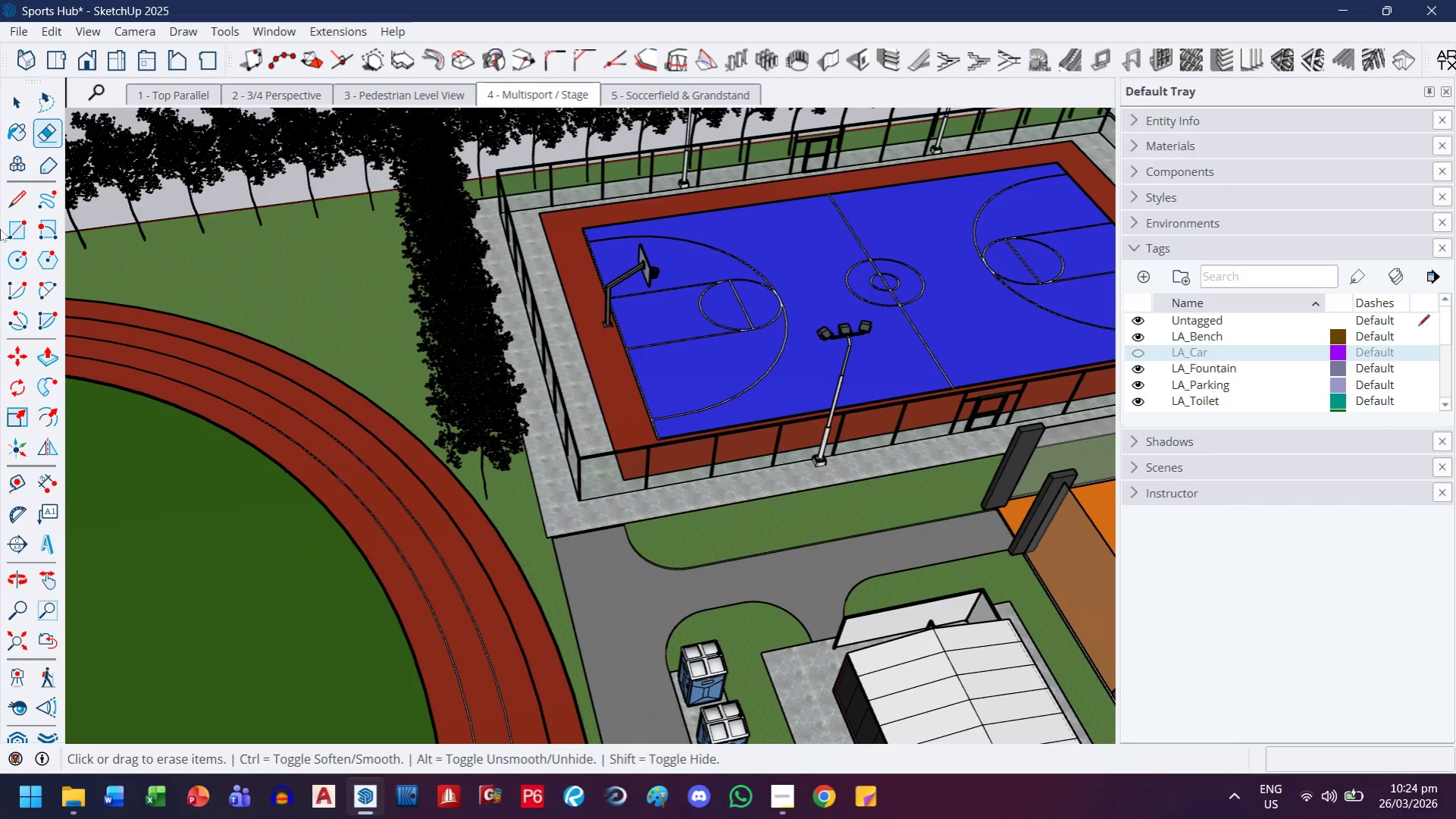 
left_click([10, 113])
 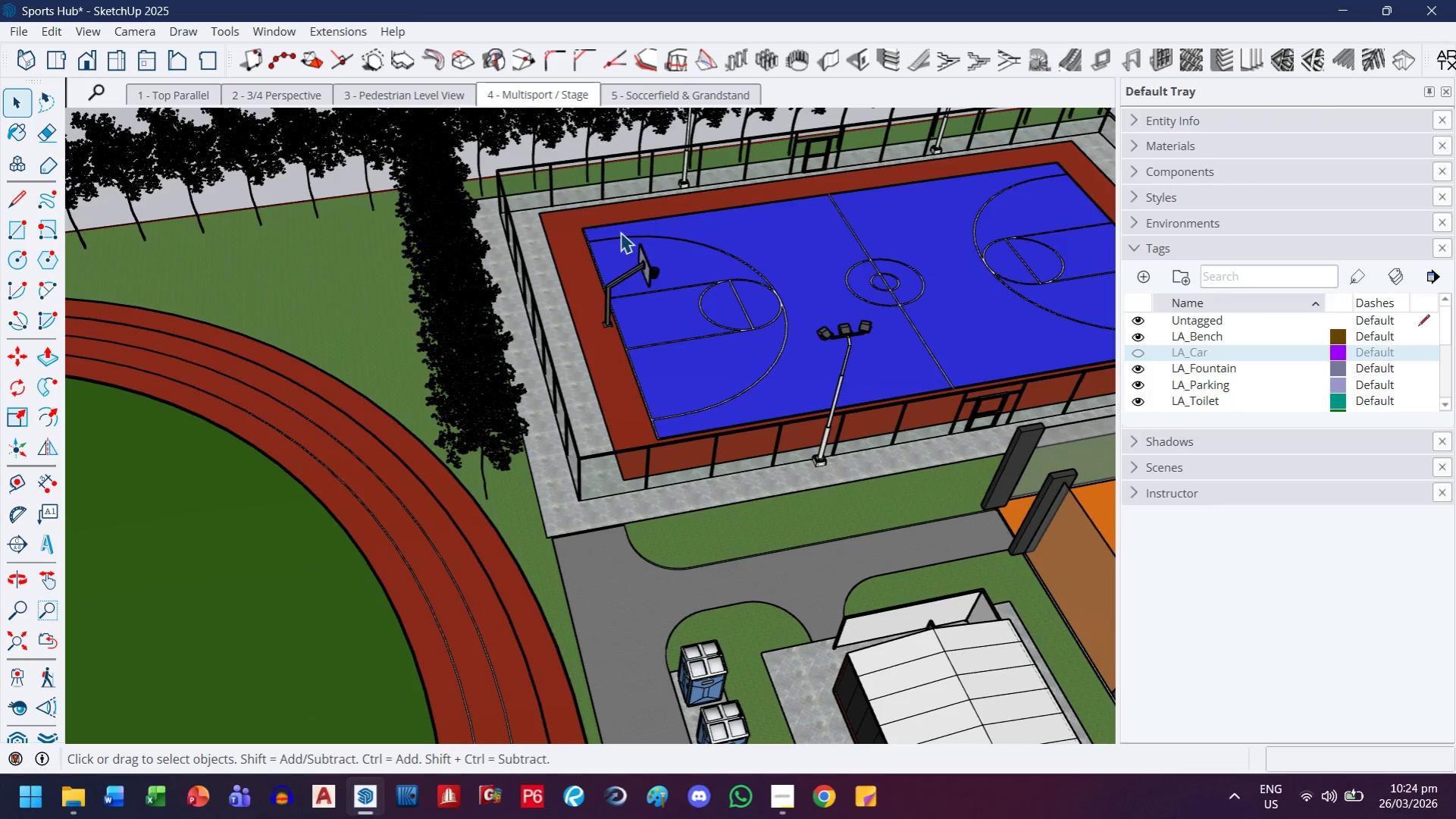 
wait(6.53)
 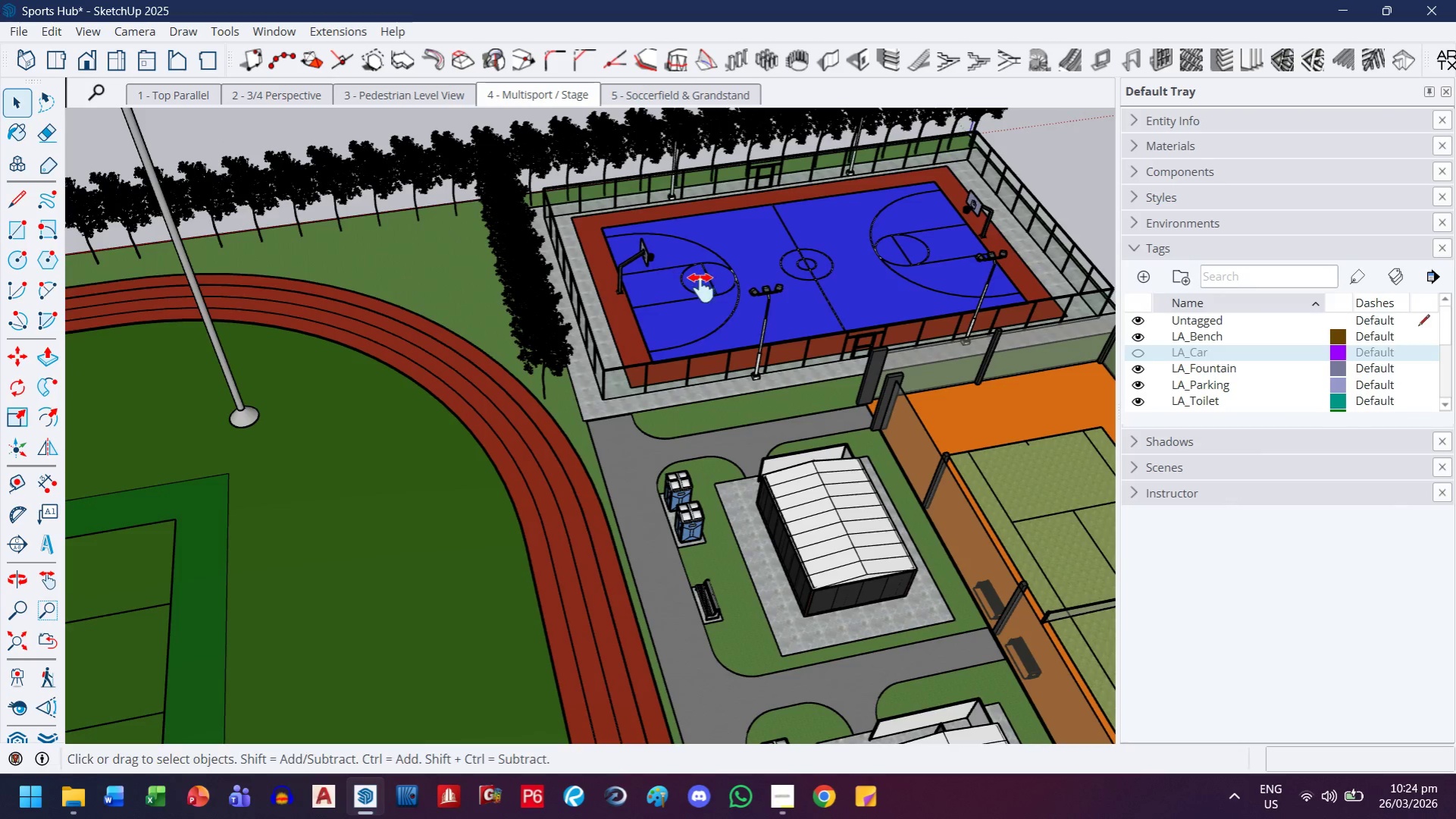 
key(H)
 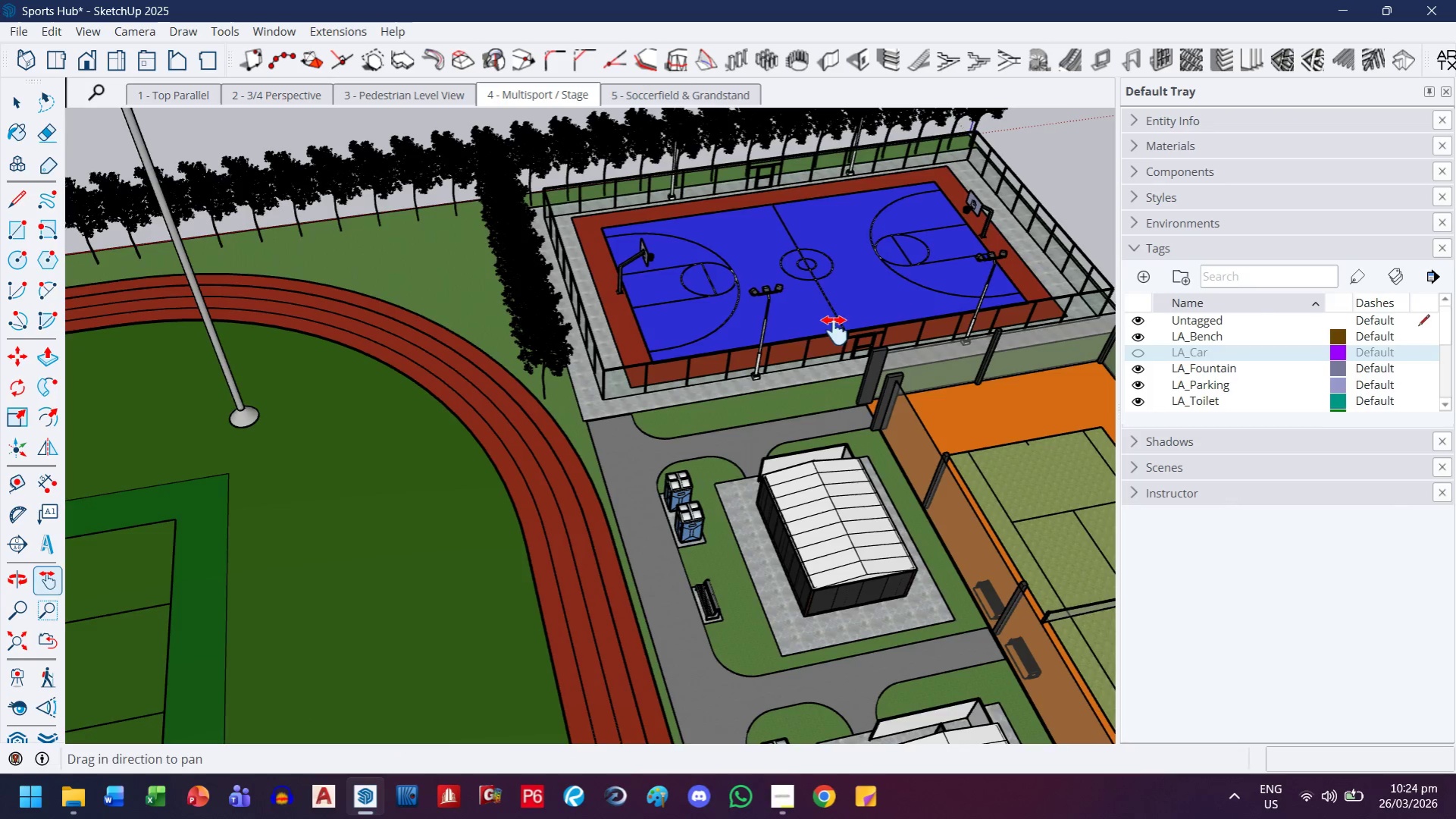 
scroll: coordinate [643, 228], scroll_direction: down, amount: 4.0
 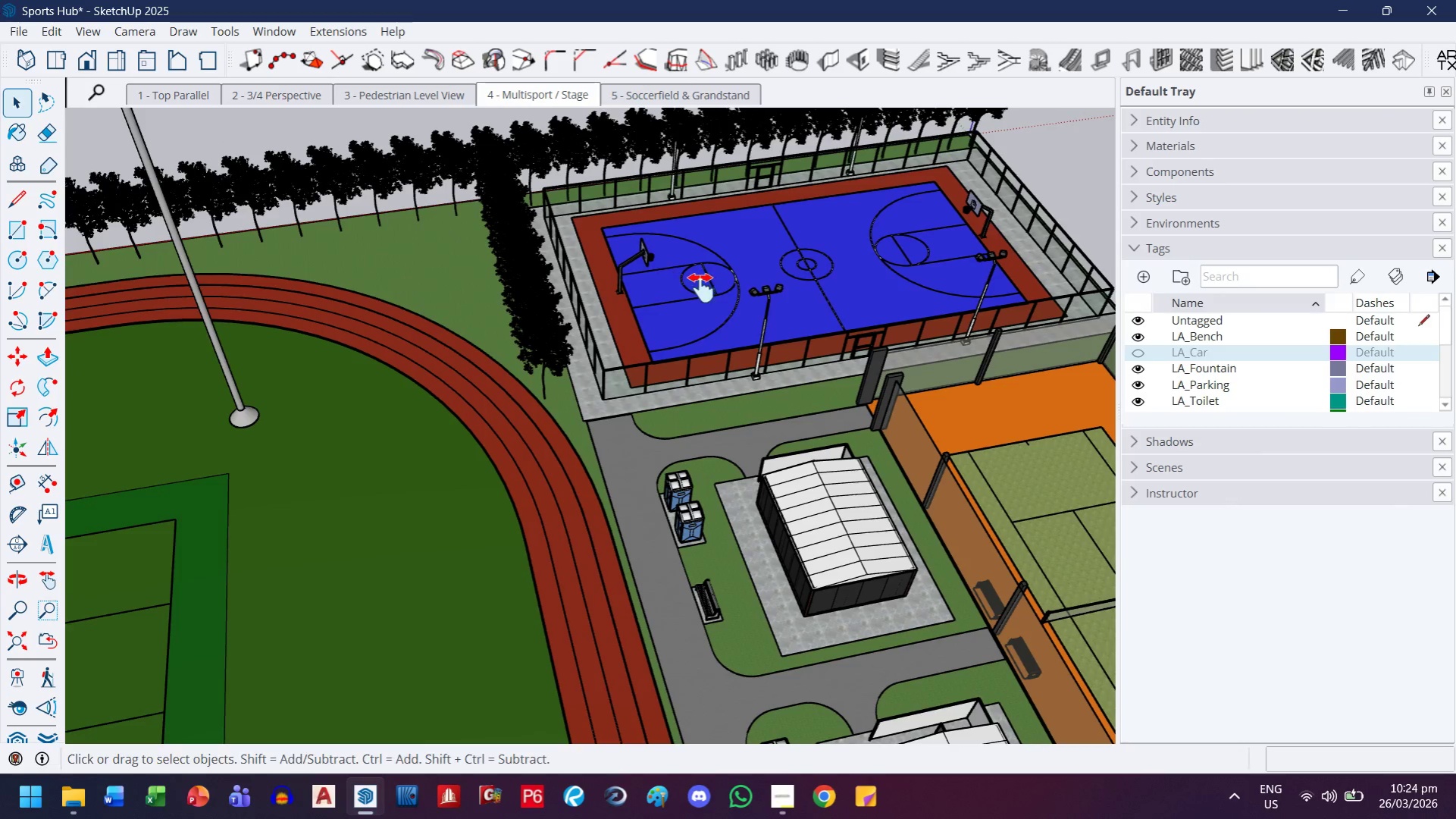 
left_click_drag(start_coordinate=[834, 331], to_coordinate=[719, 356])
 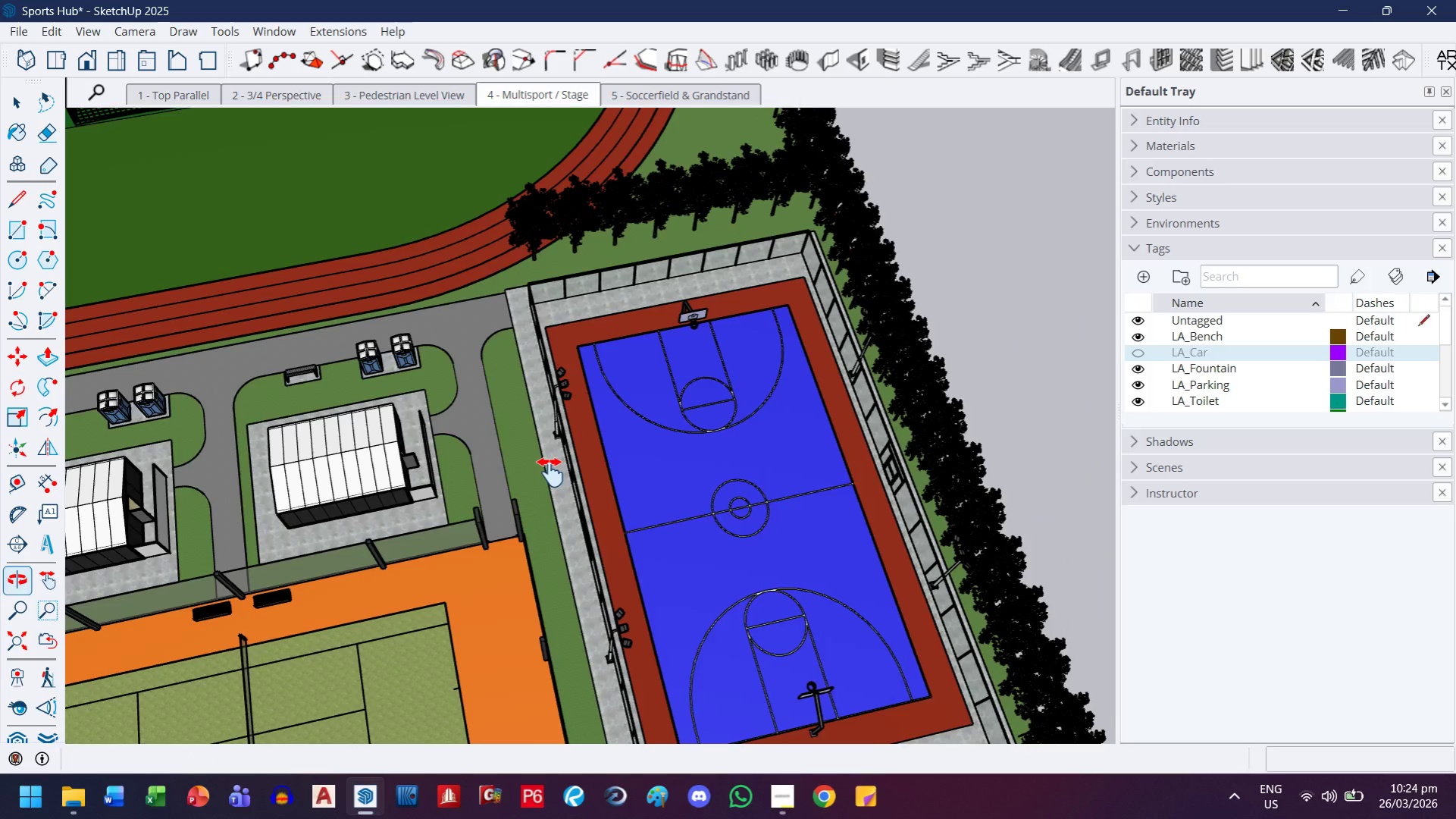 
left_click_drag(start_coordinate=[773, 499], to_coordinate=[635, 286])
 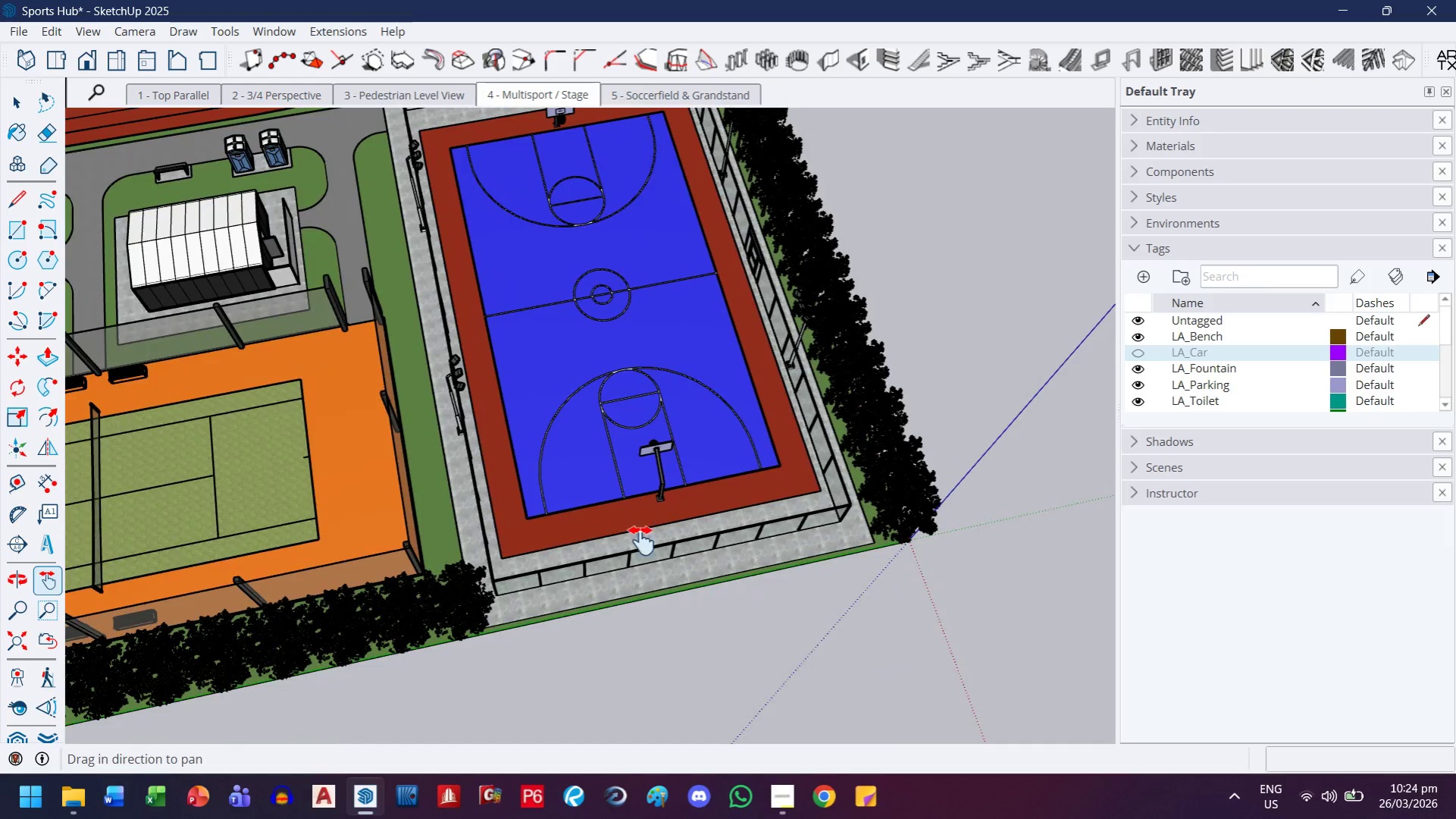 
scroll: coordinate [413, 582], scroll_direction: up, amount: 6.0
 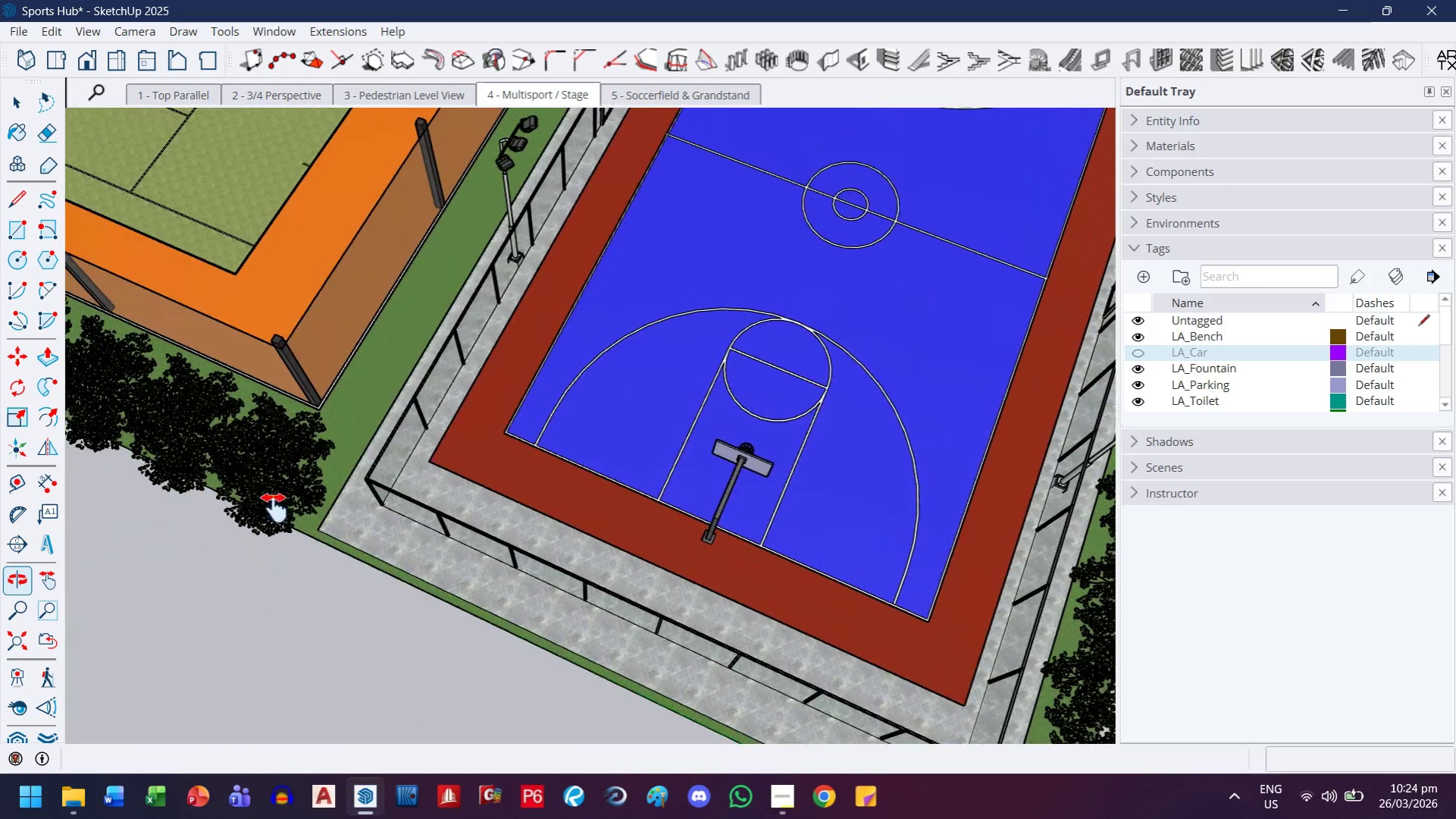 
left_click_drag(start_coordinate=[363, 432], to_coordinate=[518, 576])
 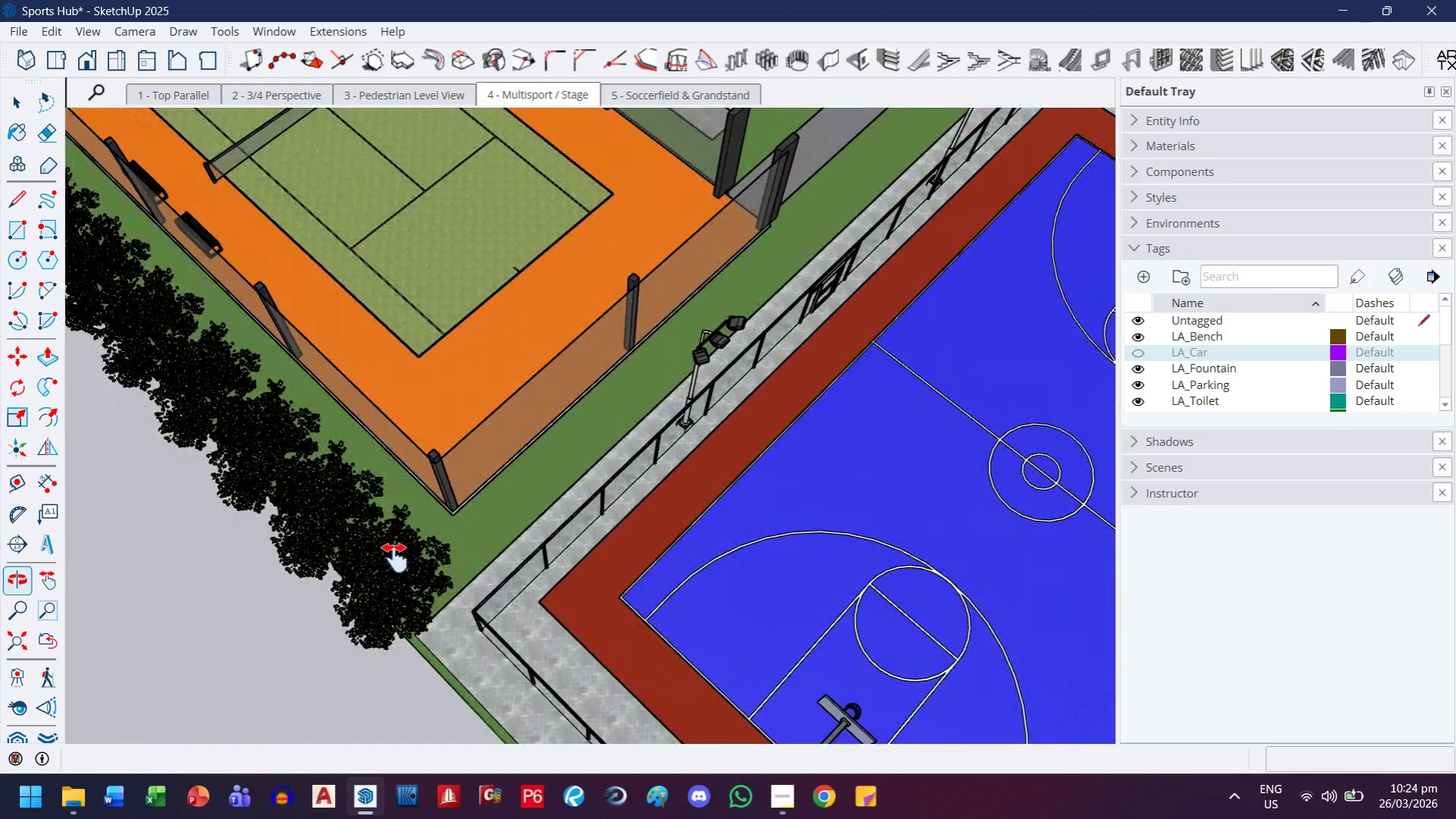 
scroll: coordinate [340, 475], scroll_direction: up, amount: 7.0
 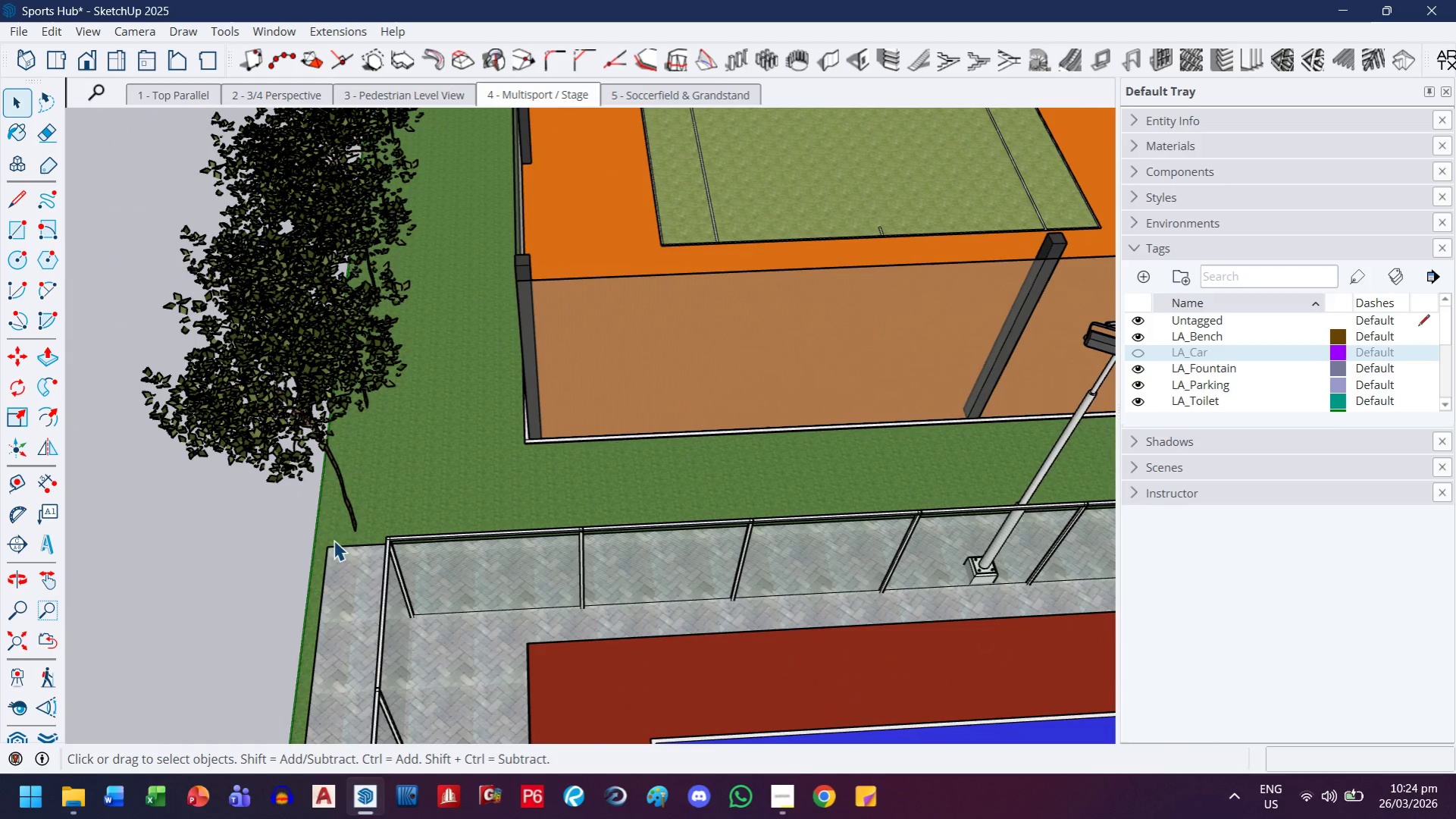 
left_click([357, 520])
 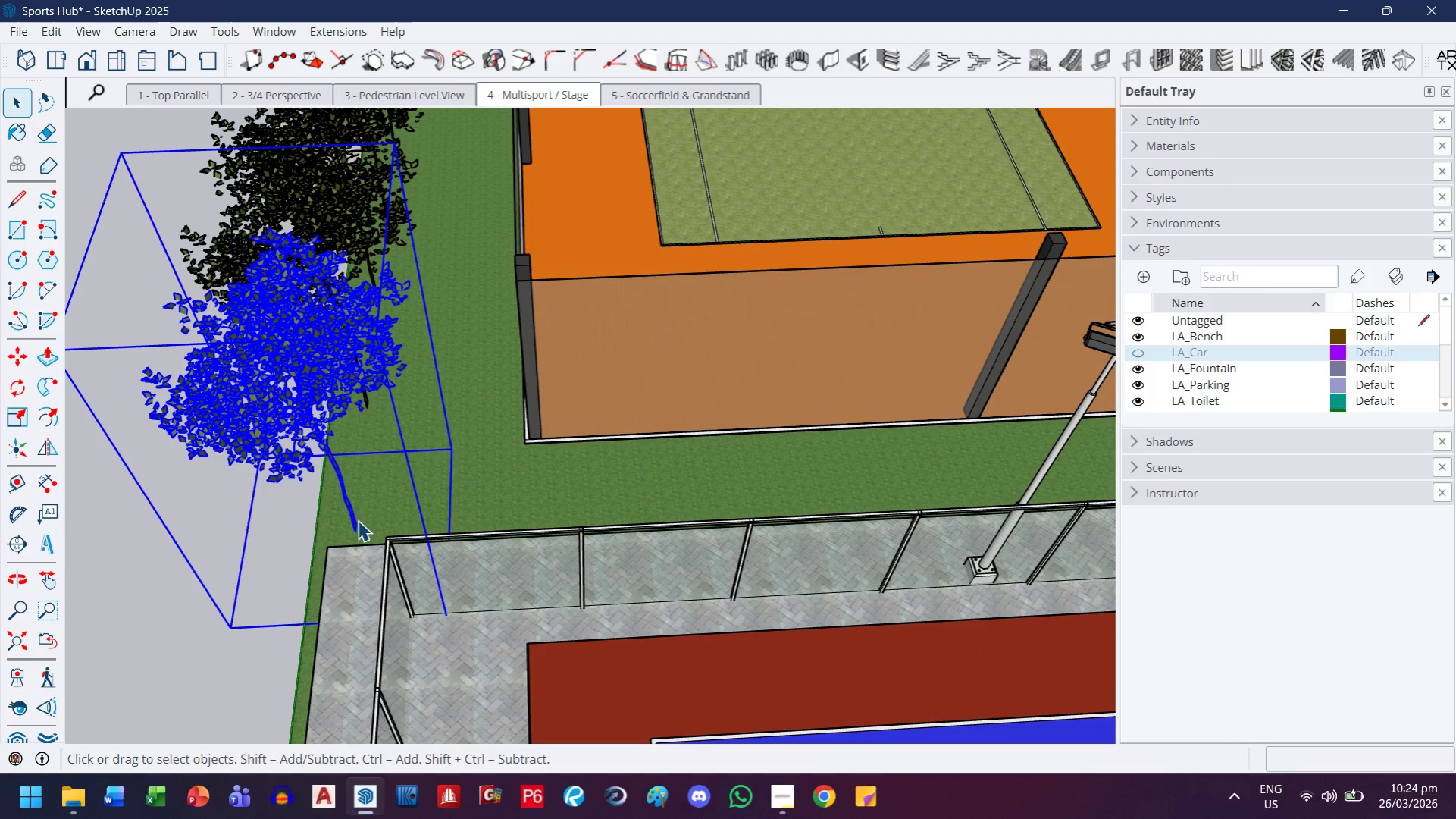 
key(M)
 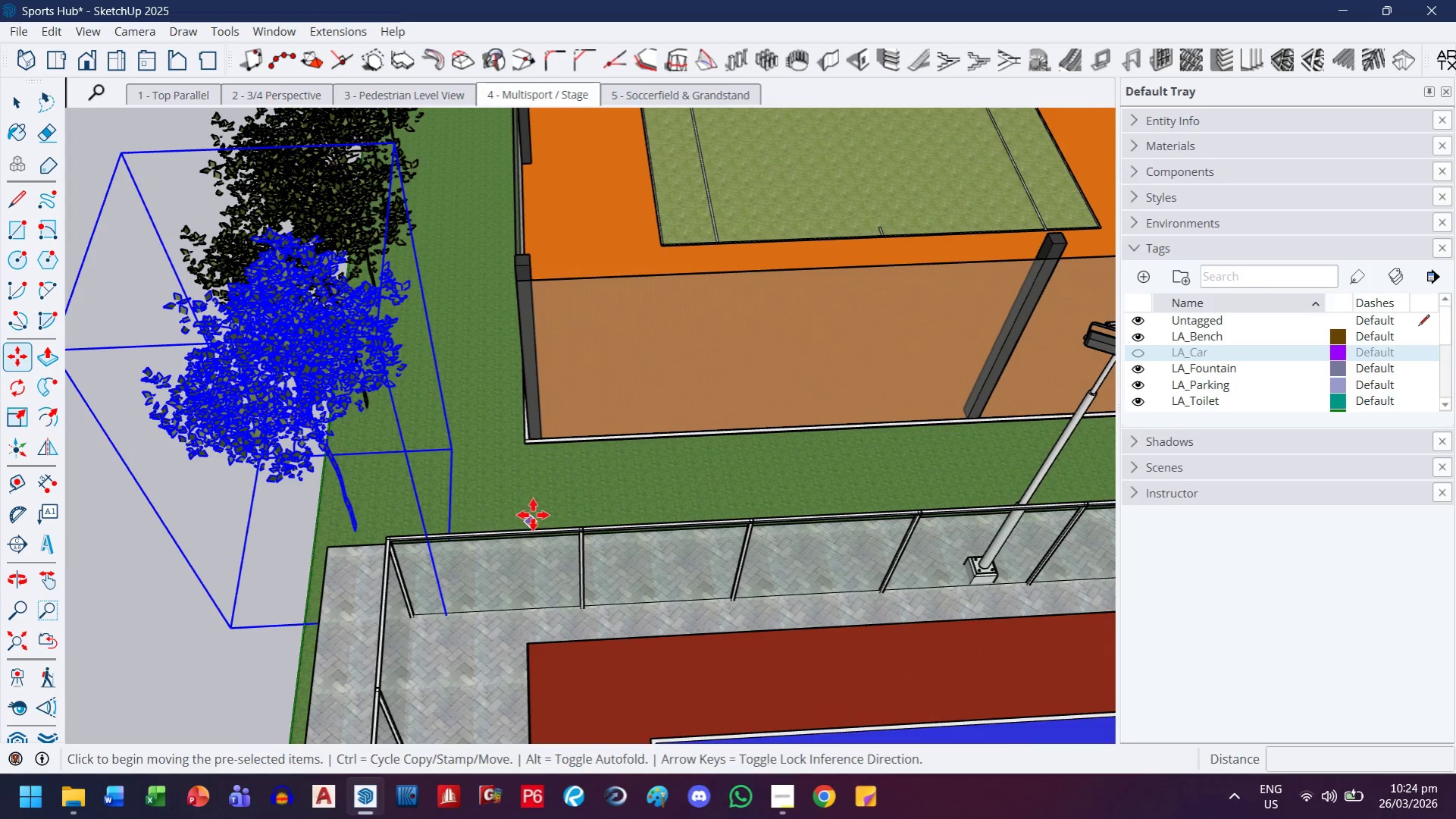 
key(Control+ControlLeft)
 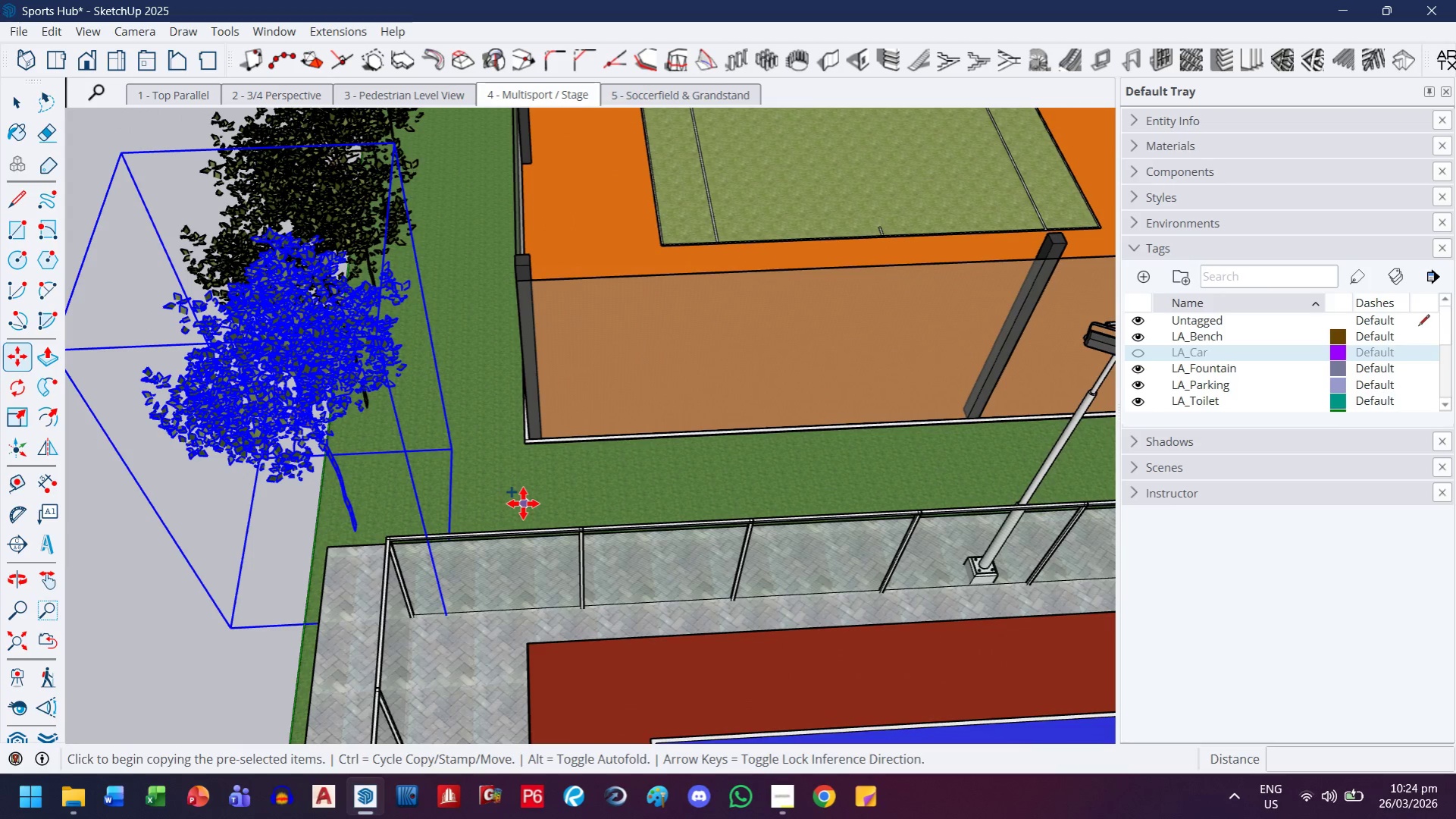 
left_click([523, 504])
 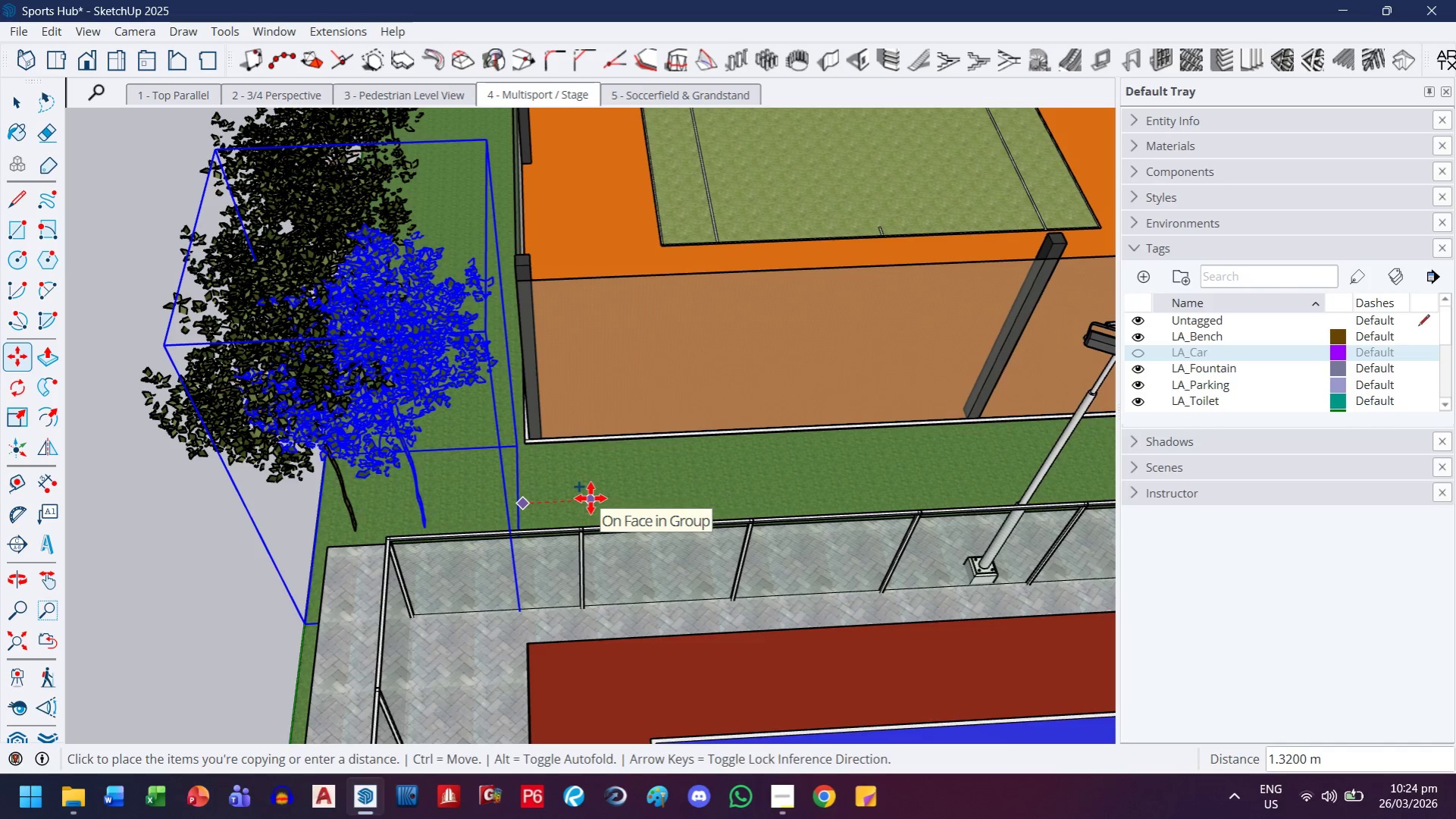 
key(3)
 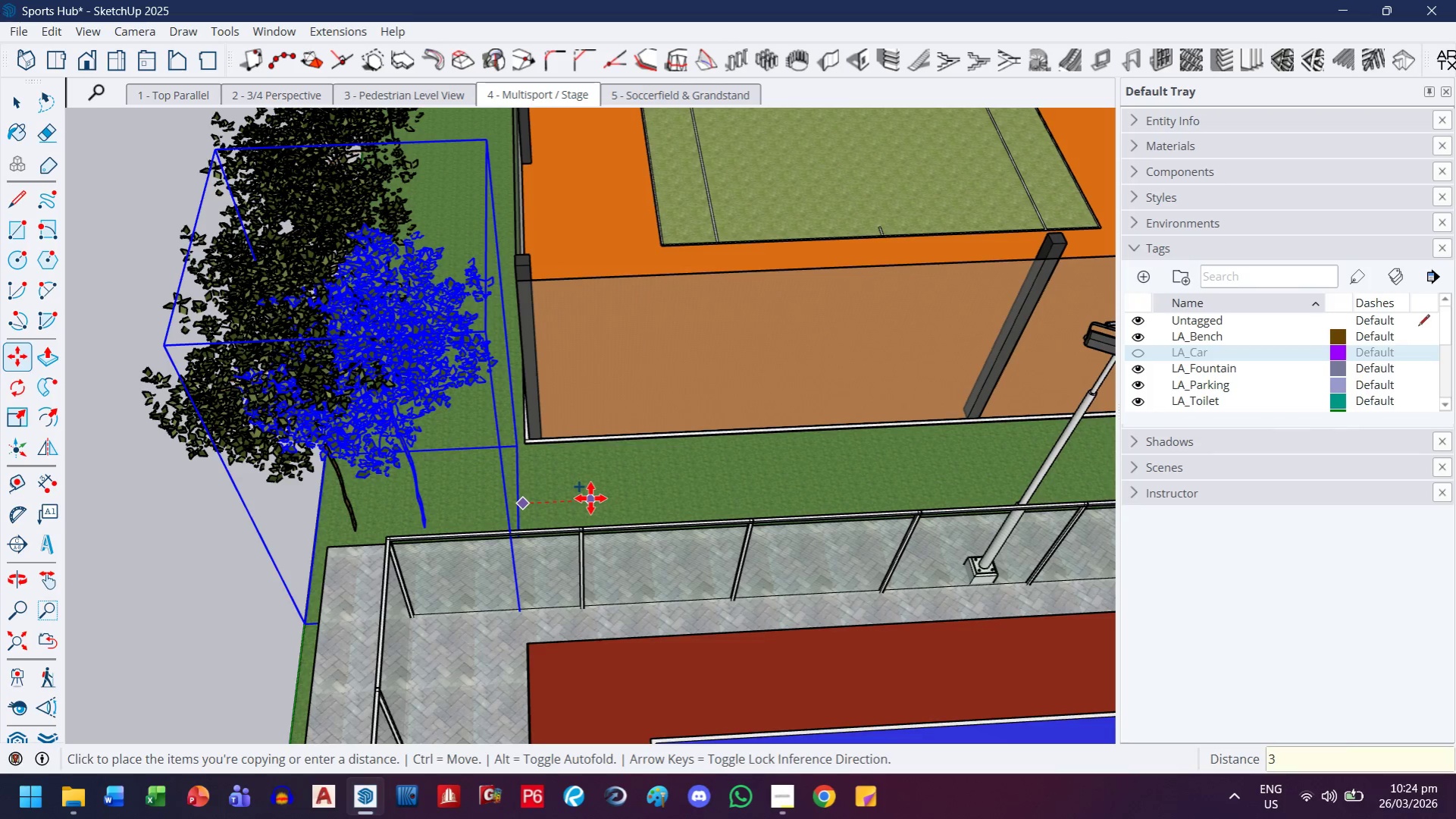 
key(Enter)
 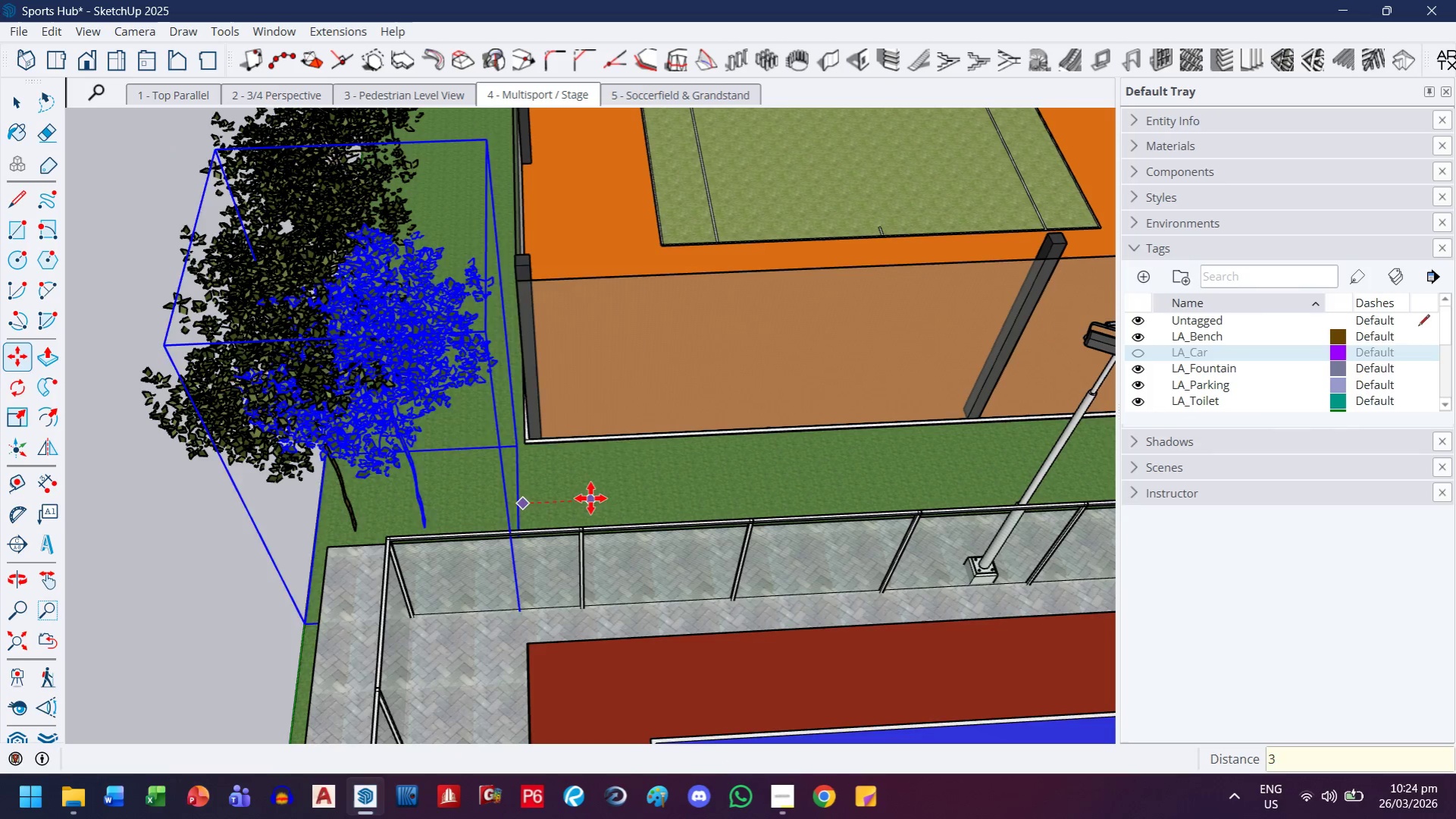 
type(x15)
 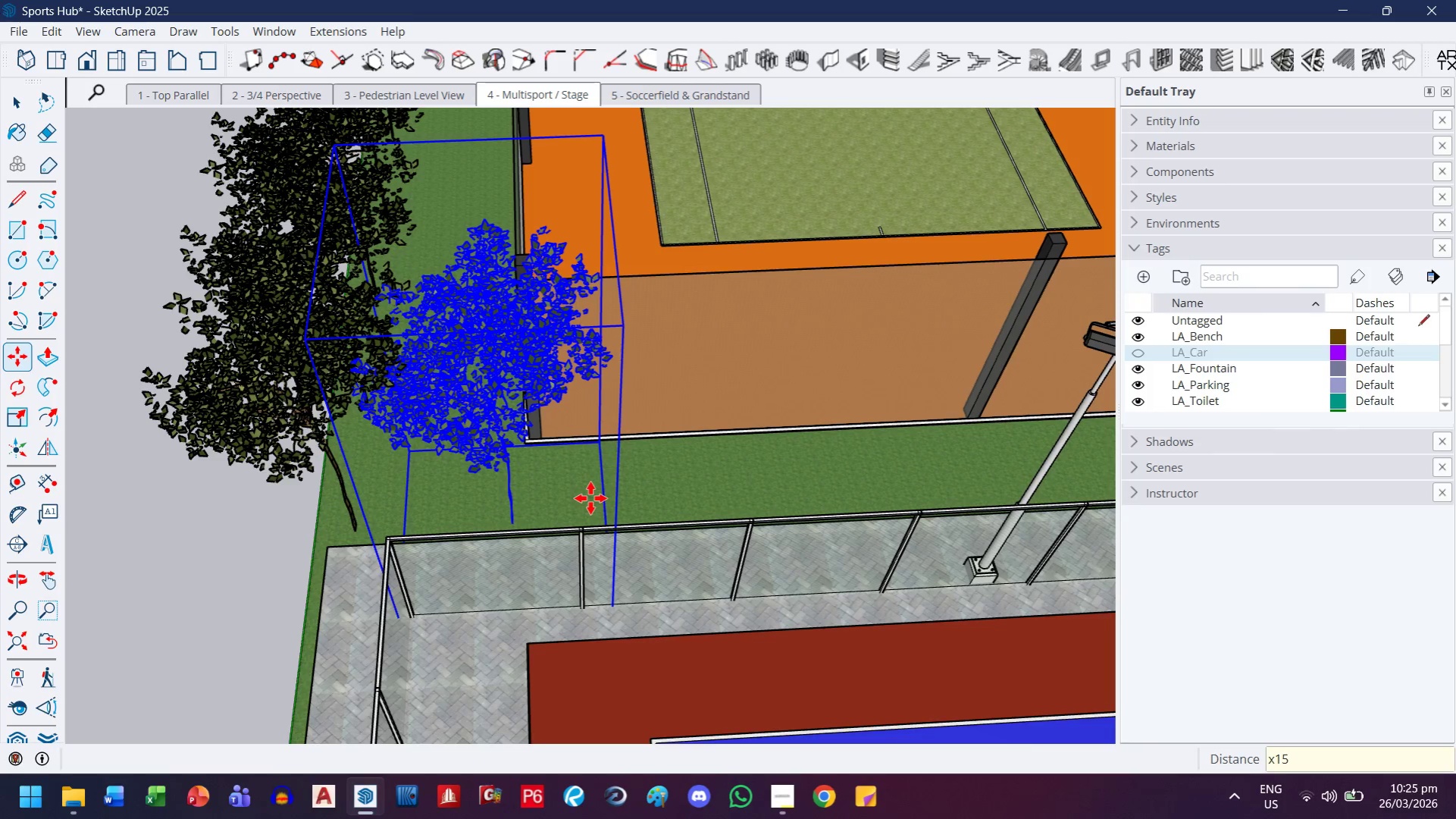 
key(Enter)
 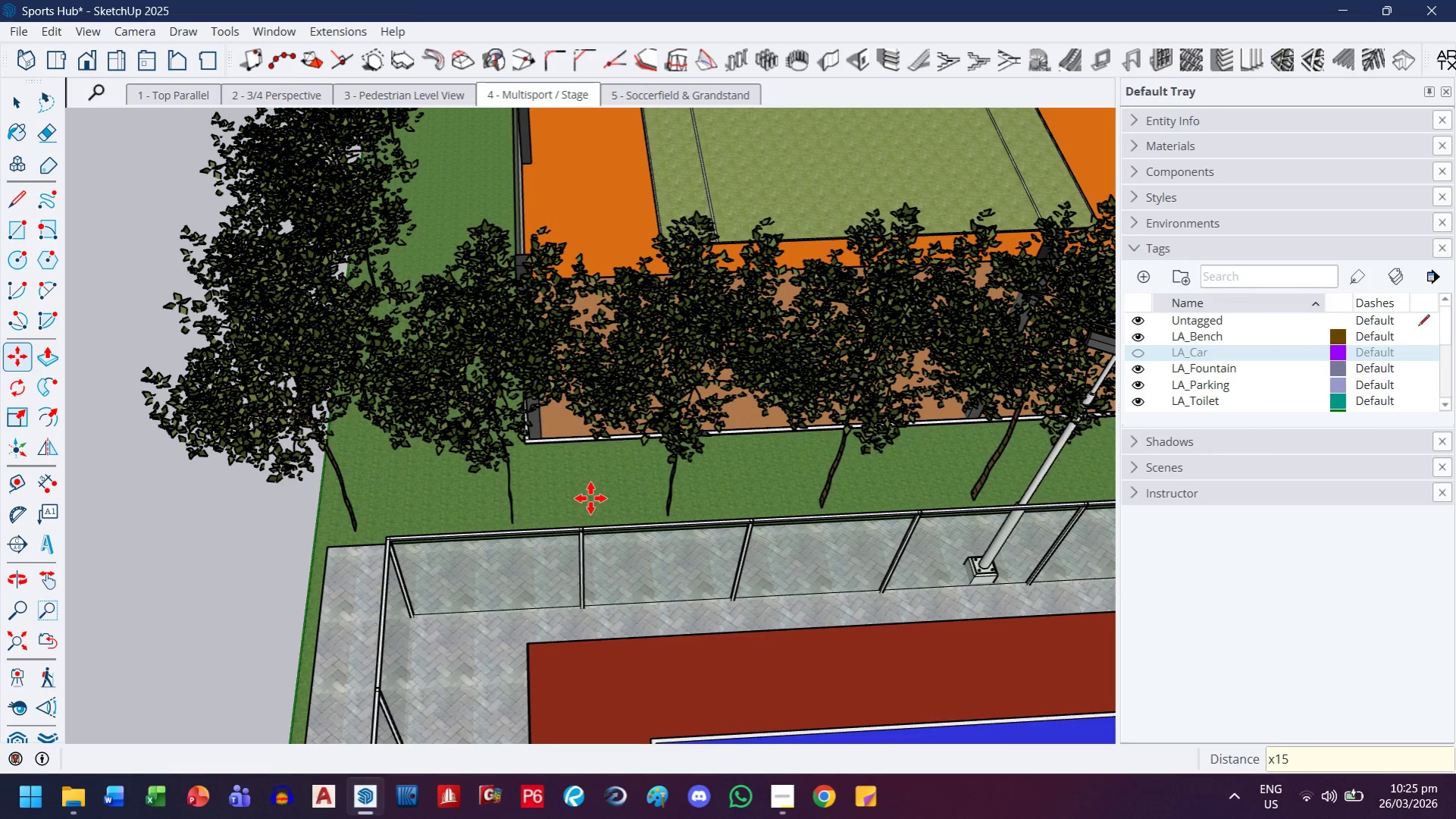 
wait(5.28)
 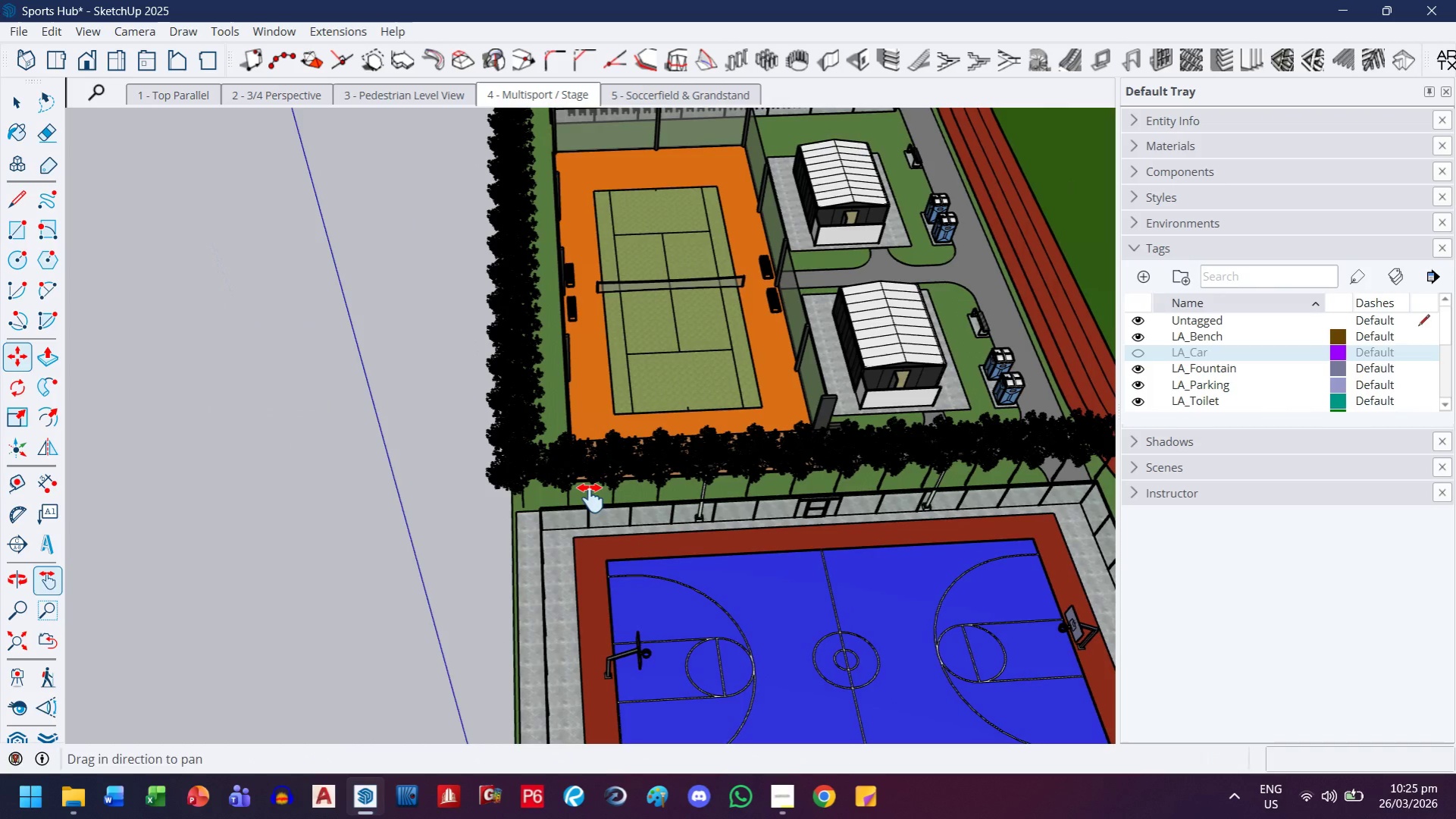 
key(H)
 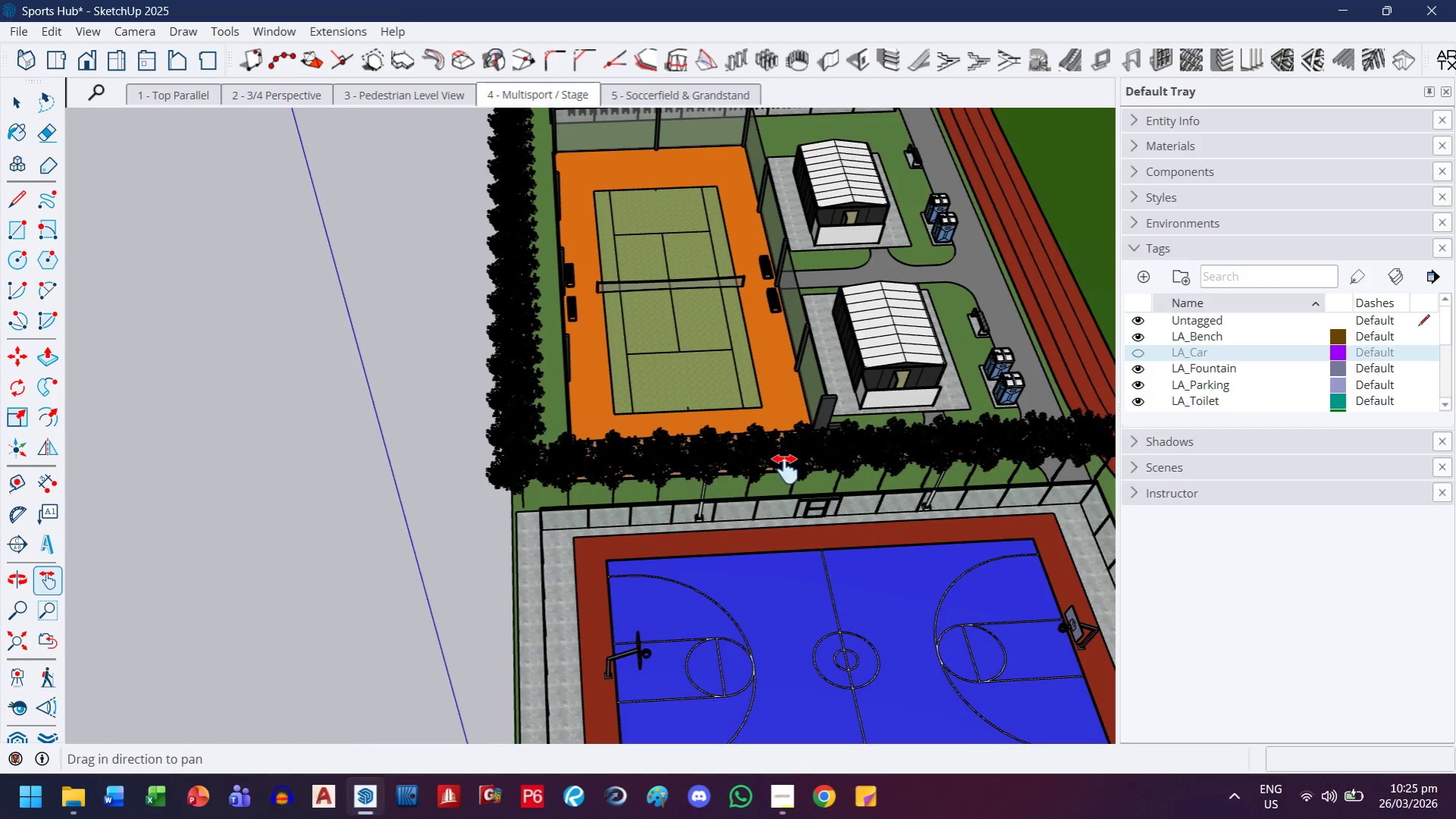 
scroll: coordinate [590, 498], scroll_direction: down, amount: 14.0
 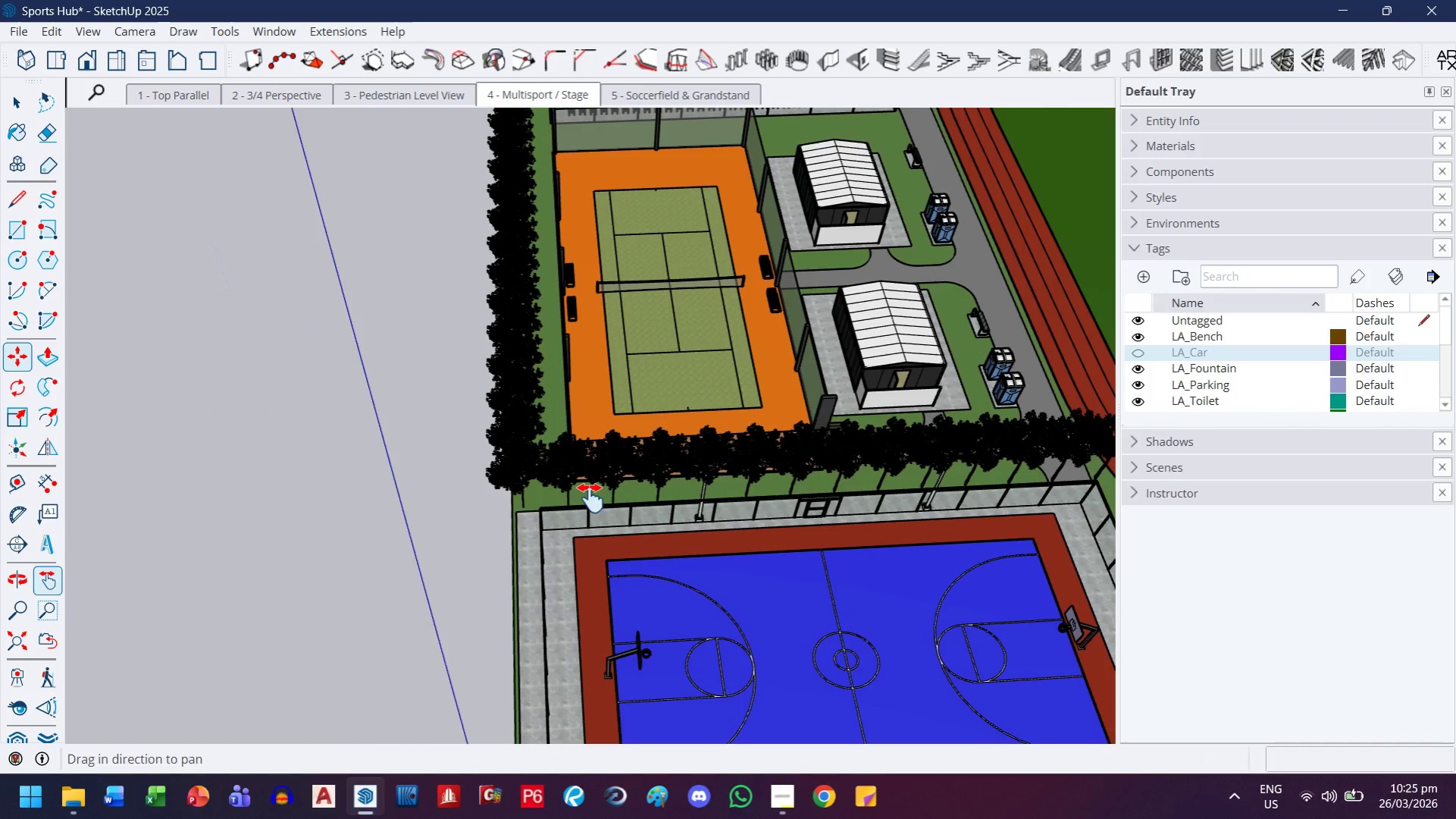 
left_click_drag(start_coordinate=[787, 469], to_coordinate=[324, 397])
 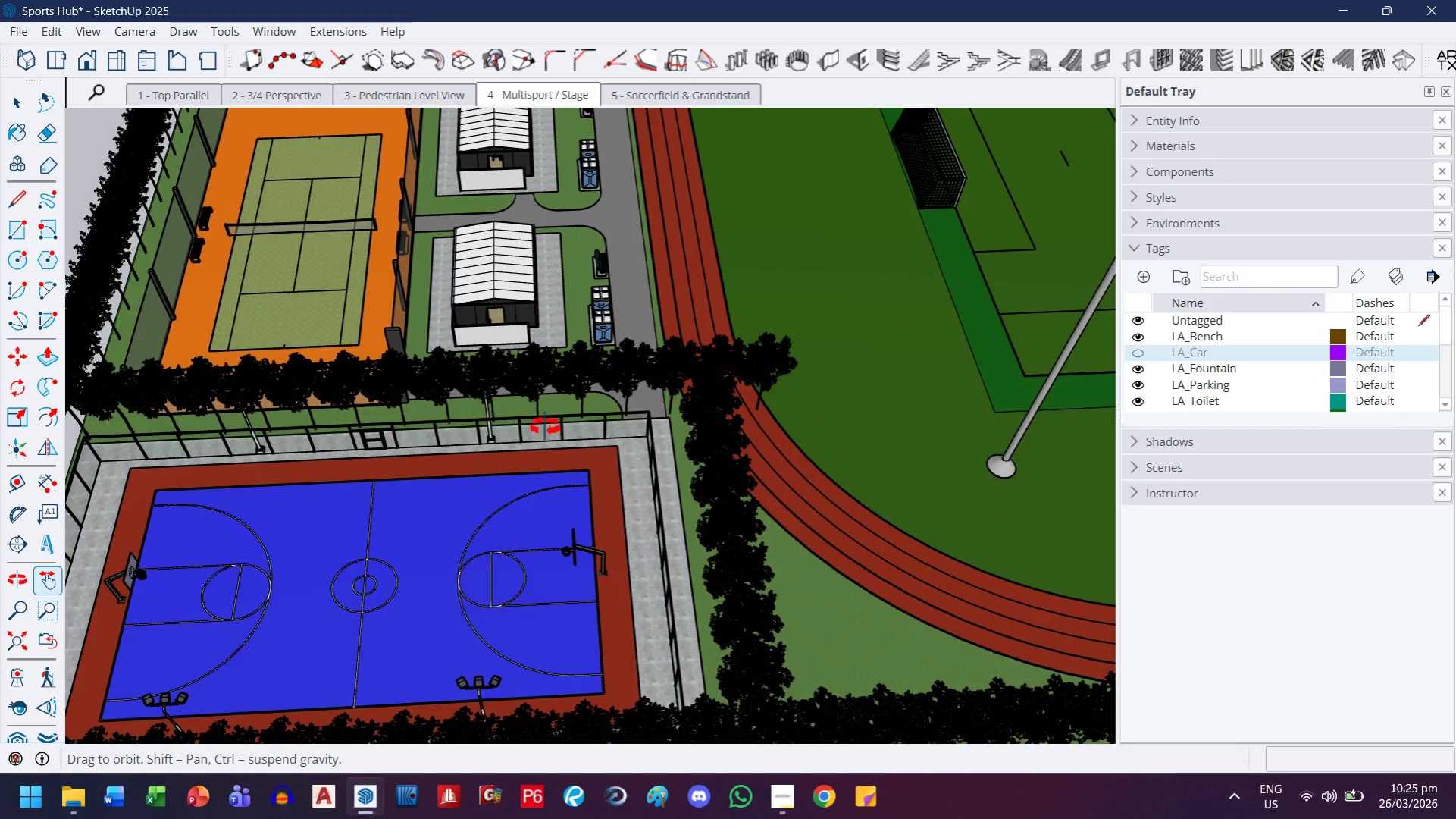 
scroll: coordinate [719, 393], scroll_direction: up, amount: 9.0
 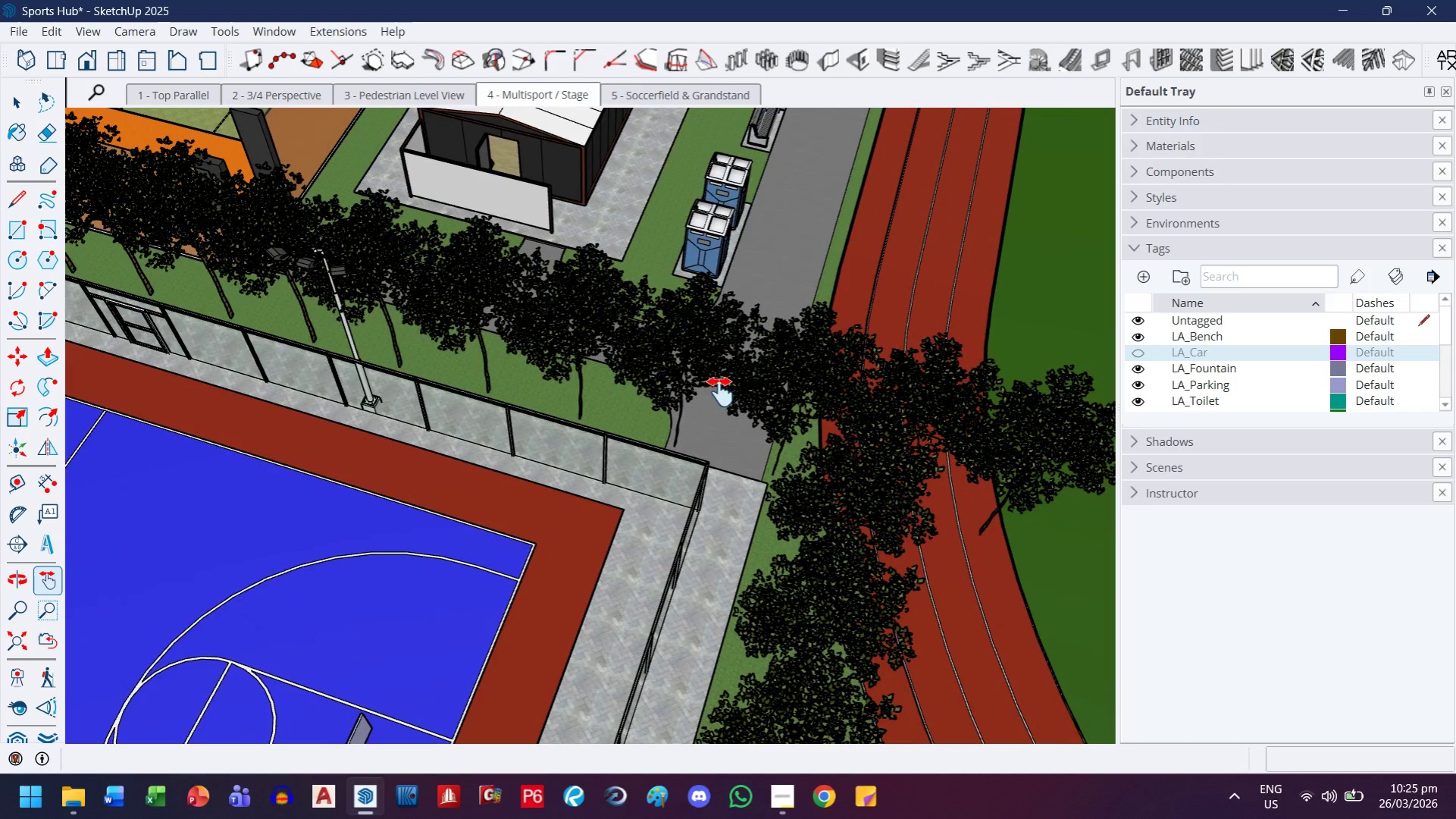 
key(E)
 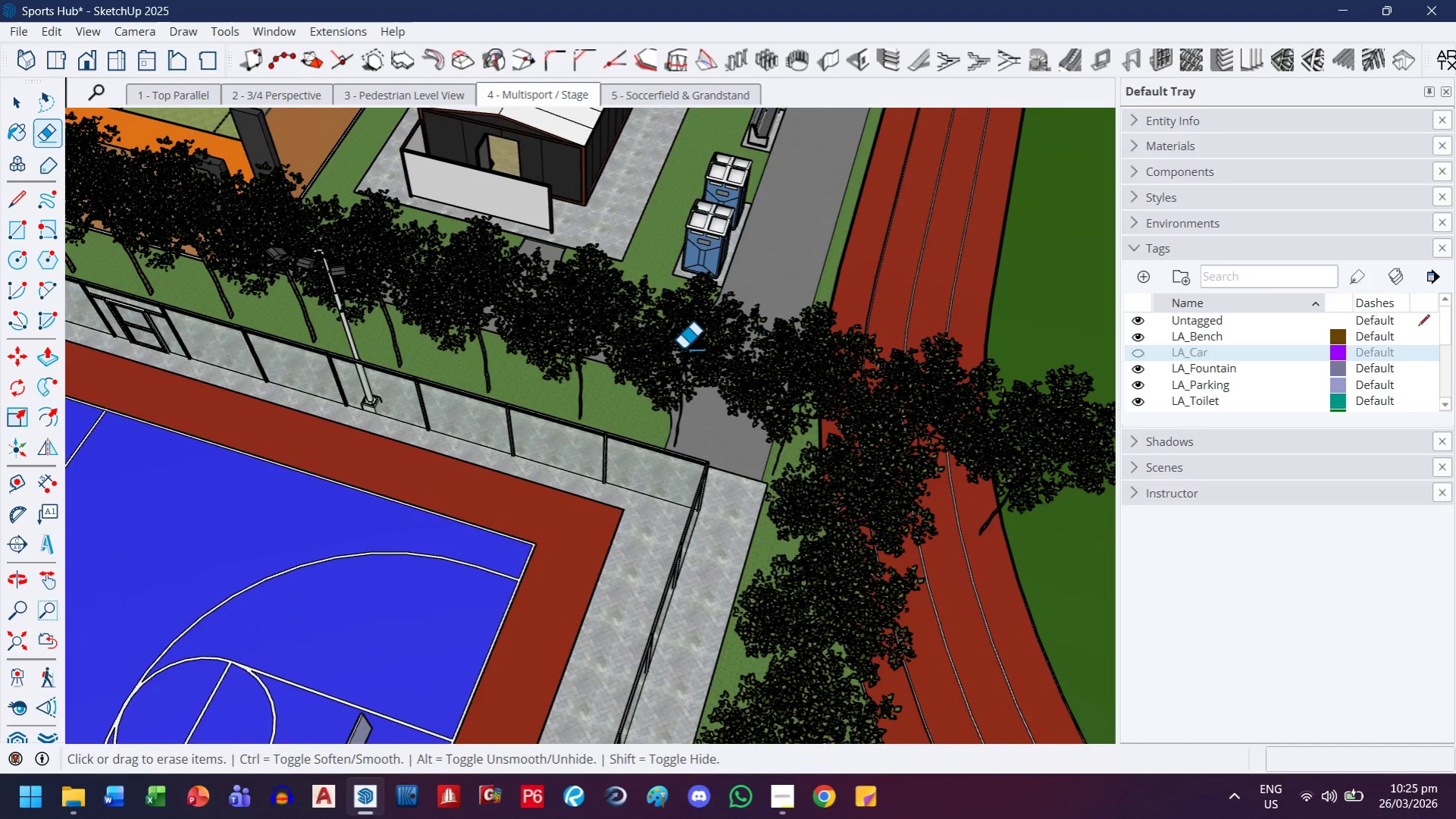 
left_click([683, 348])
 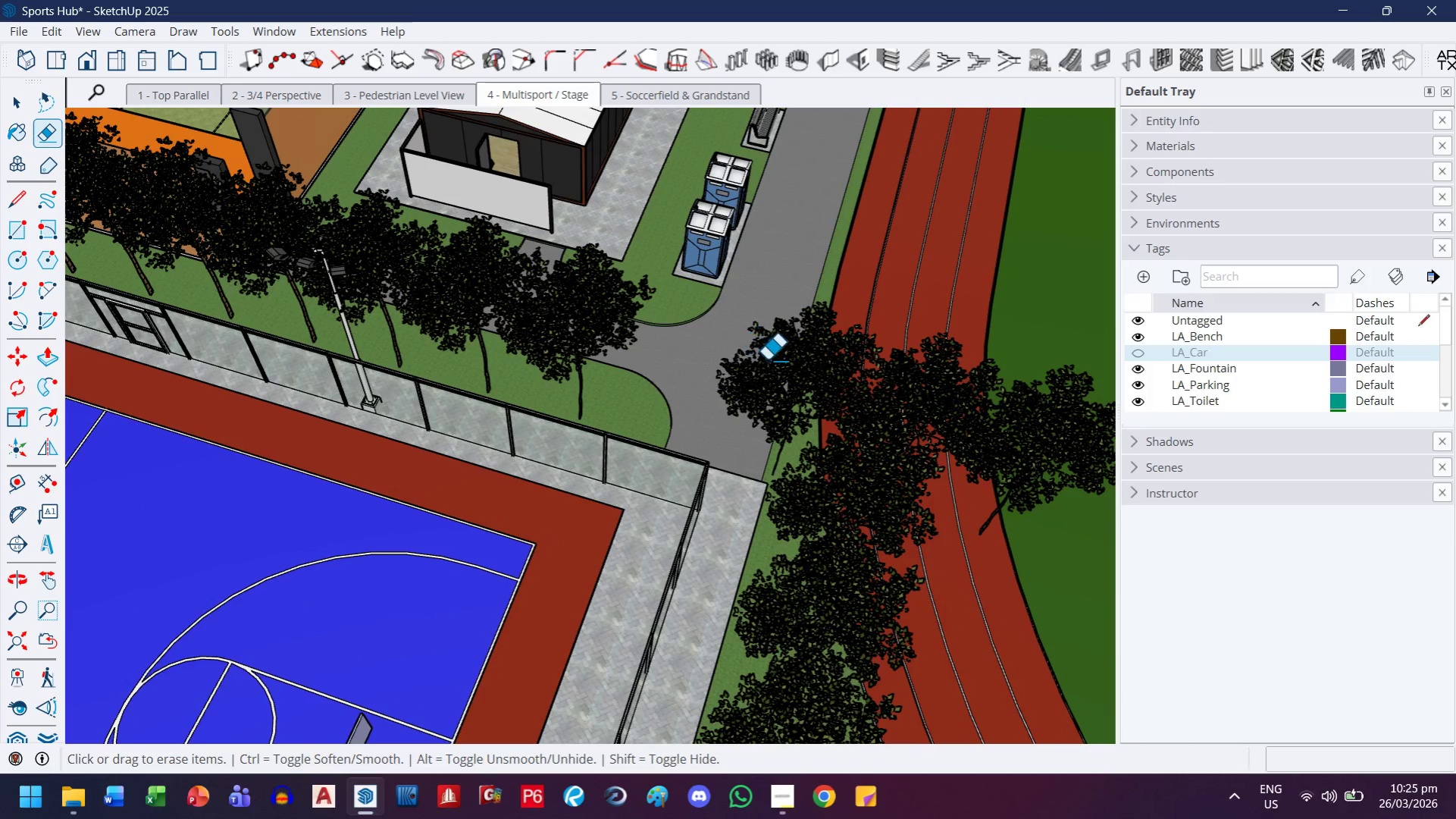 
left_click([772, 360])
 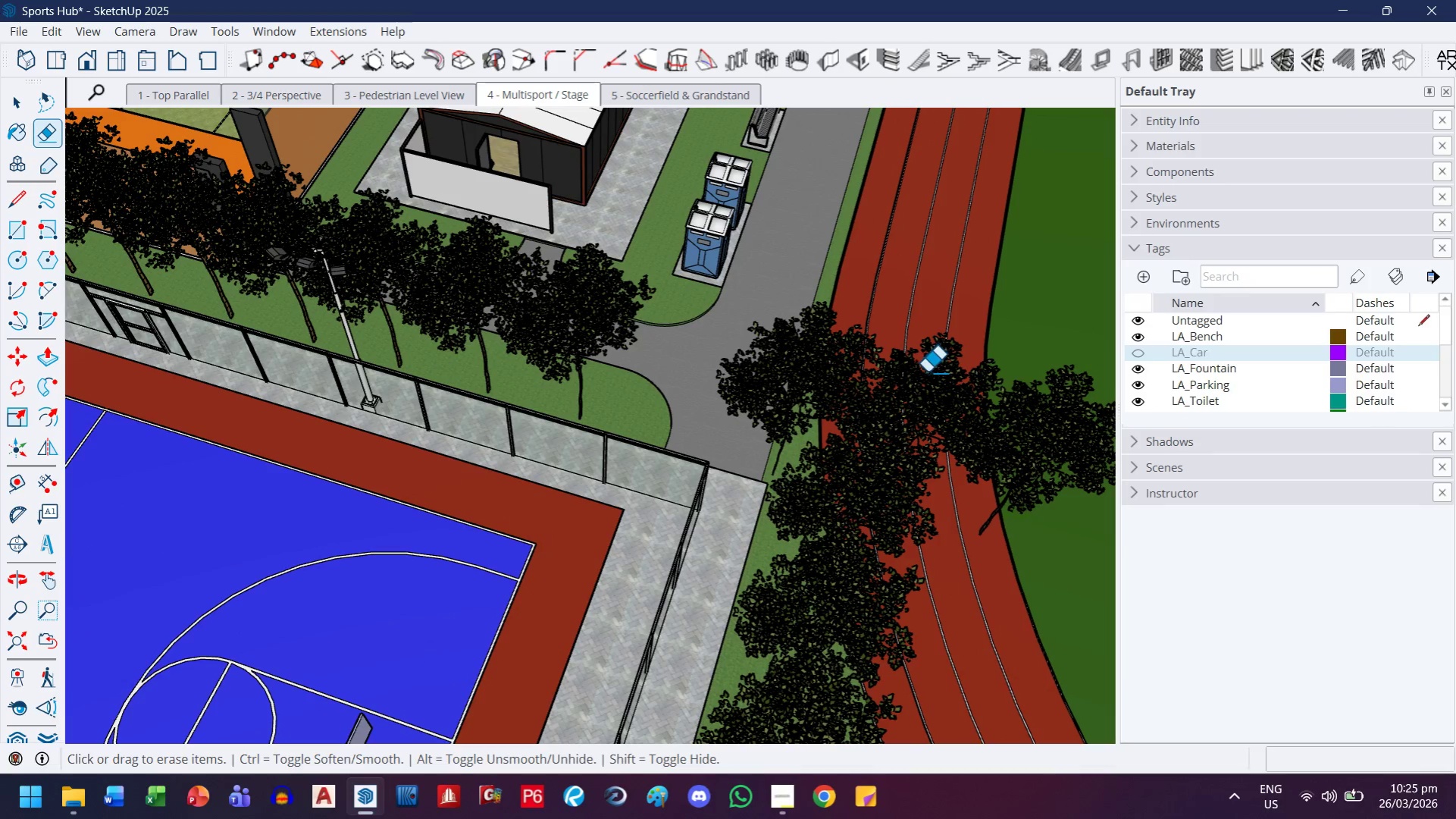 
left_click([928, 378])
 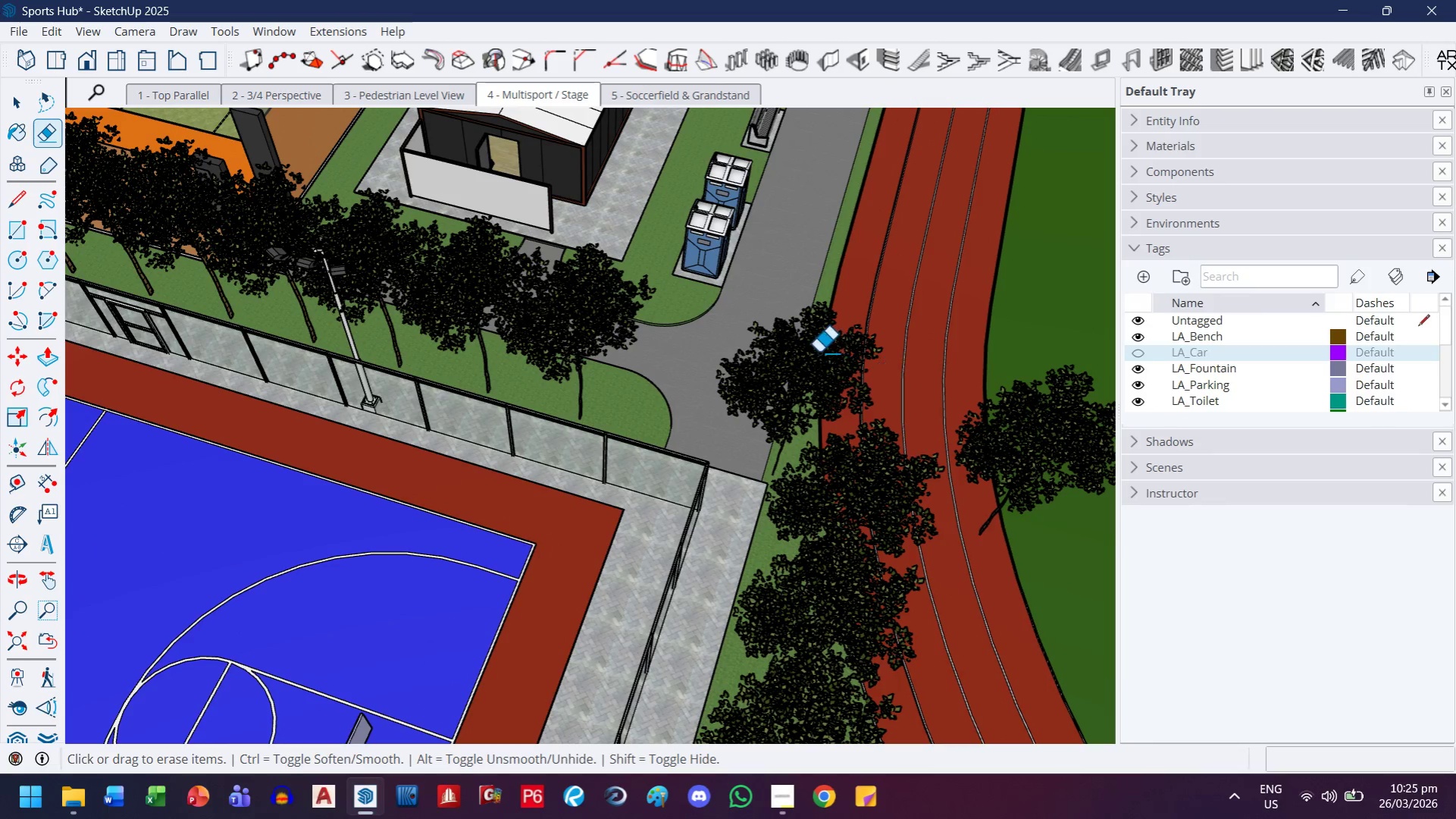 
left_click([819, 352])
 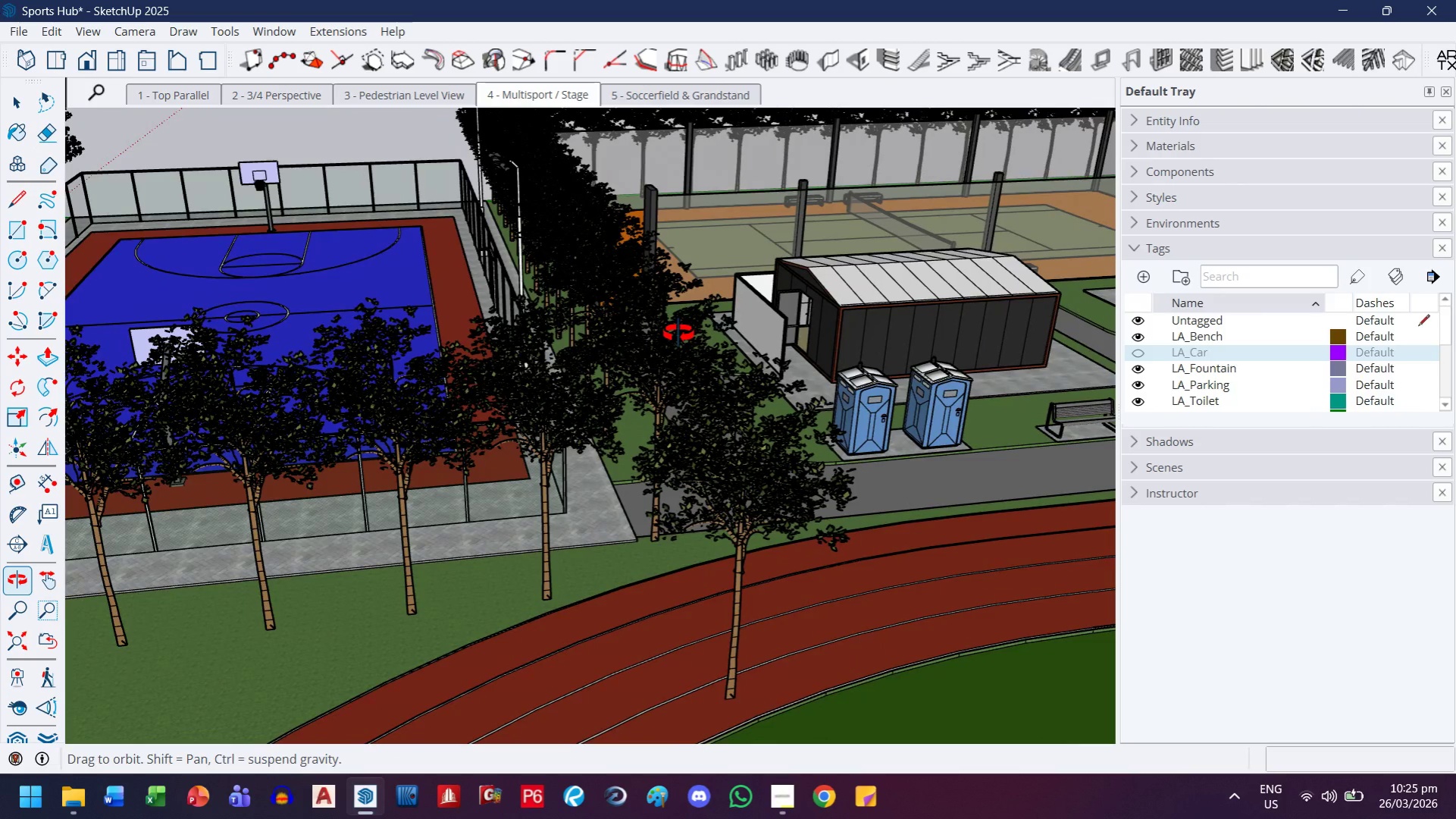 
left_click([748, 510])
 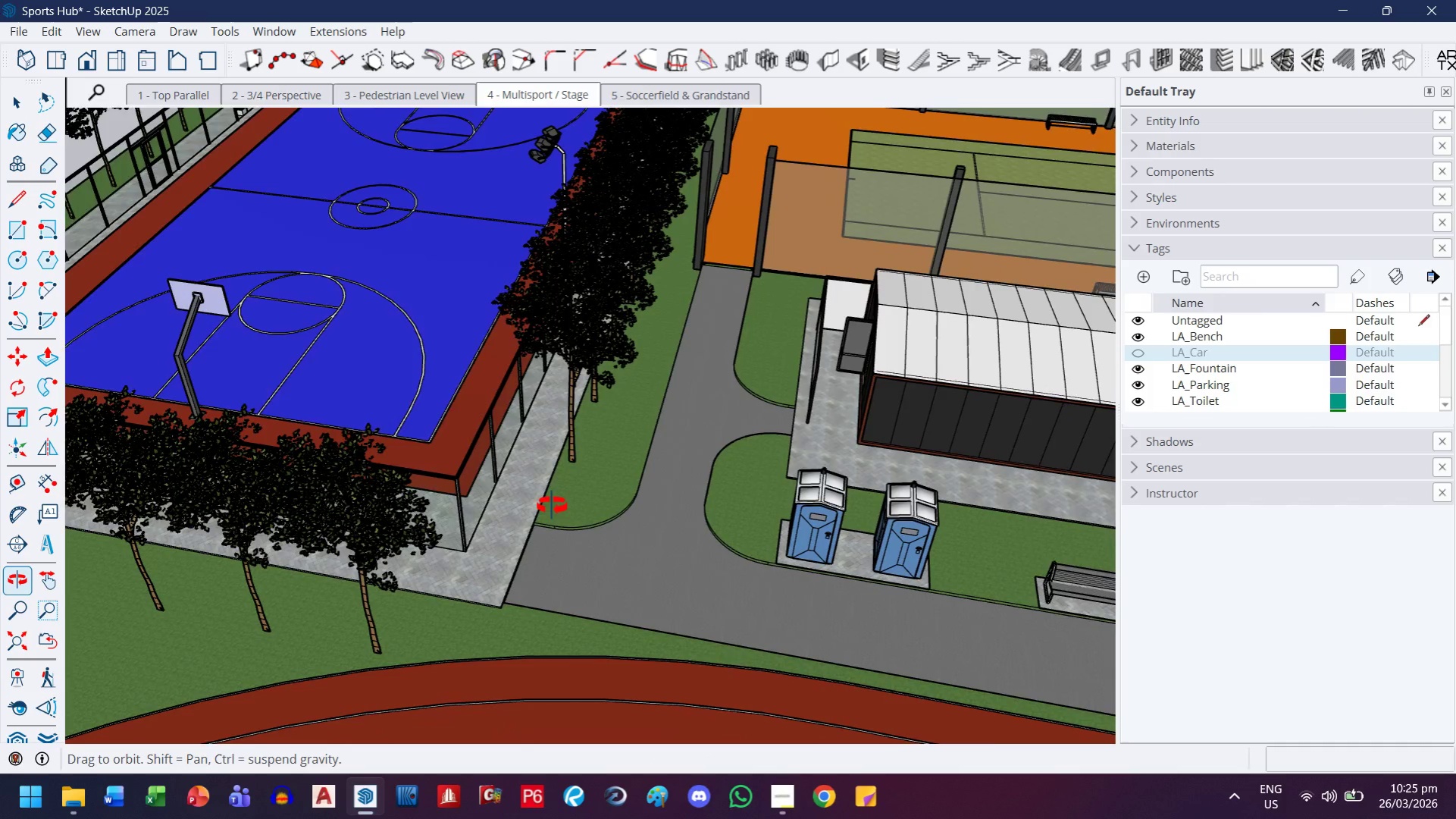 
scroll: coordinate [552, 507], scroll_direction: down, amount: 2.0
 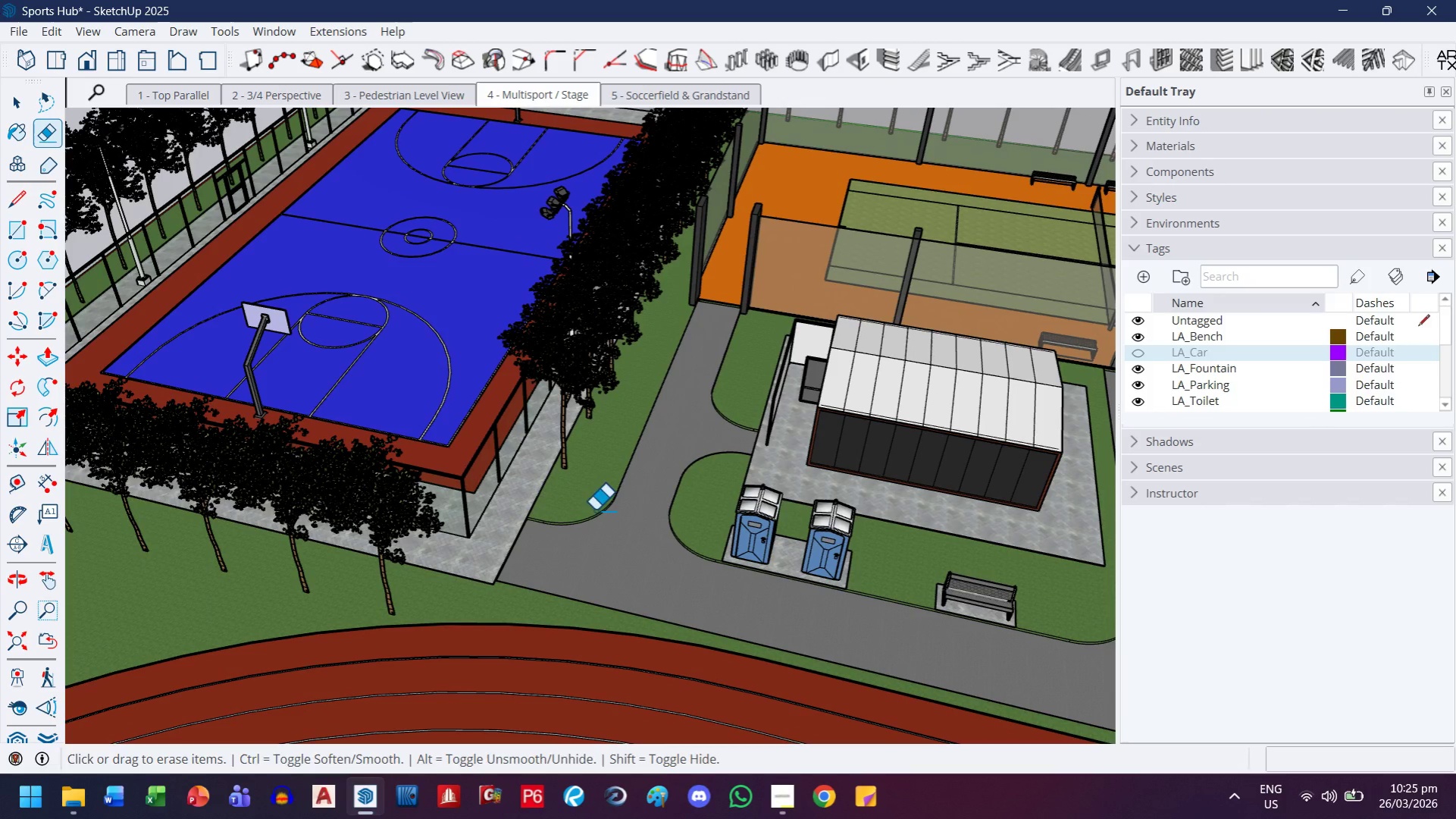 
key(H)
 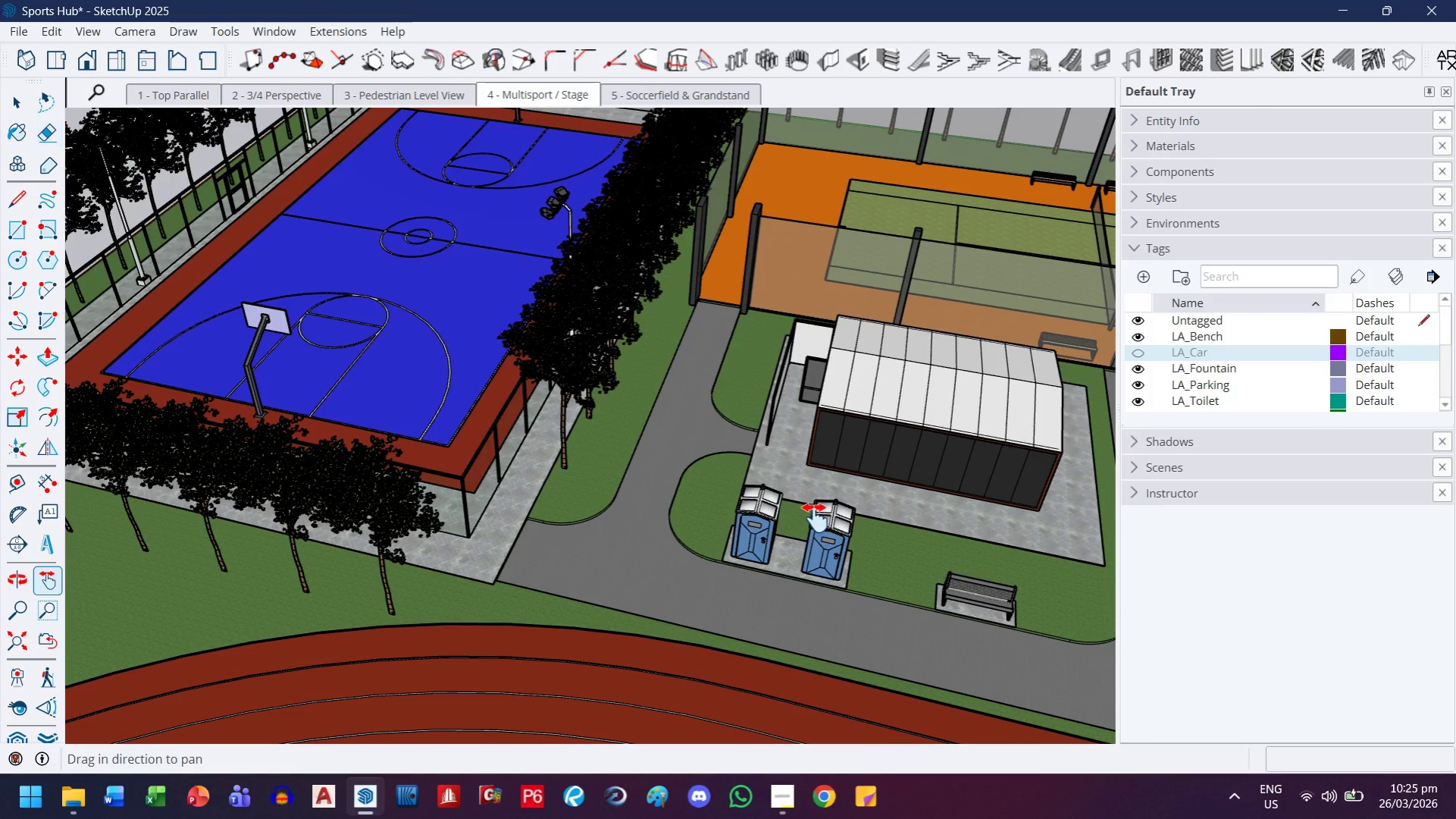 
left_click_drag(start_coordinate=[812, 516], to_coordinate=[512, 419])
 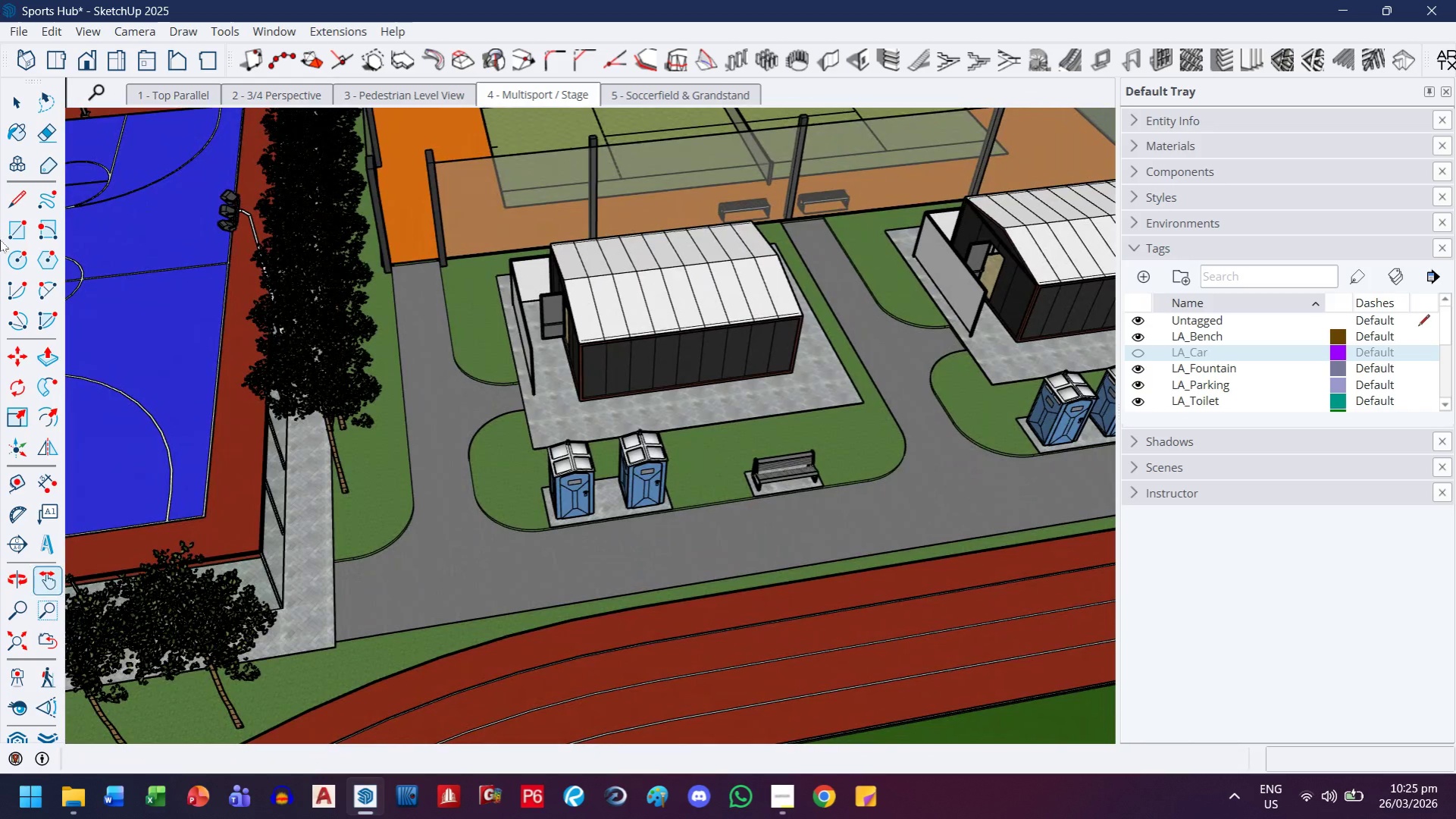 
left_click([26, 110])
 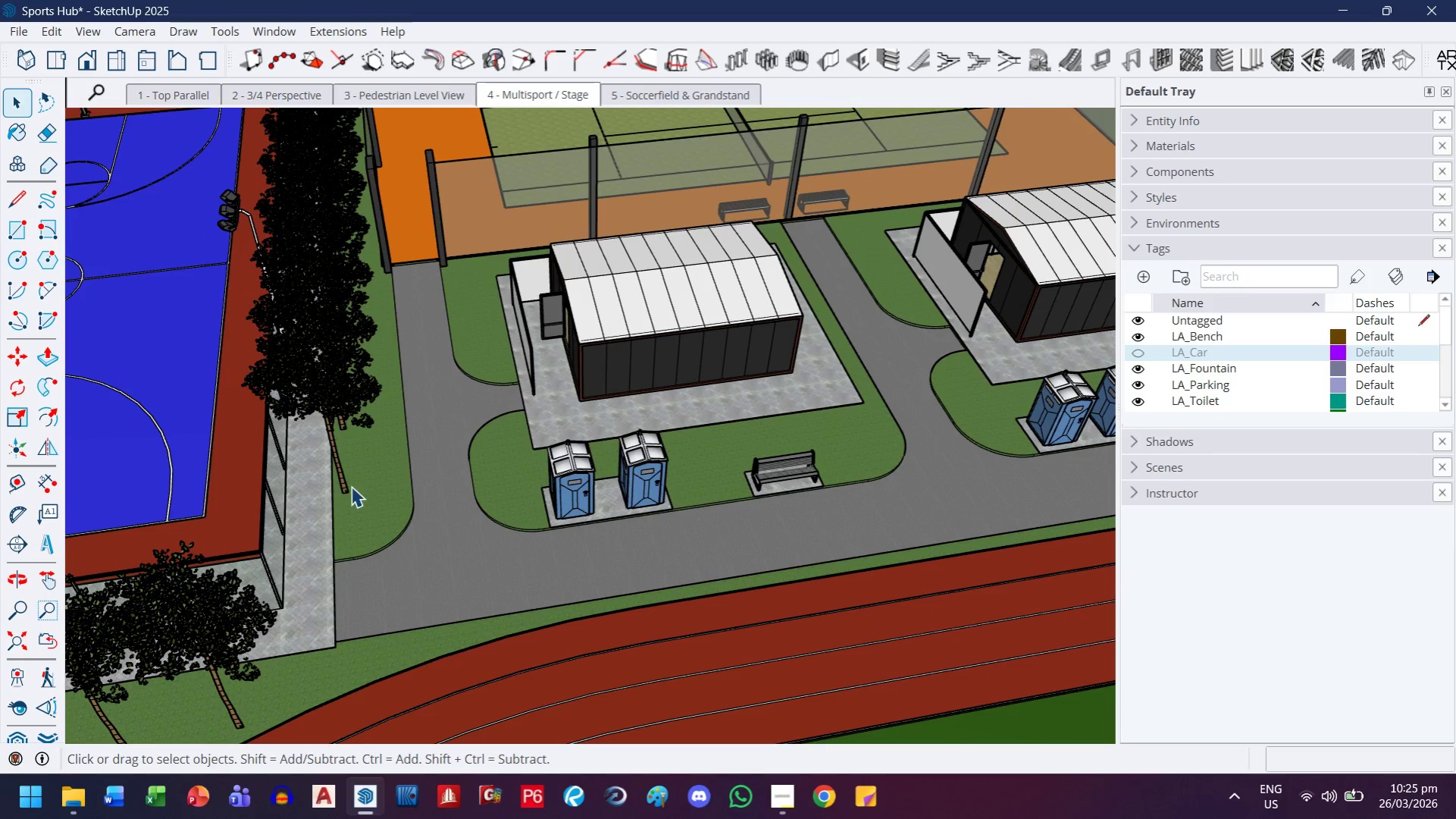 
left_click([348, 485])
 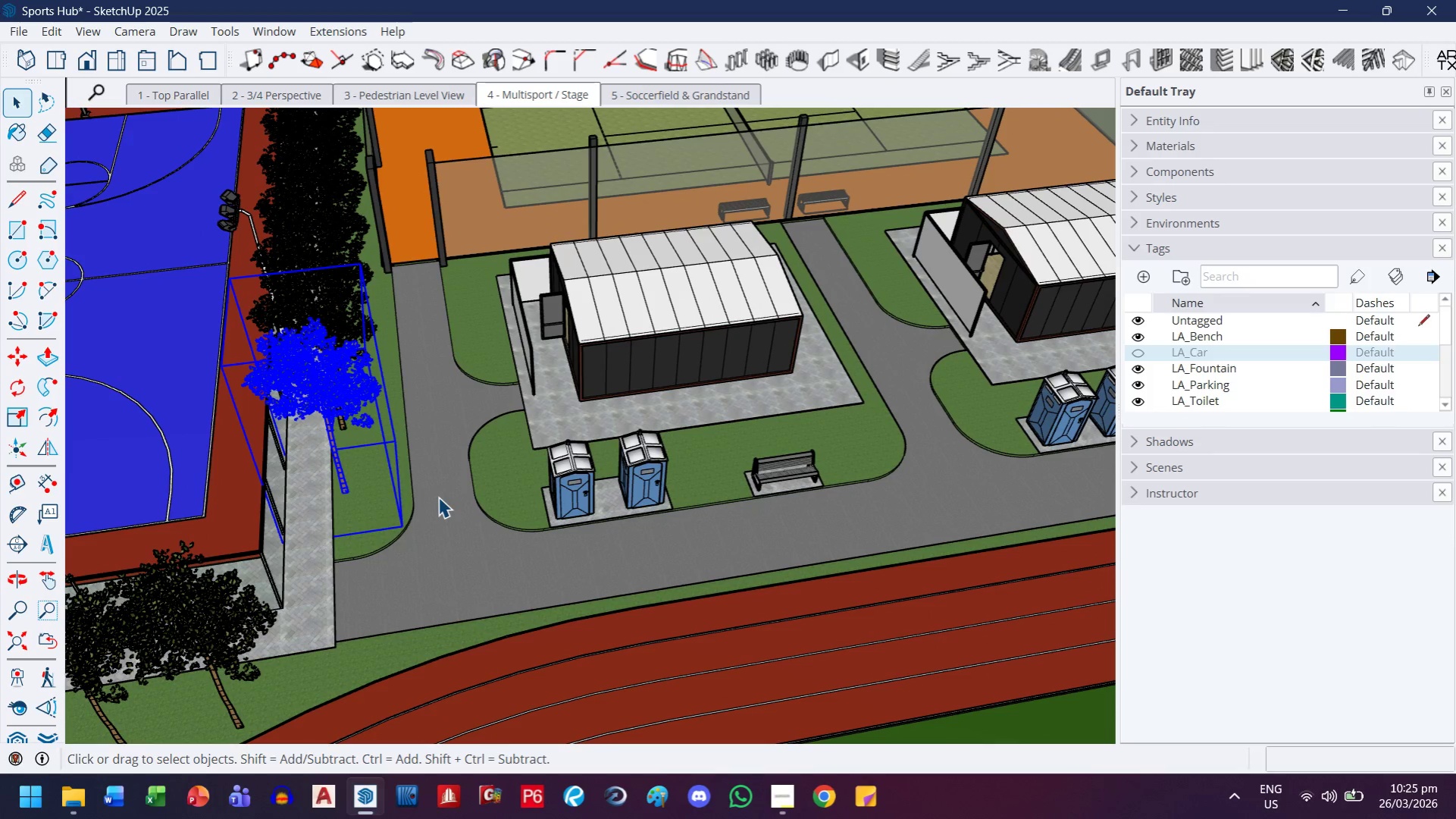 
key(M)
 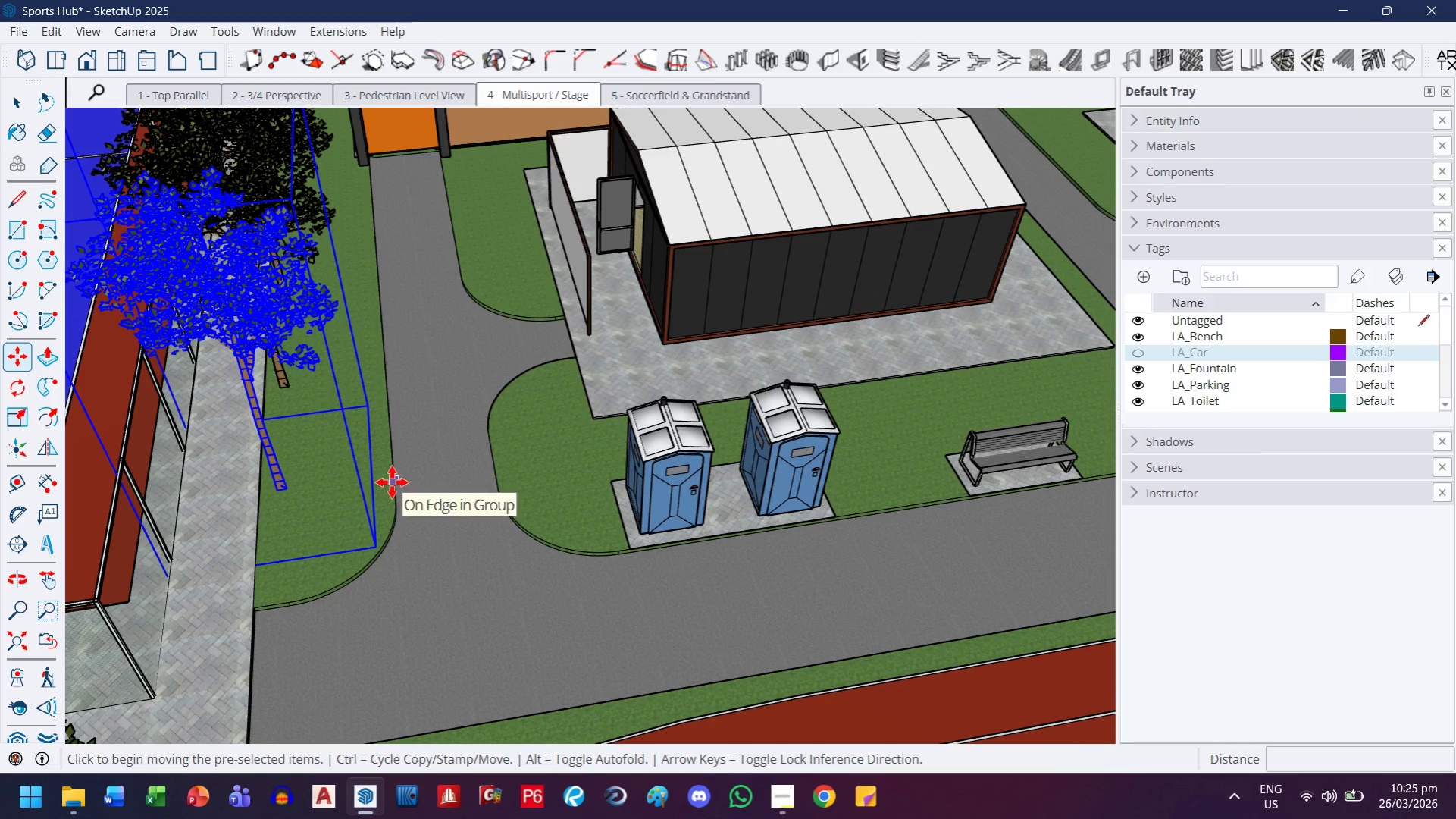 
scroll: coordinate [438, 498], scroll_direction: up, amount: 5.0
 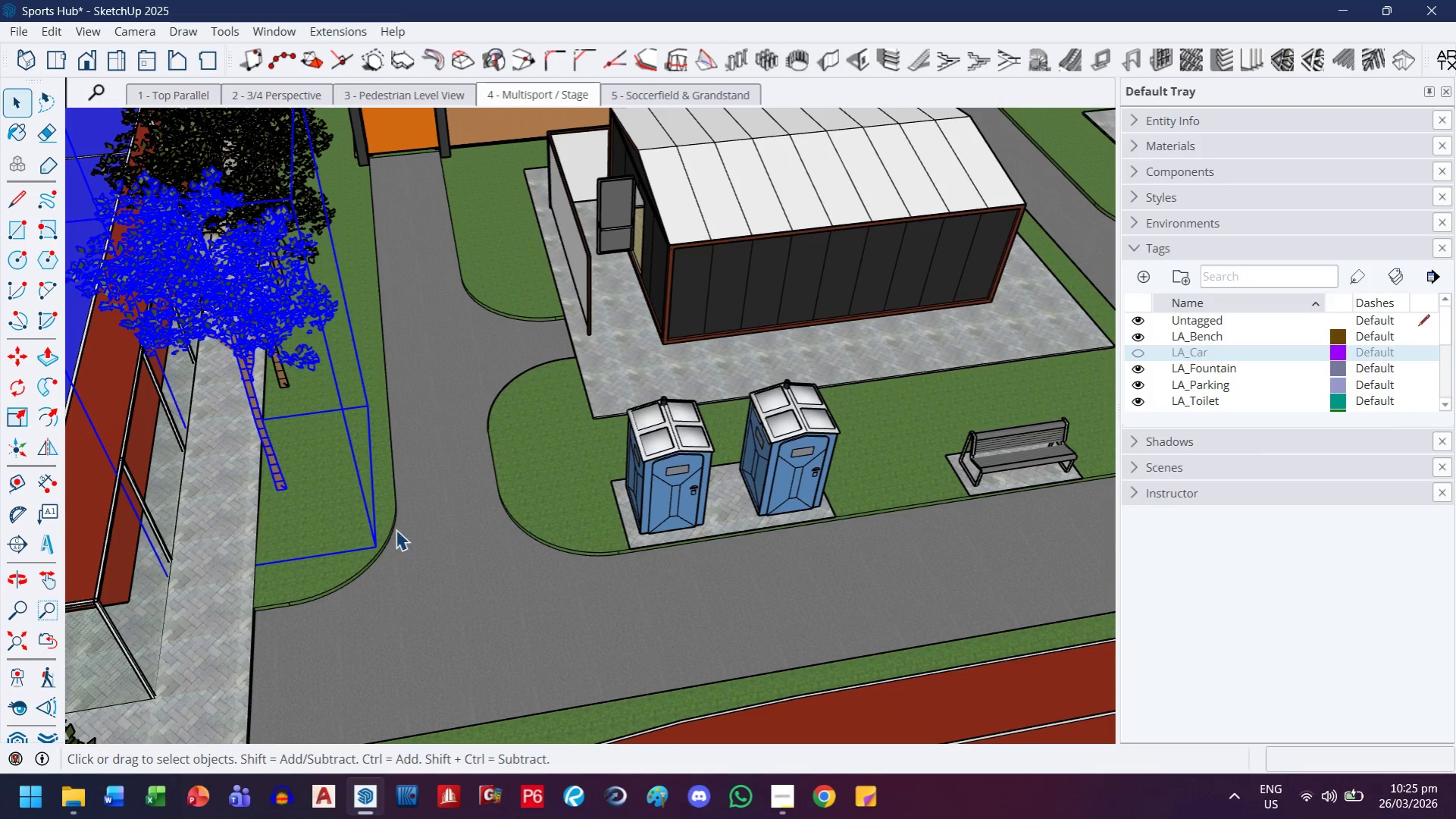 
key(Control+ControlLeft)
 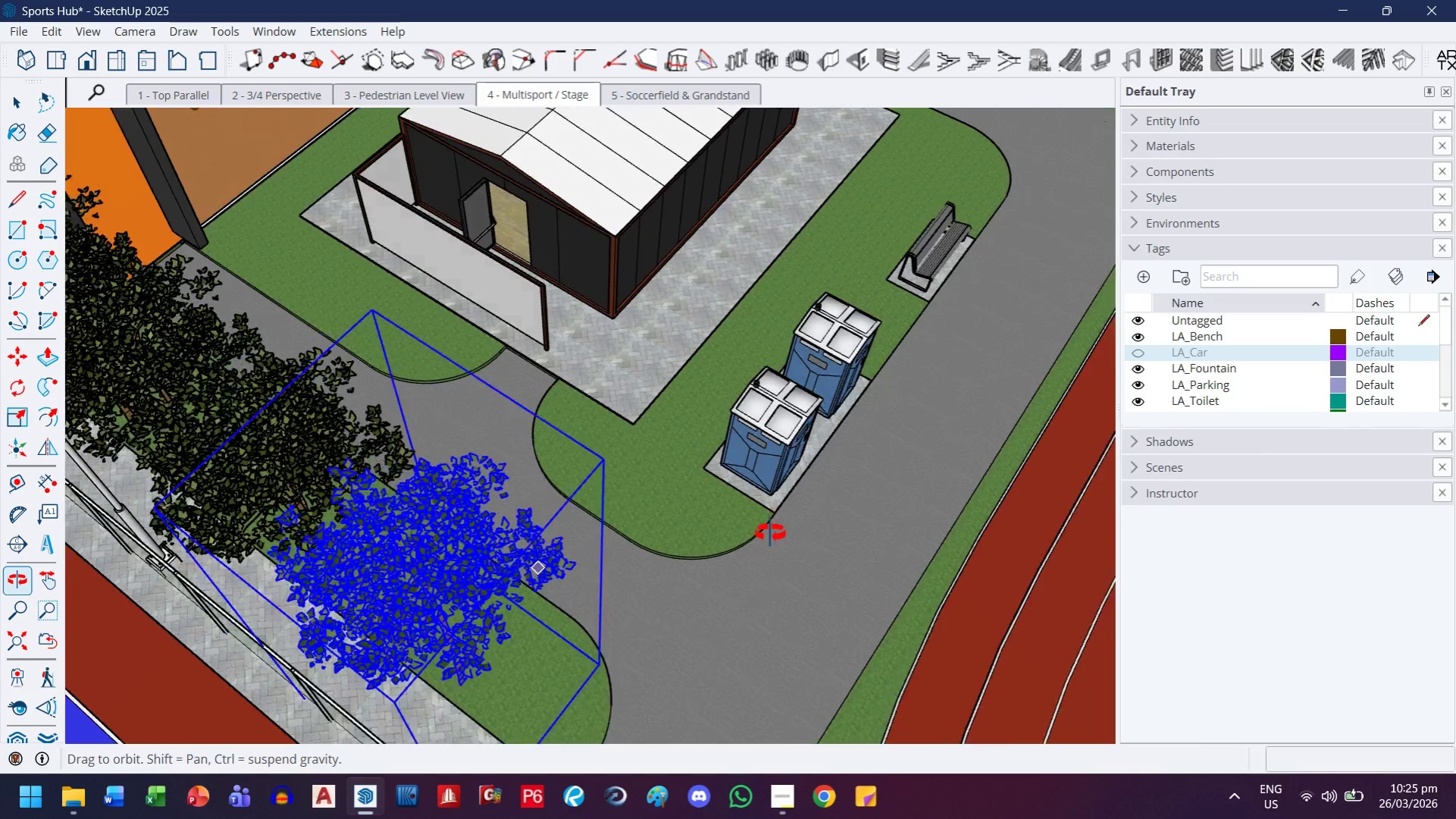 
scroll: coordinate [346, 503], scroll_direction: down, amount: 7.0
 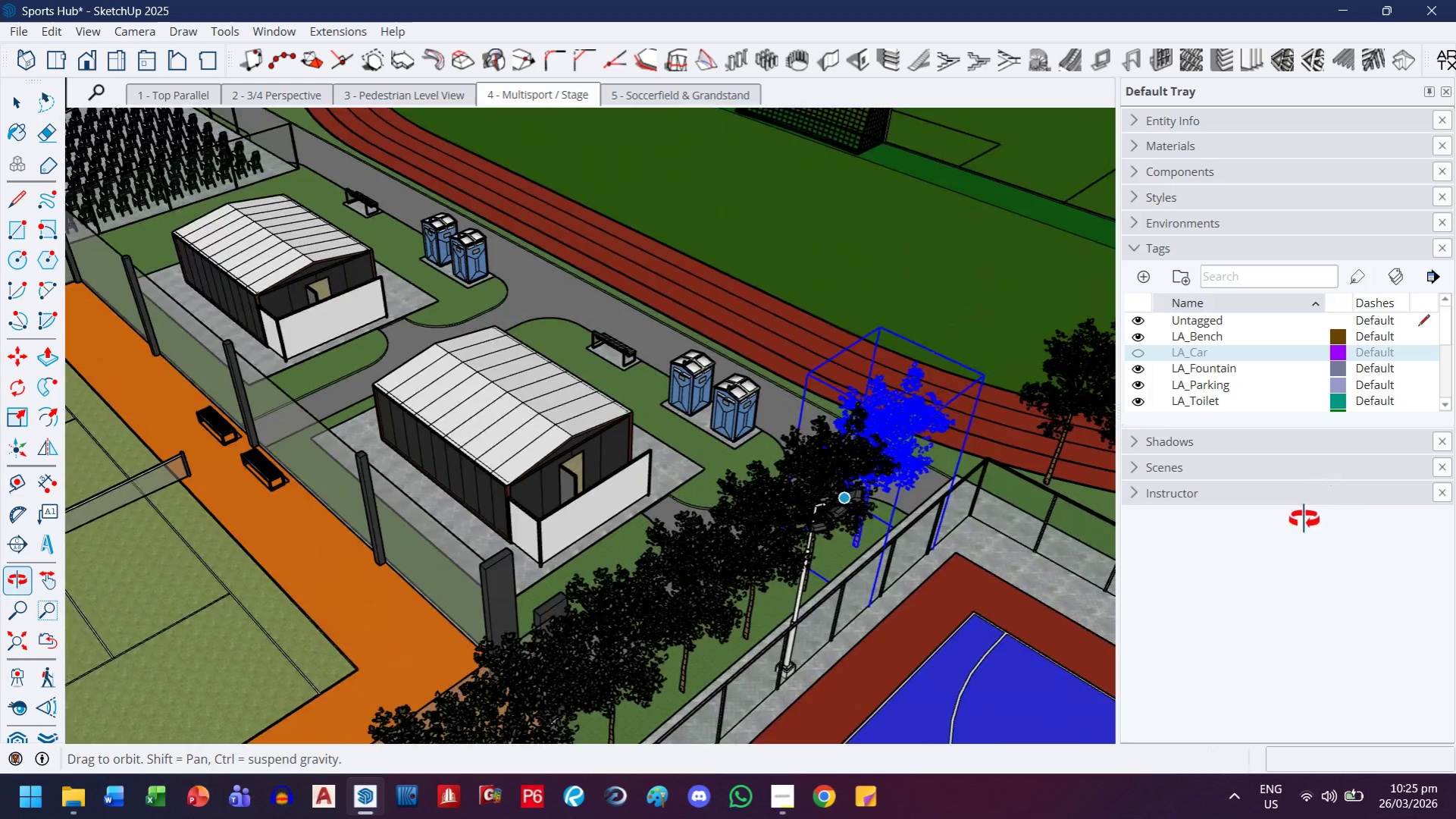 
key(Escape)
 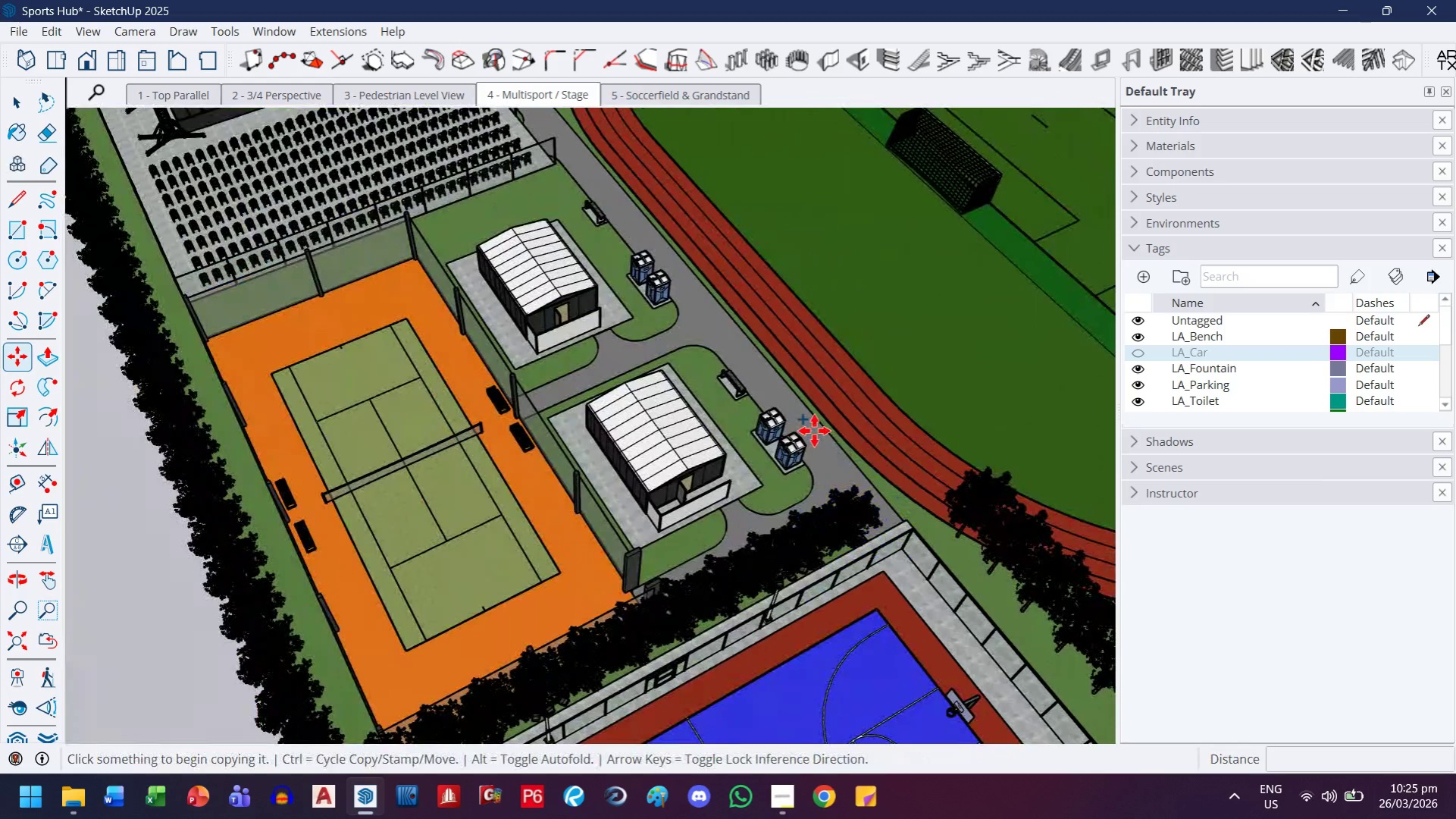 
scroll: coordinate [819, 452], scroll_direction: down, amount: 7.0
 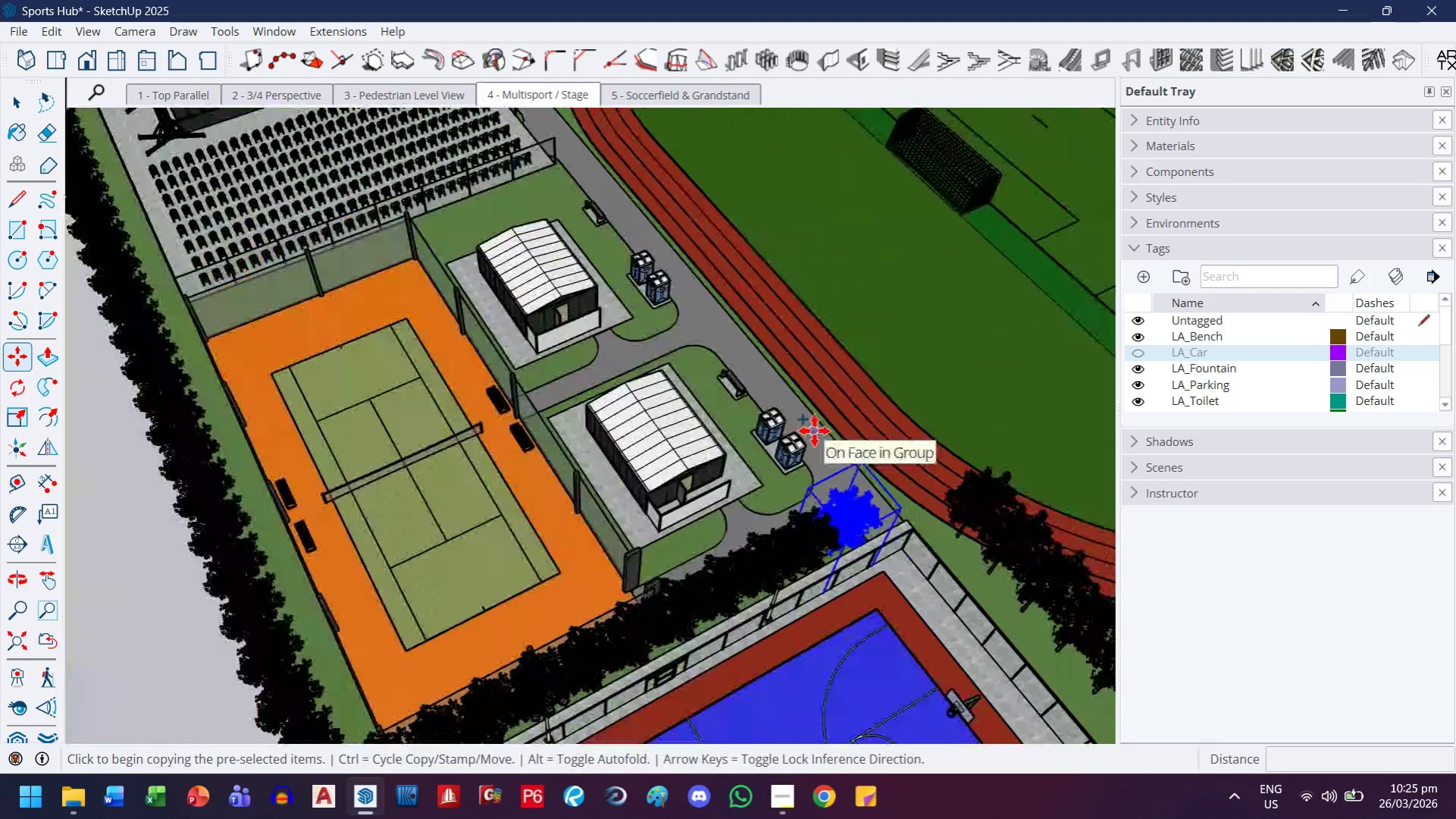 
key(Escape)
 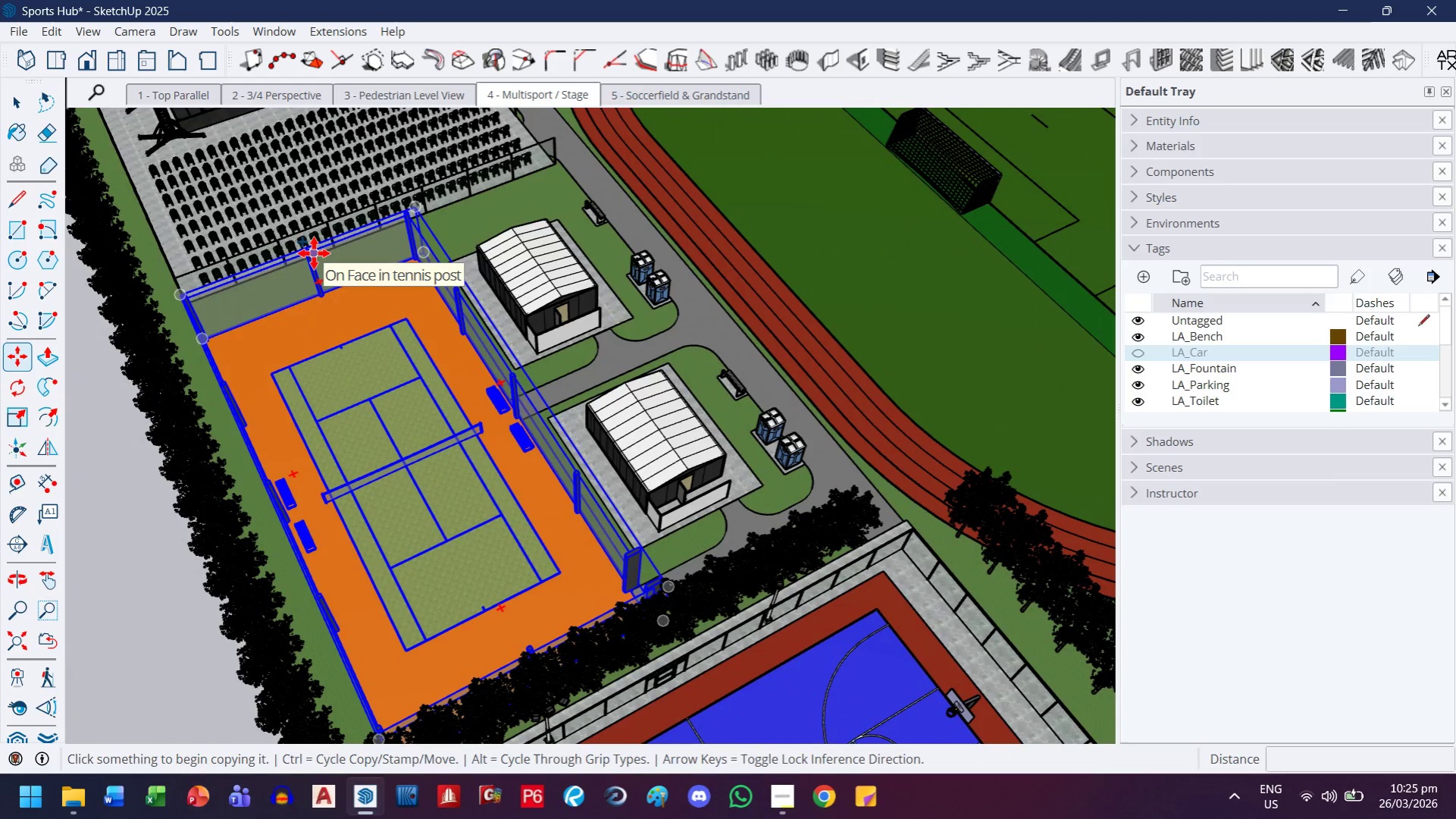 
key(H)
 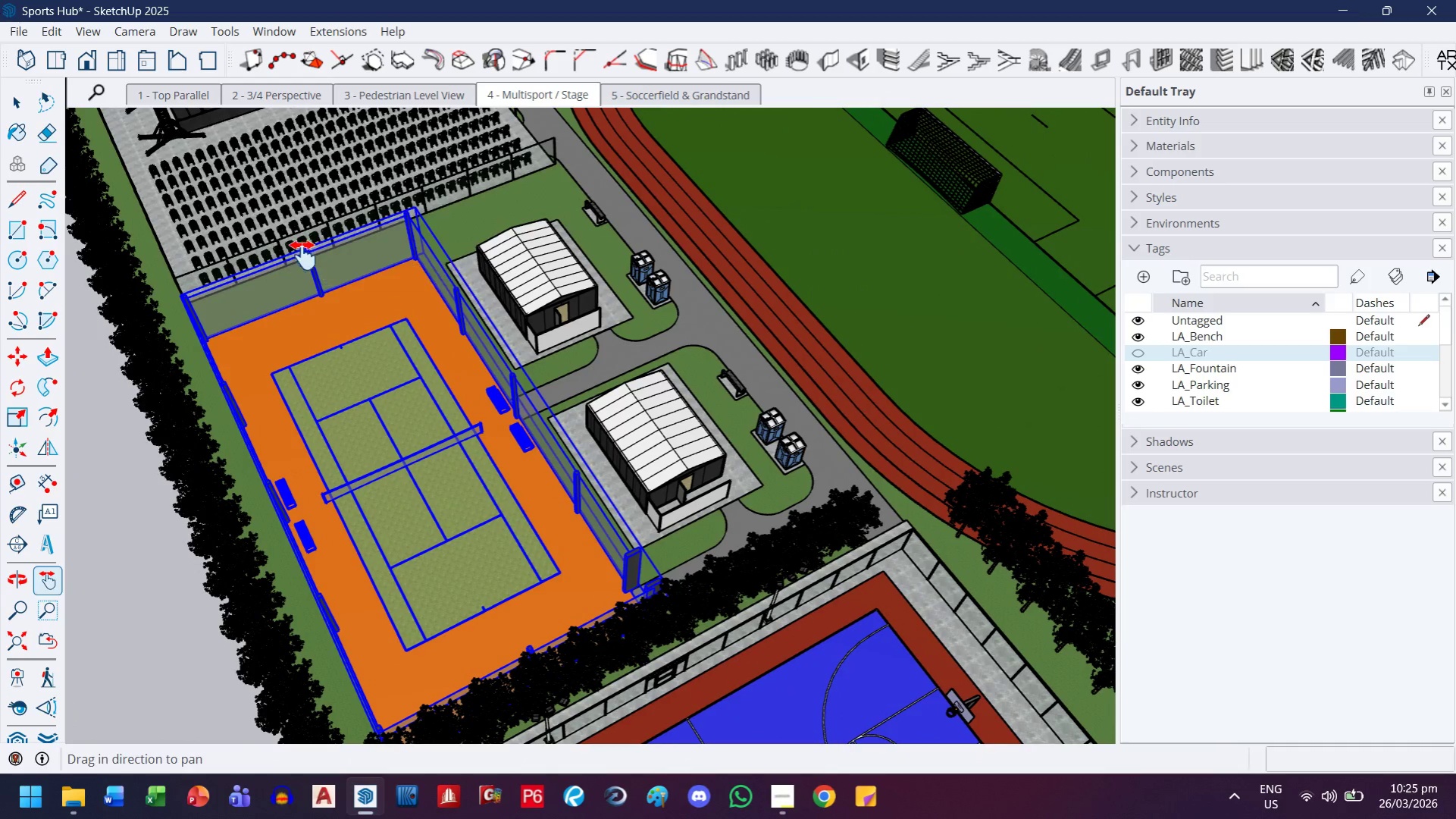 
left_click_drag(start_coordinate=[314, 253], to_coordinate=[460, 504])
 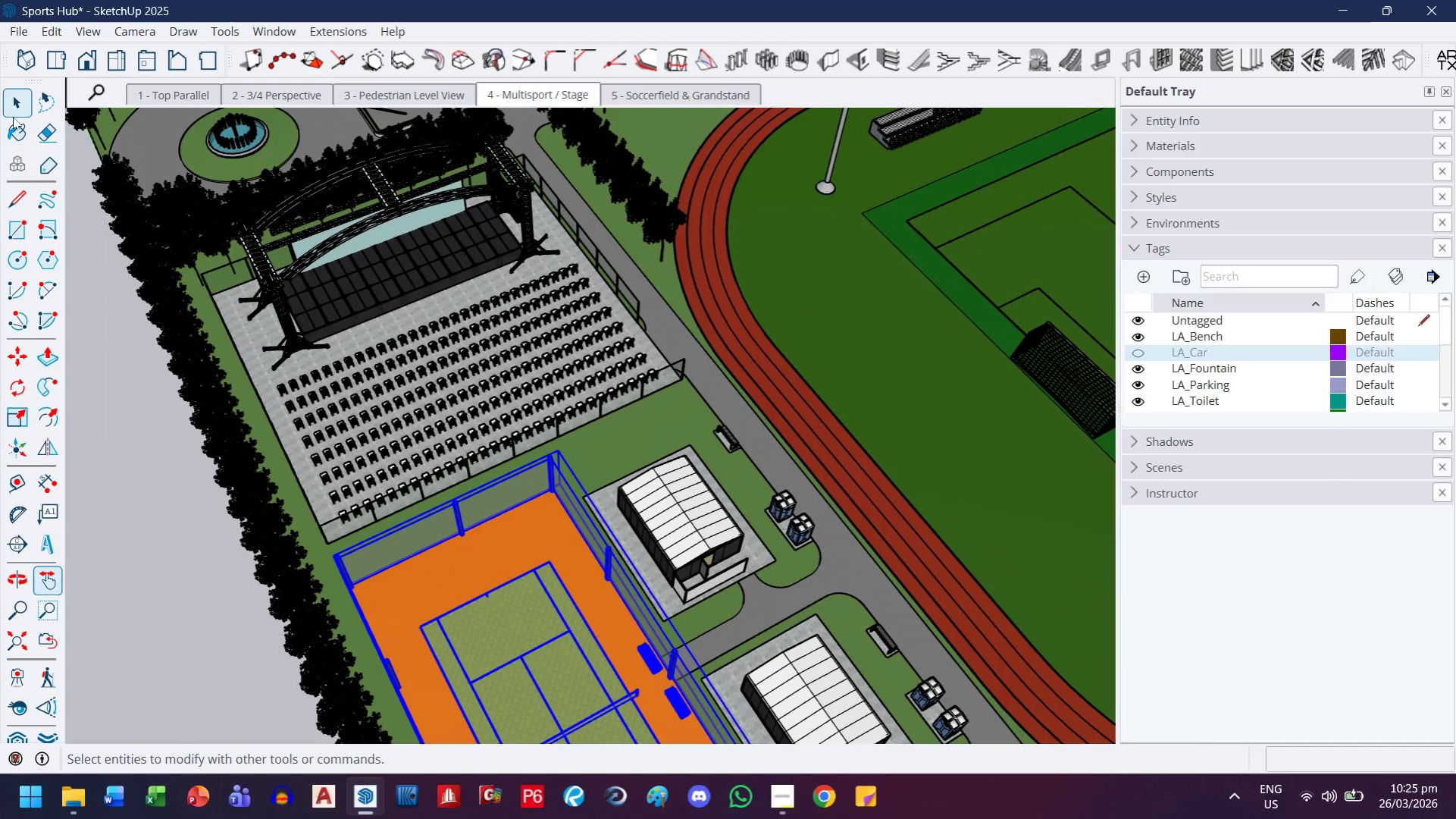 
left_click([13, 117])
 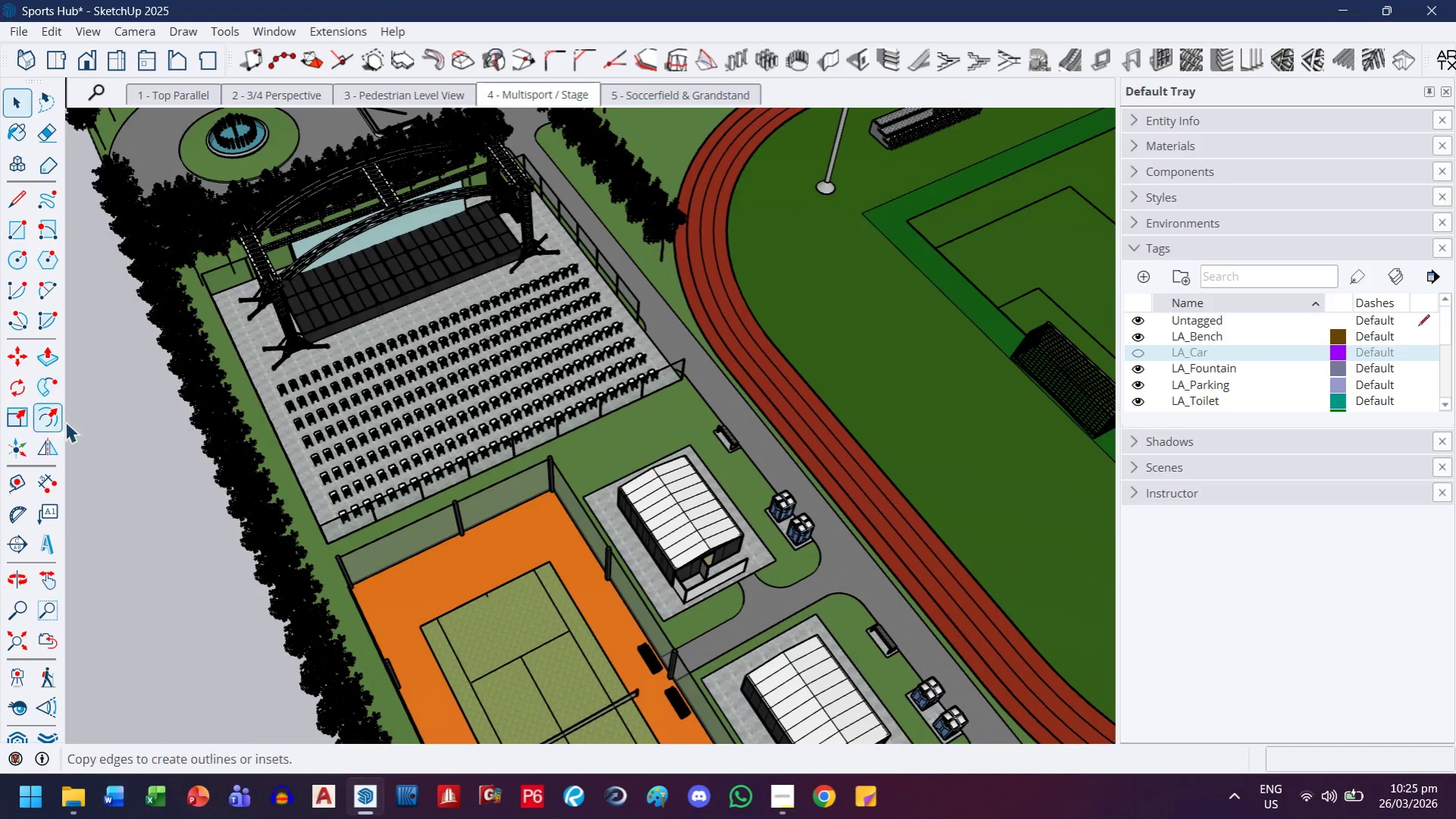 
left_click([114, 441])
 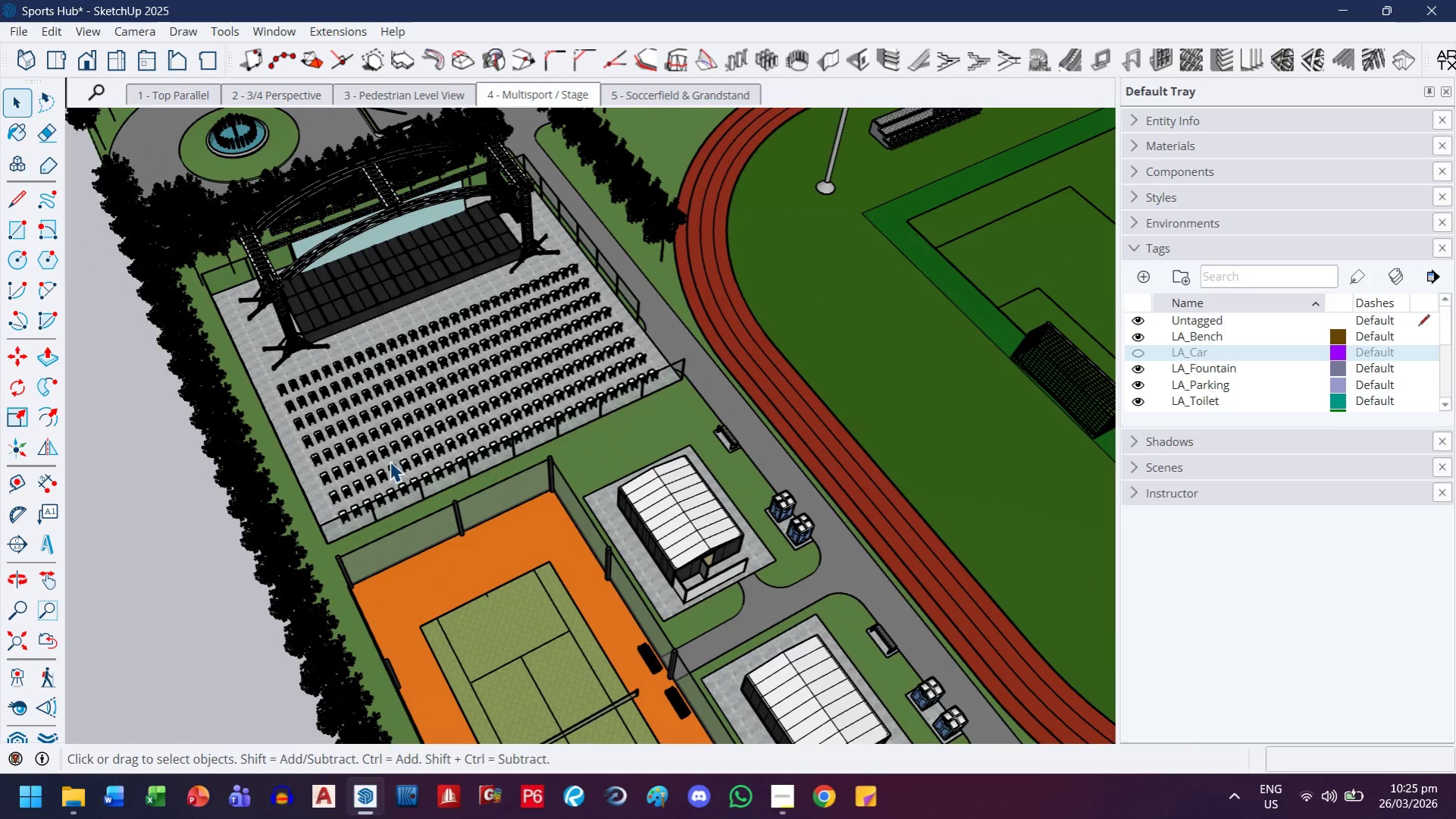 
scroll: coordinate [358, 584], scroll_direction: up, amount: 6.0
 